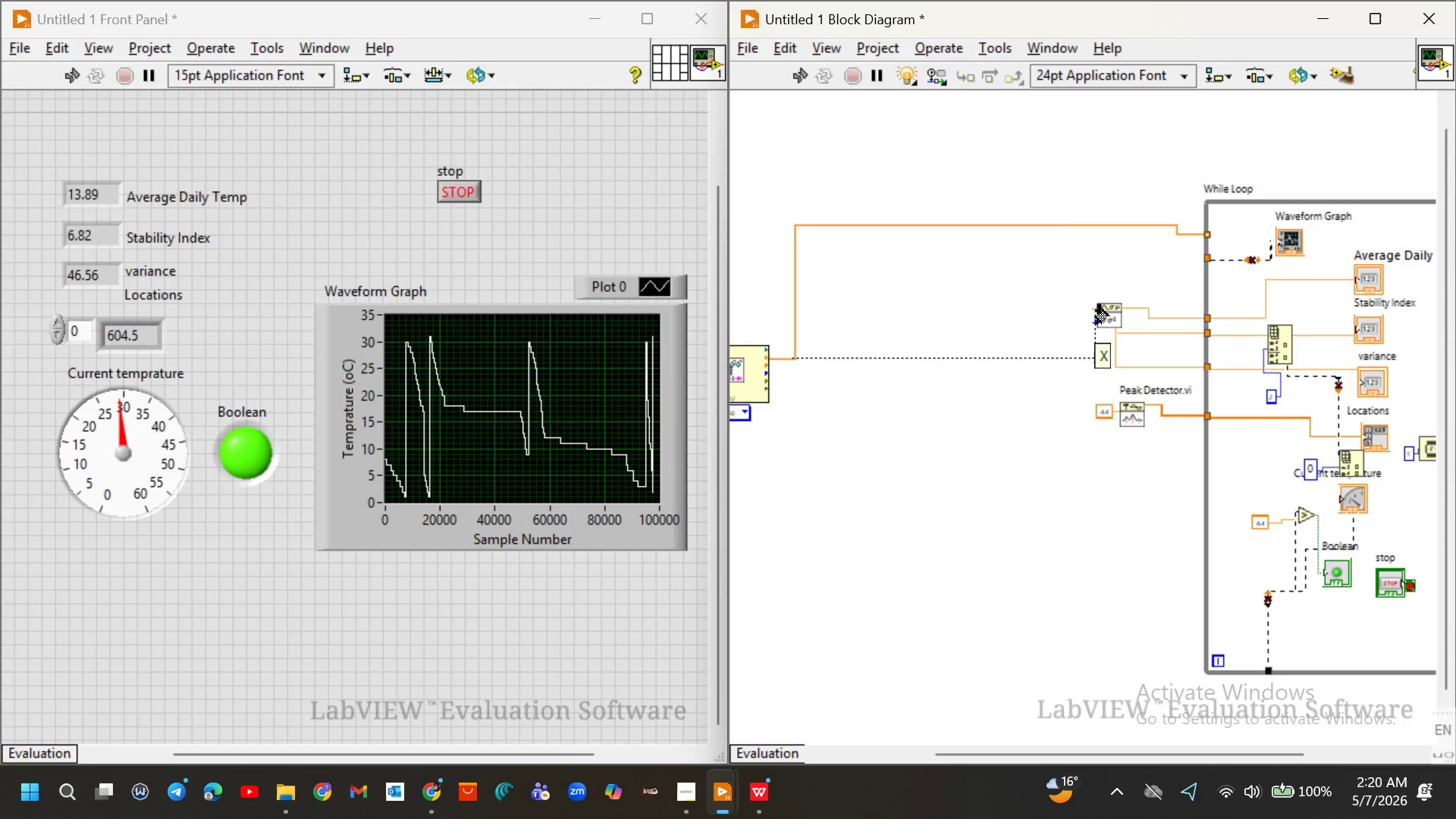 
left_click([1096, 310])
 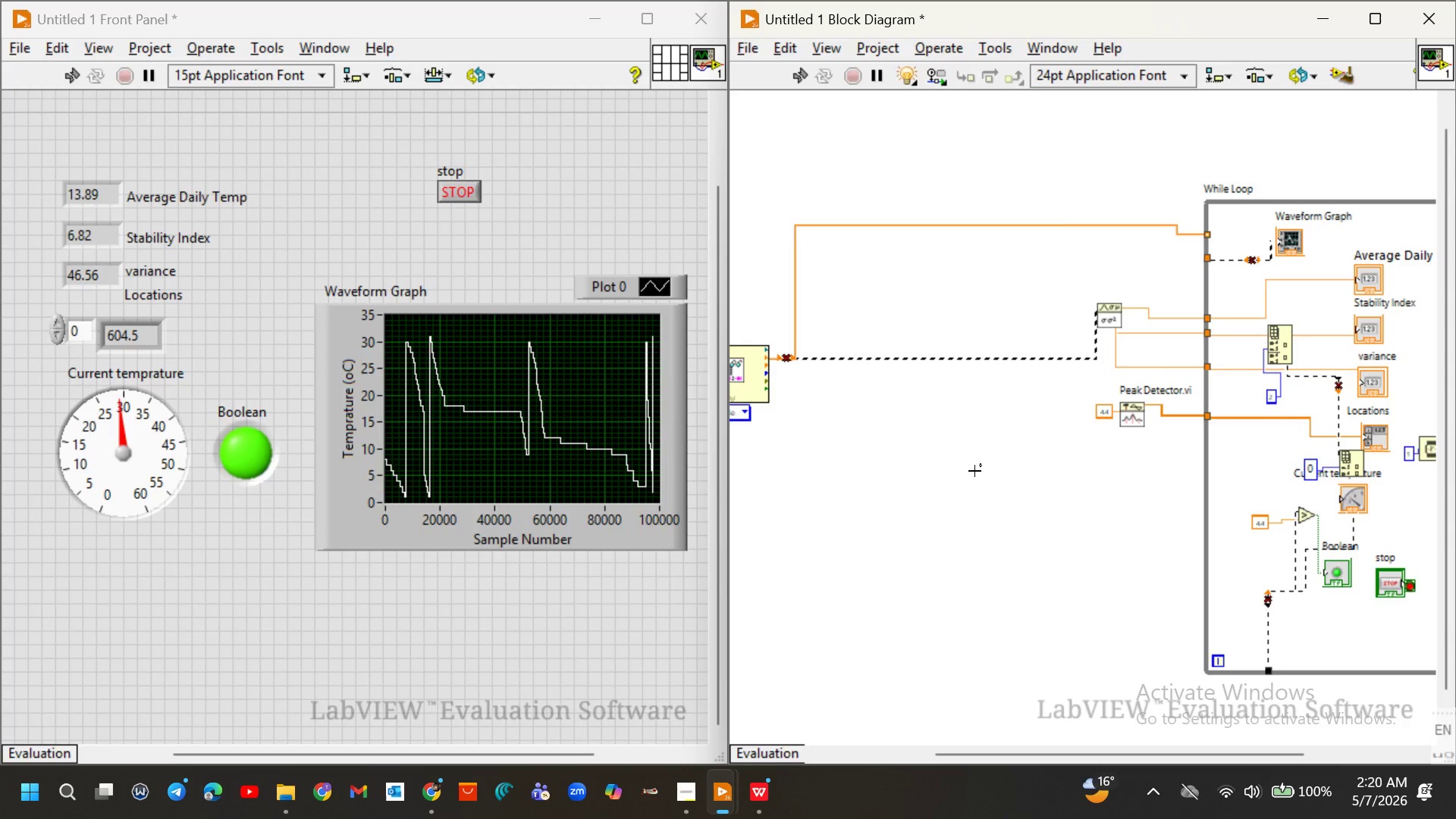 
left_click([974, 471])
 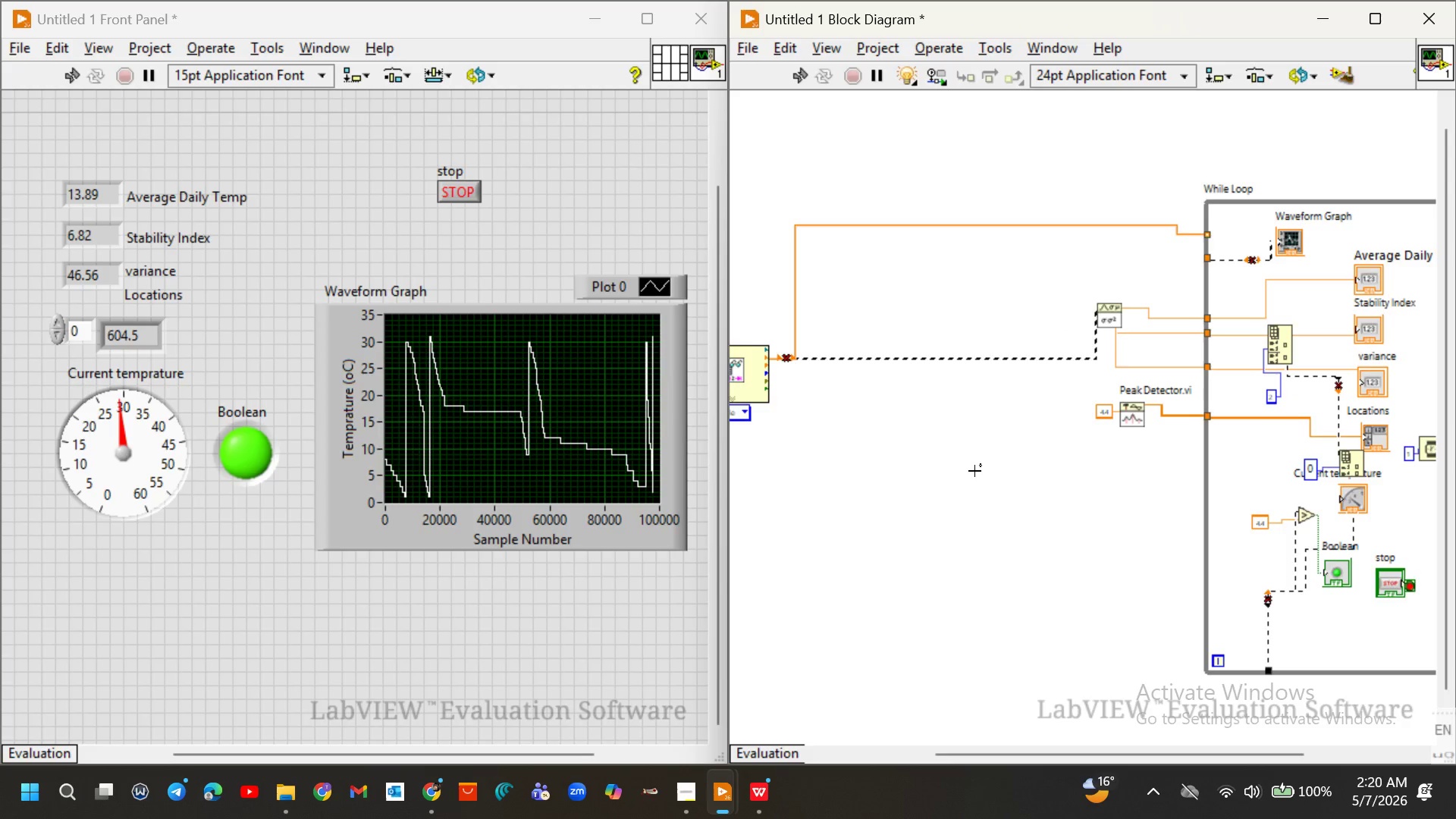 
scroll: coordinate [974, 471], scroll_direction: down, amount: 1.0
 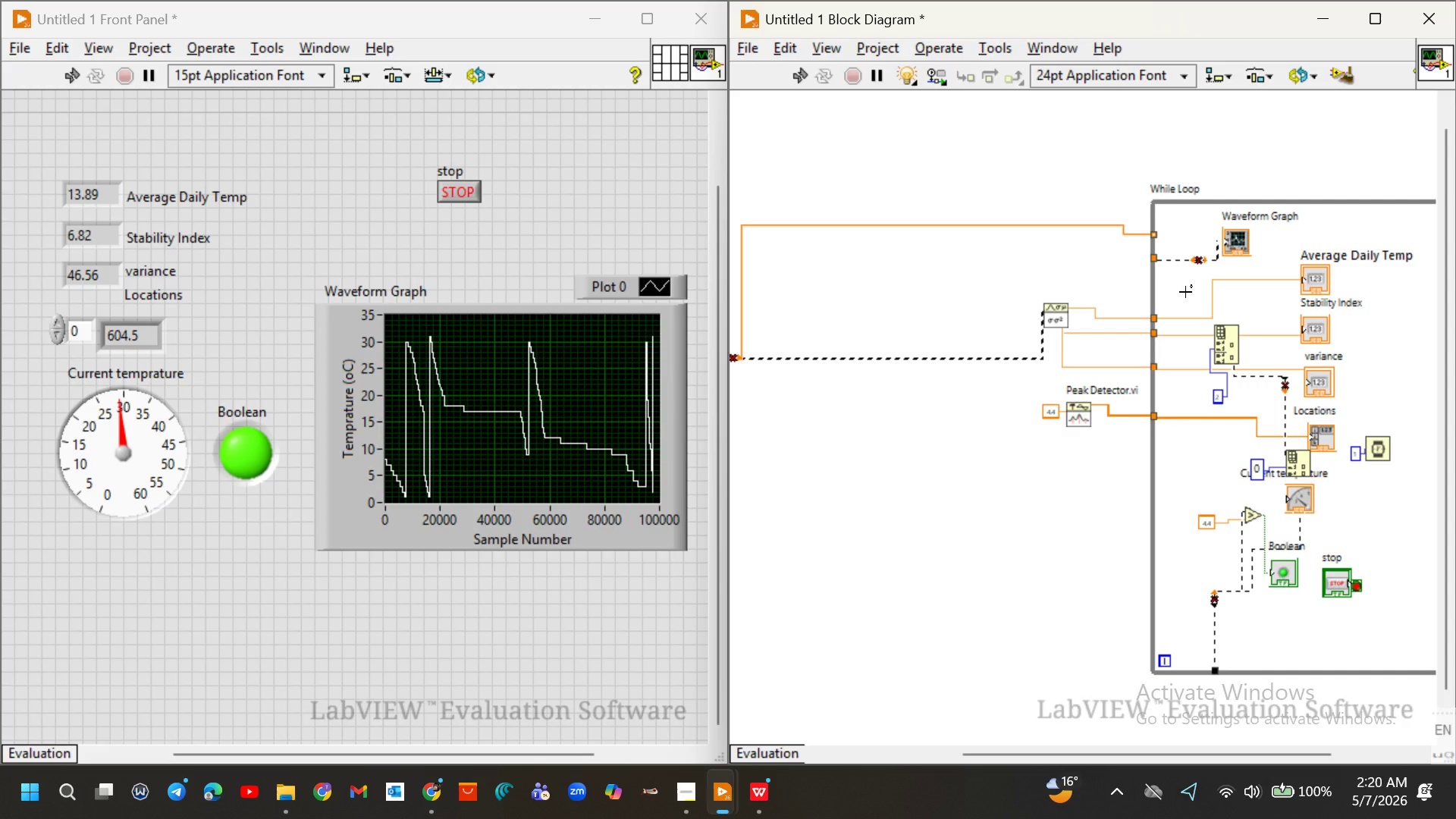 
wait(7.33)
 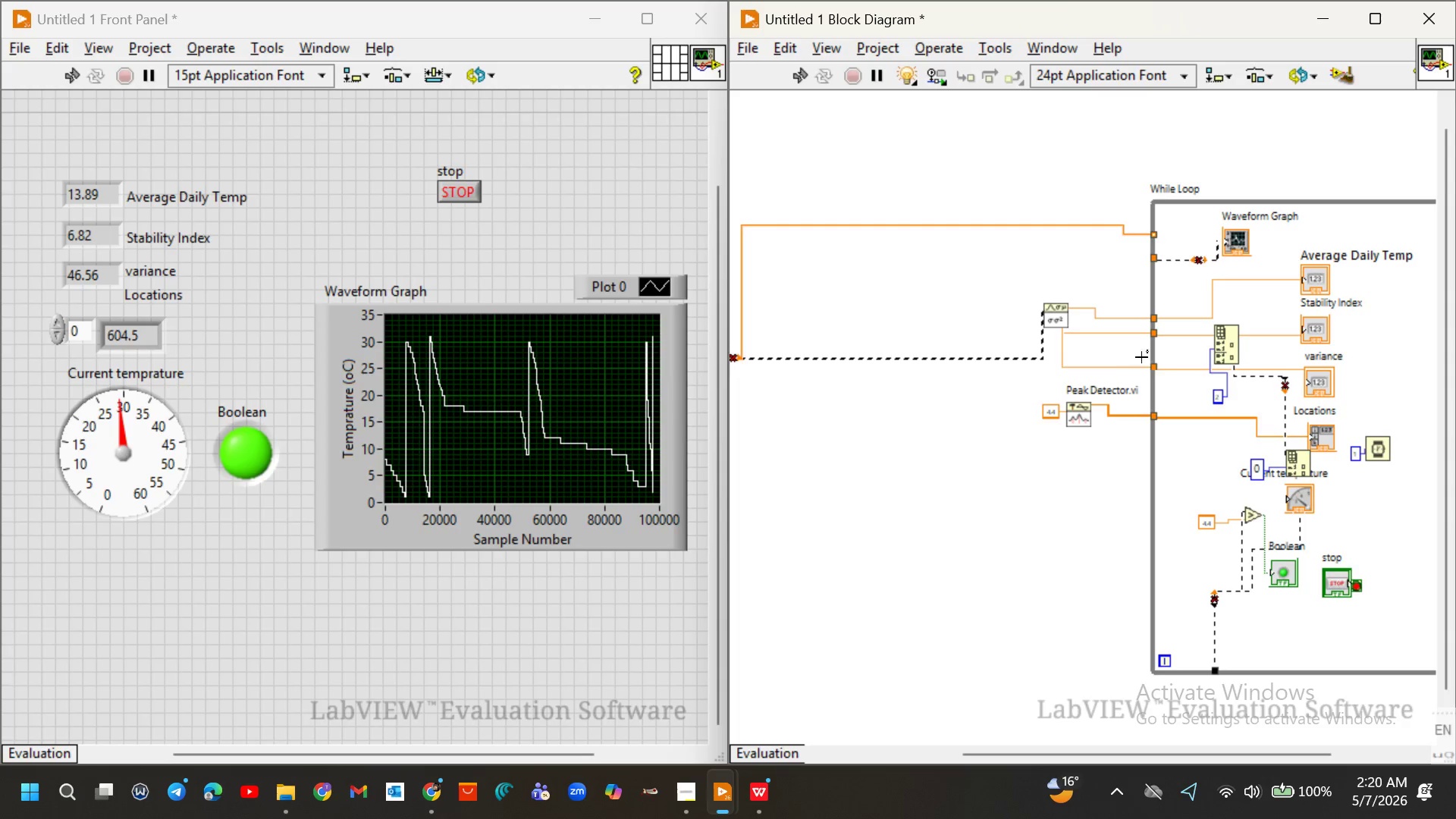 
right_click([1184, 258])
 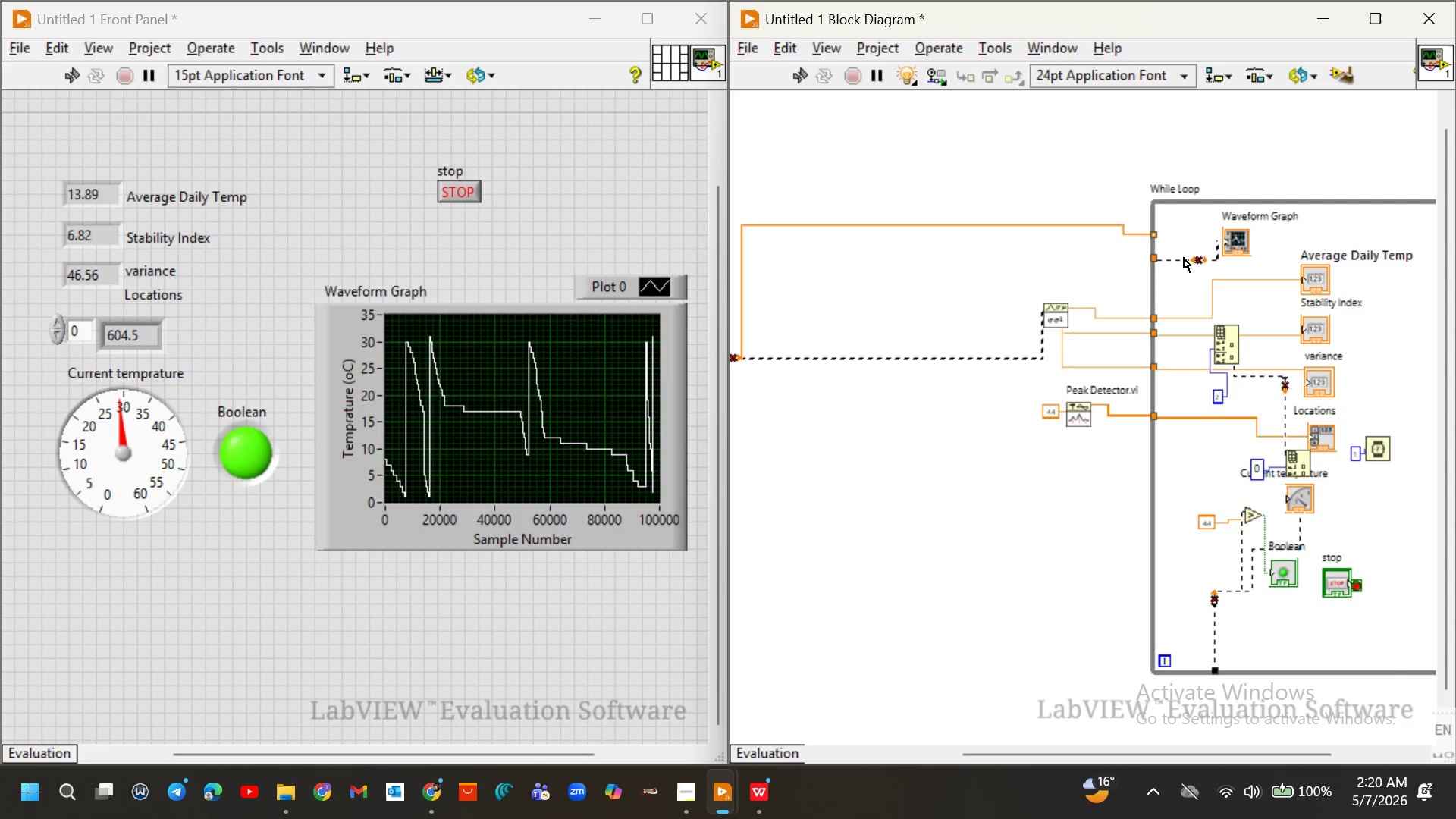 
left_click([1184, 258])
 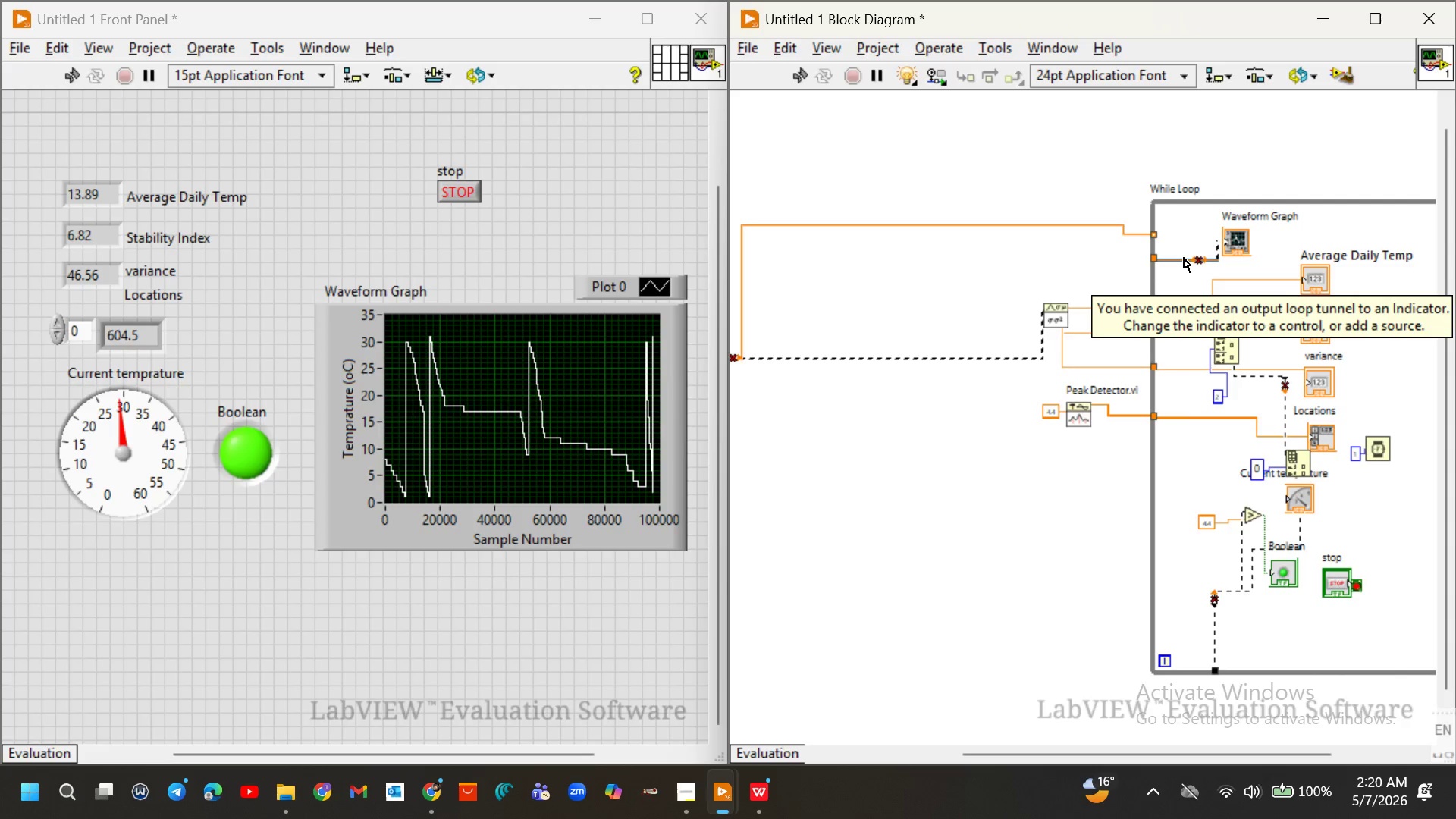 
right_click([1184, 258])
 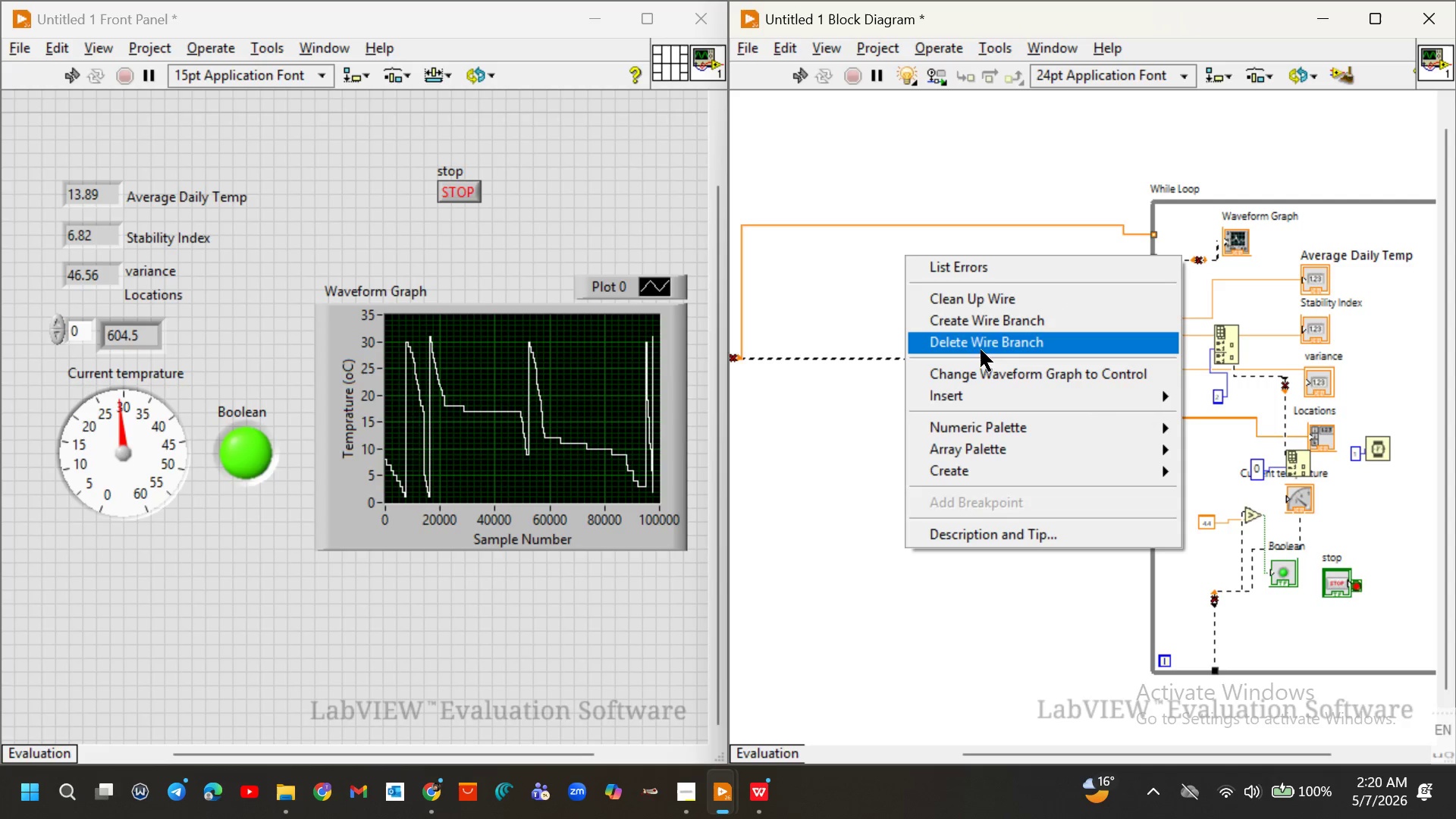 
left_click([971, 337])
 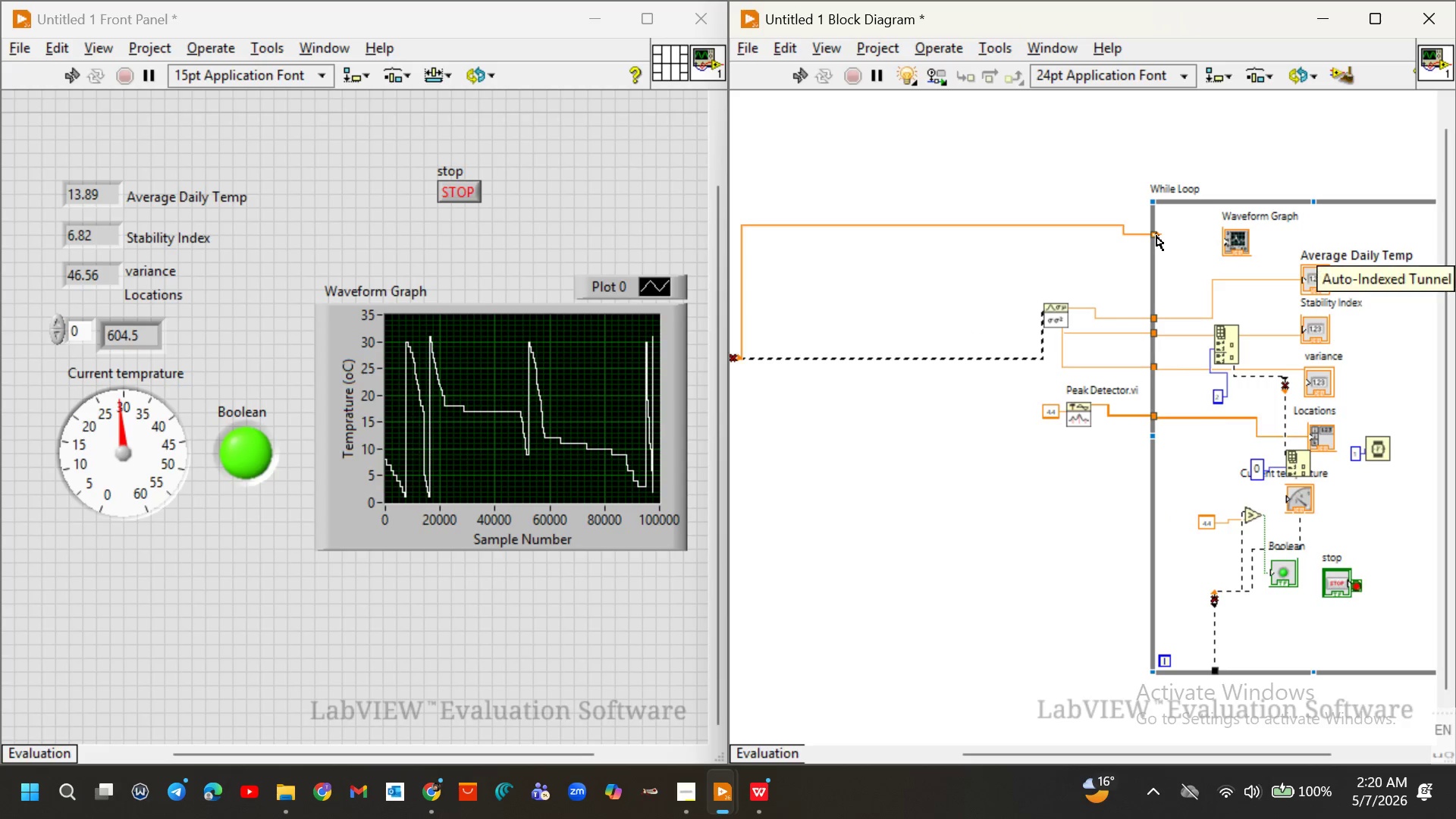 
left_click([1156, 236])
 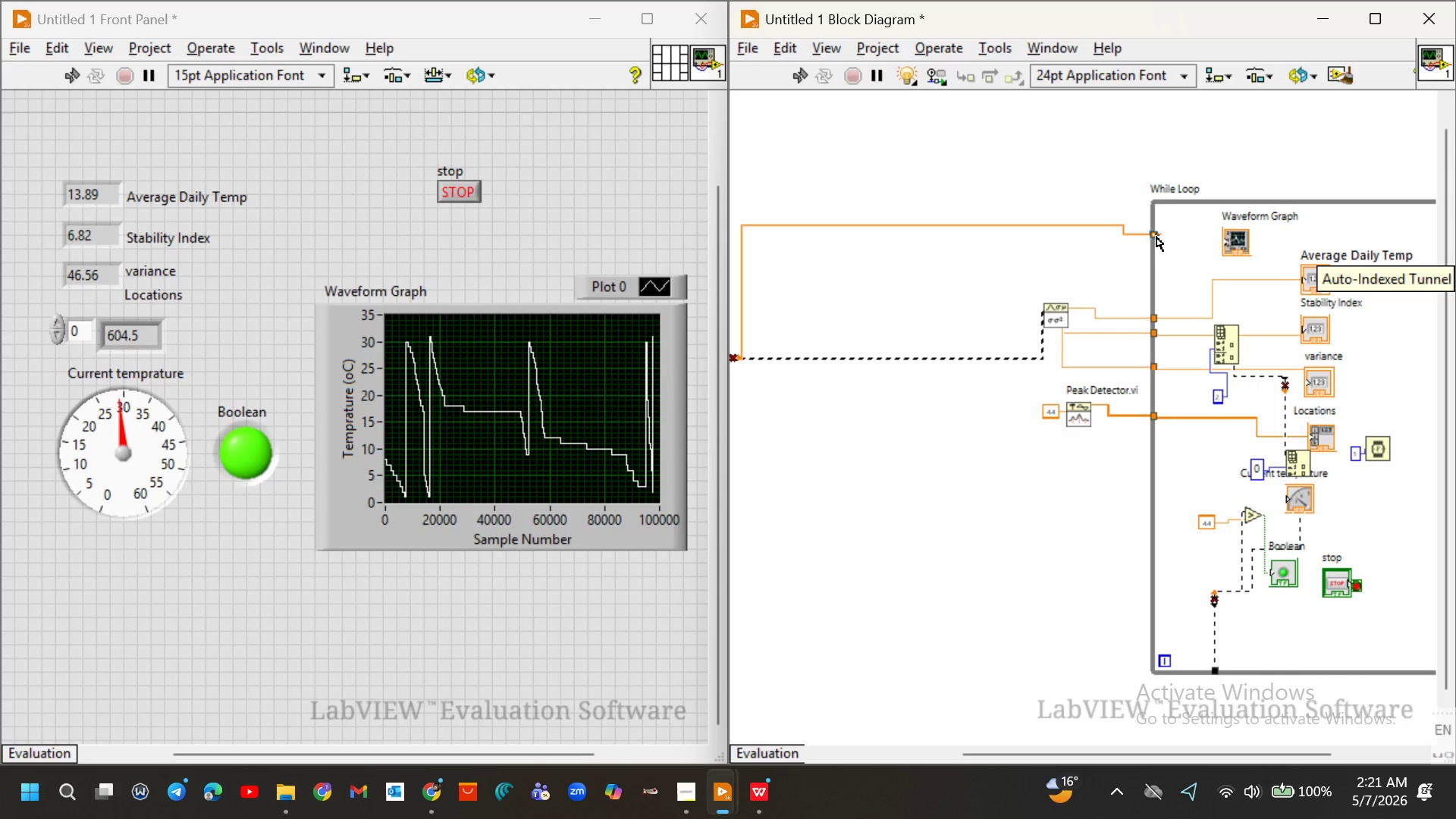 
right_click([1156, 237])
 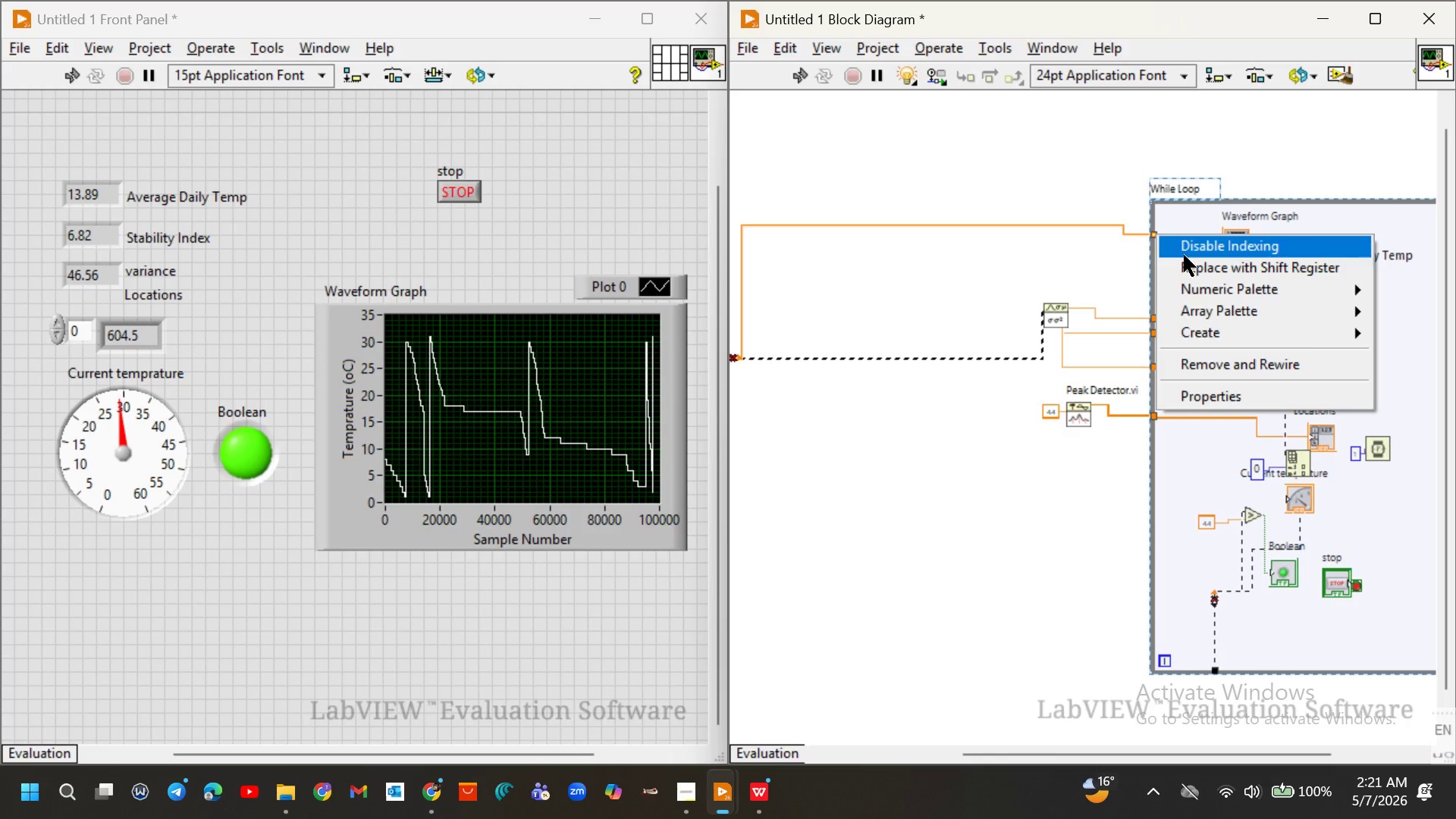 
wait(7.8)
 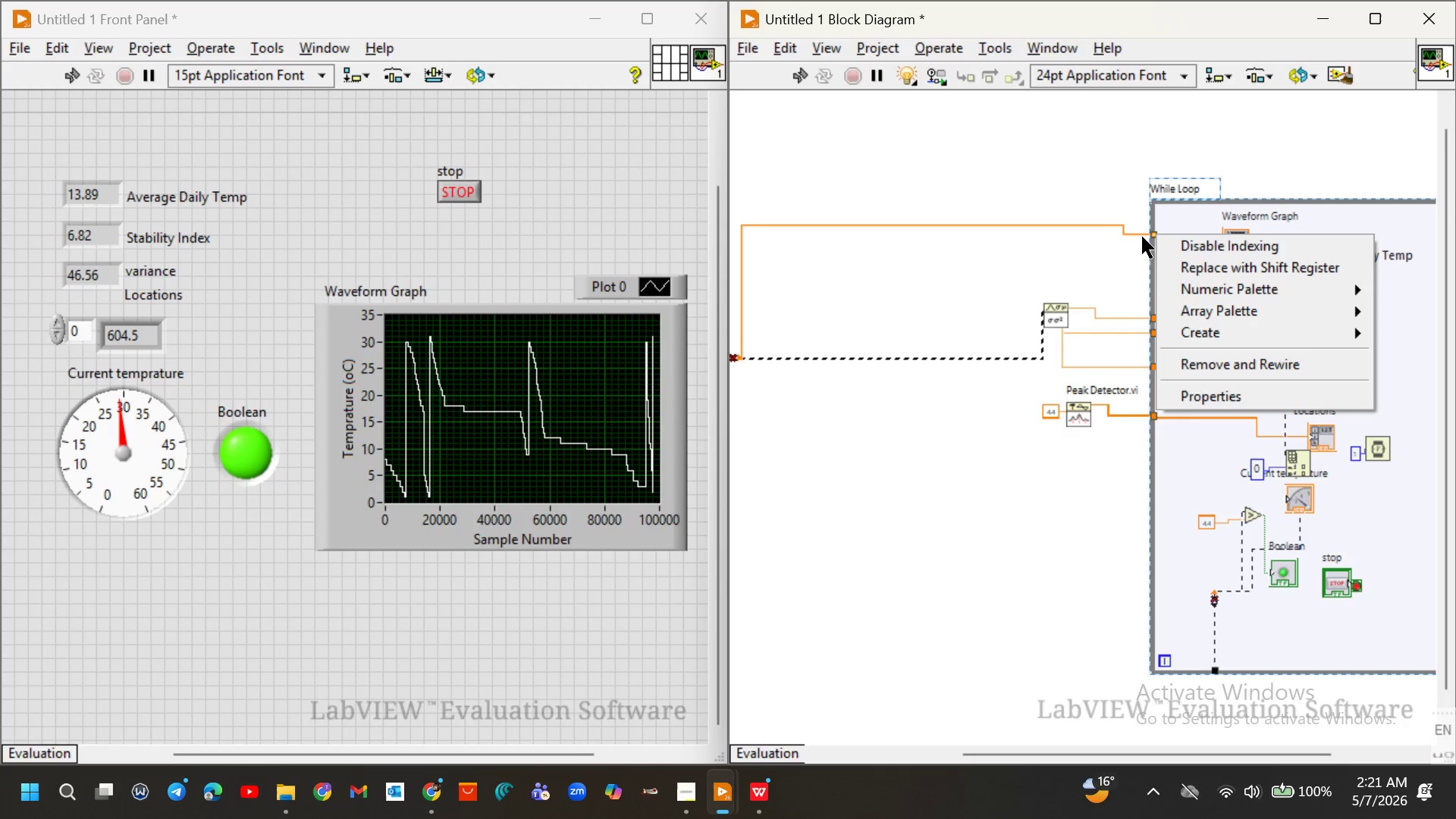 
left_click([1084, 279])
 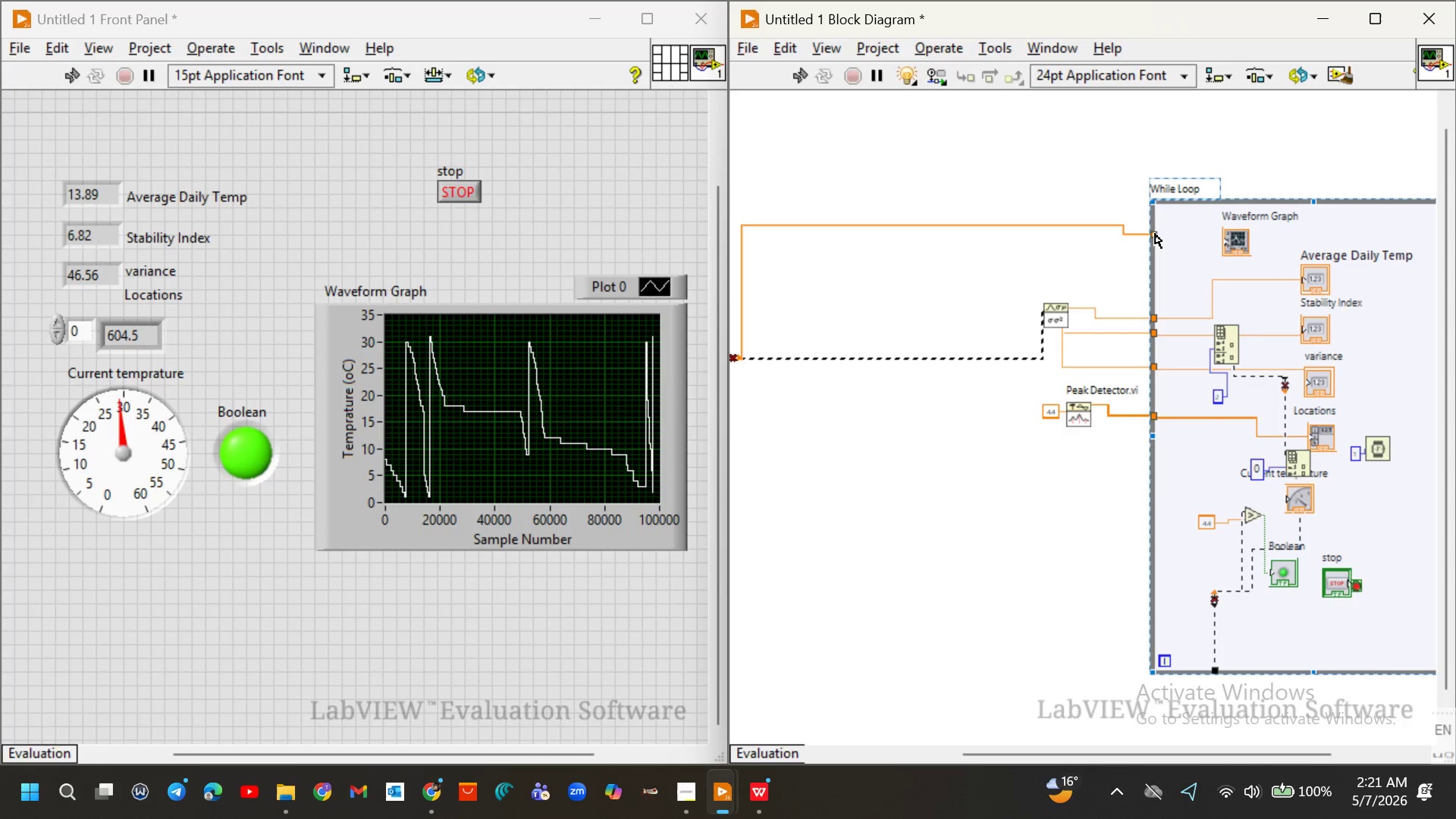 
left_click_drag(start_coordinate=[1155, 234], to_coordinate=[1174, 233])
 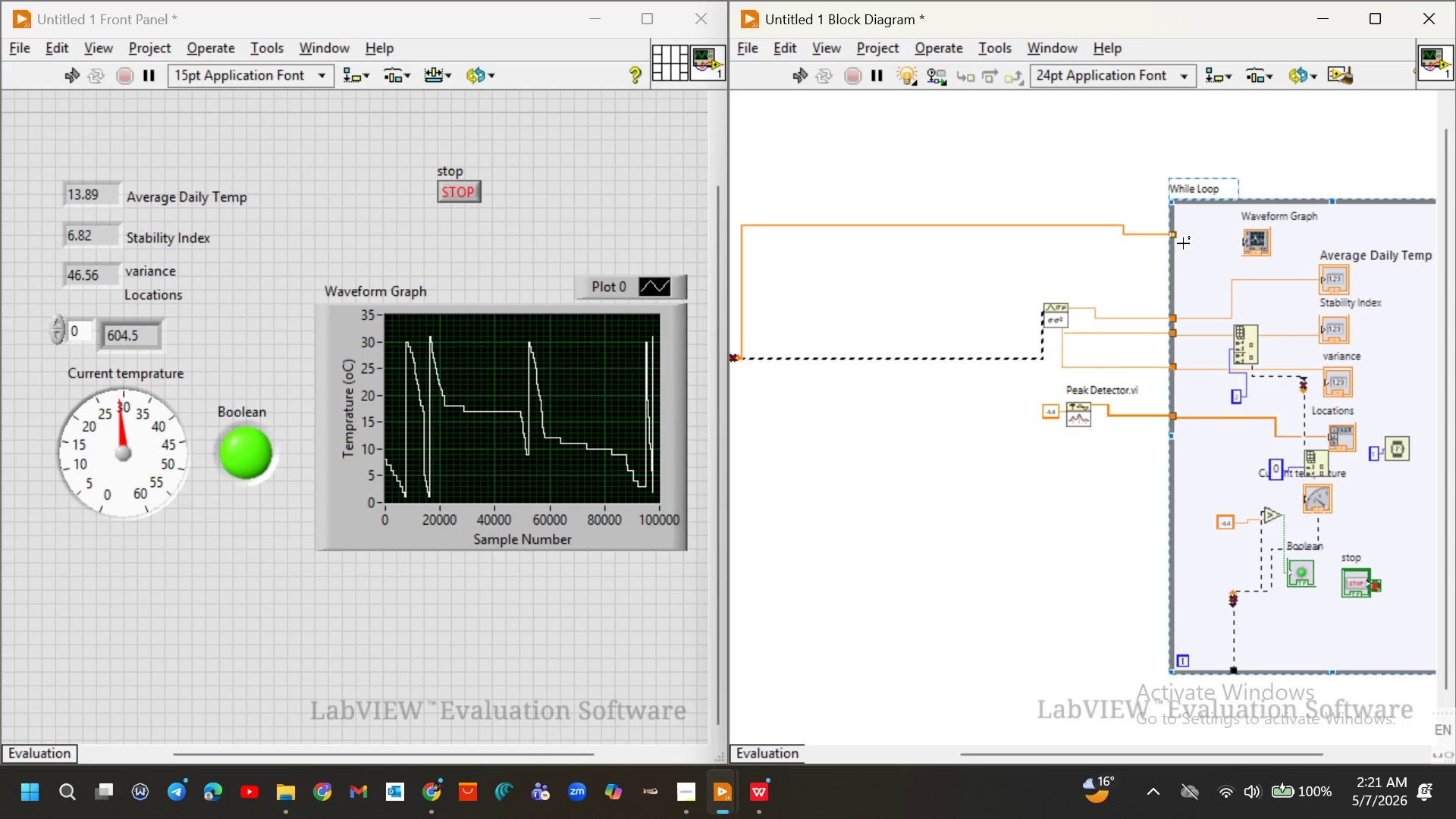 
left_click_drag(start_coordinate=[1174, 256], to_coordinate=[1178, 256])
 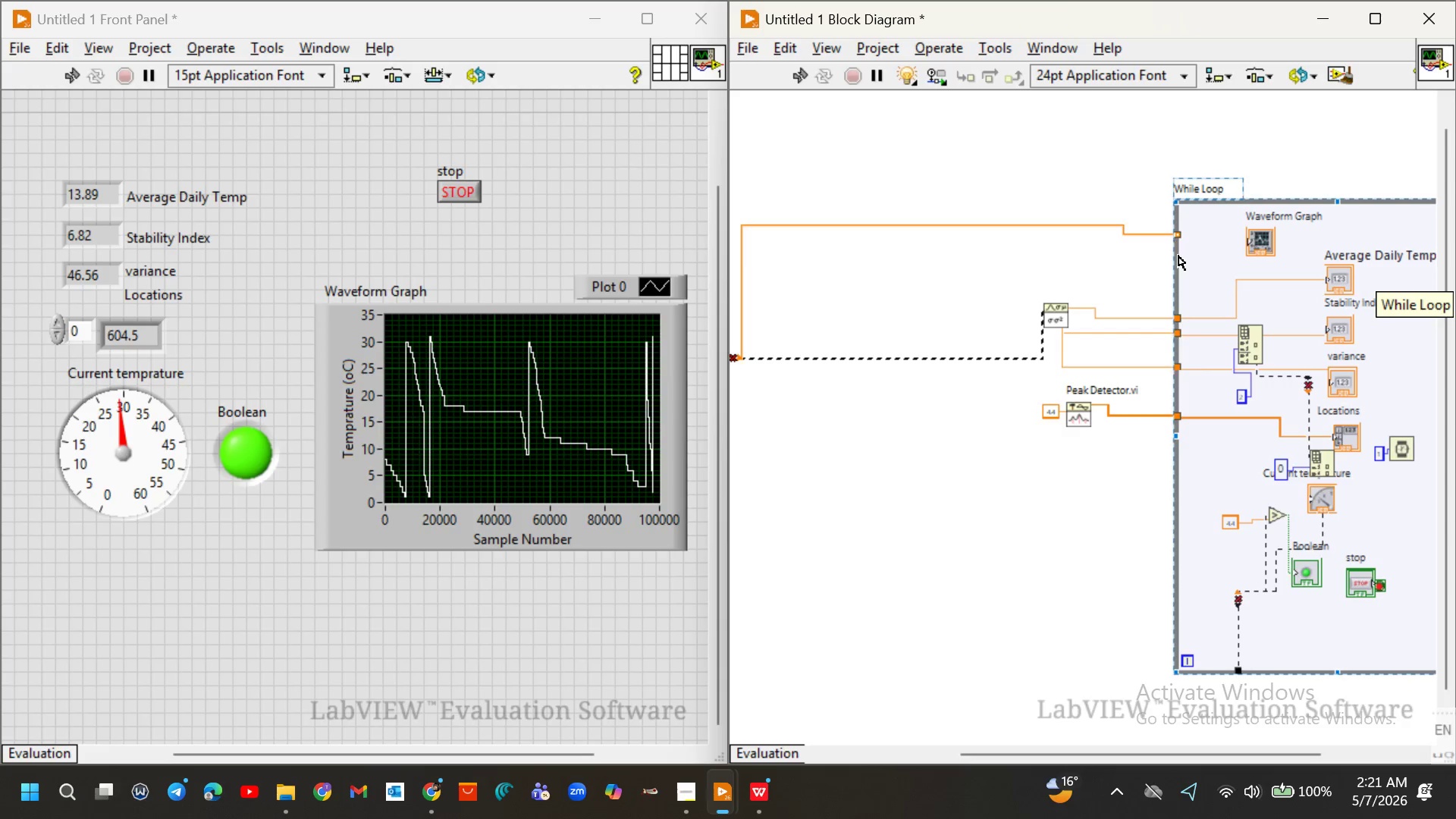 
wait(9.62)
 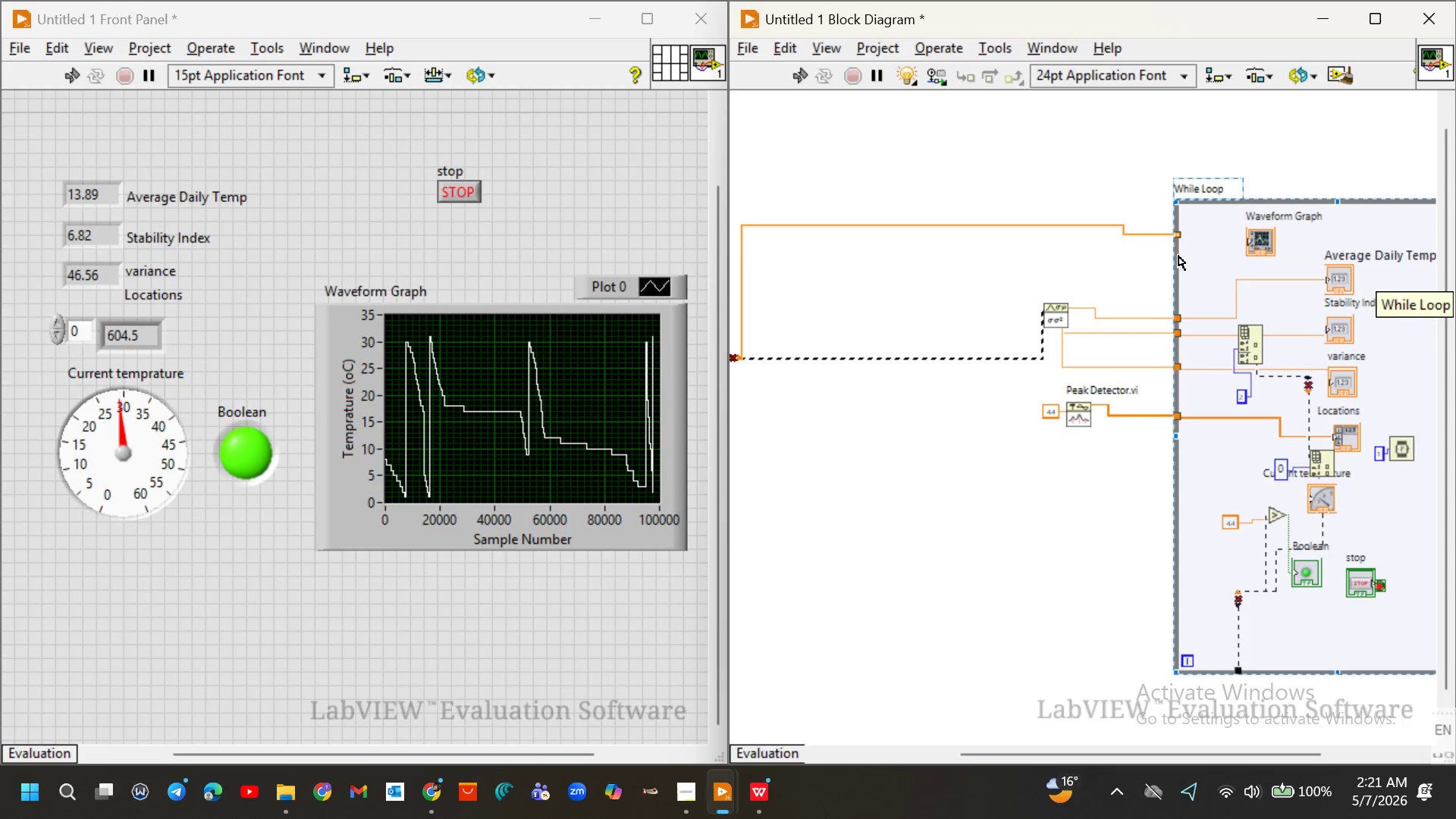 
scroll: coordinate [1178, 256], scroll_direction: down, amount: 1.0
 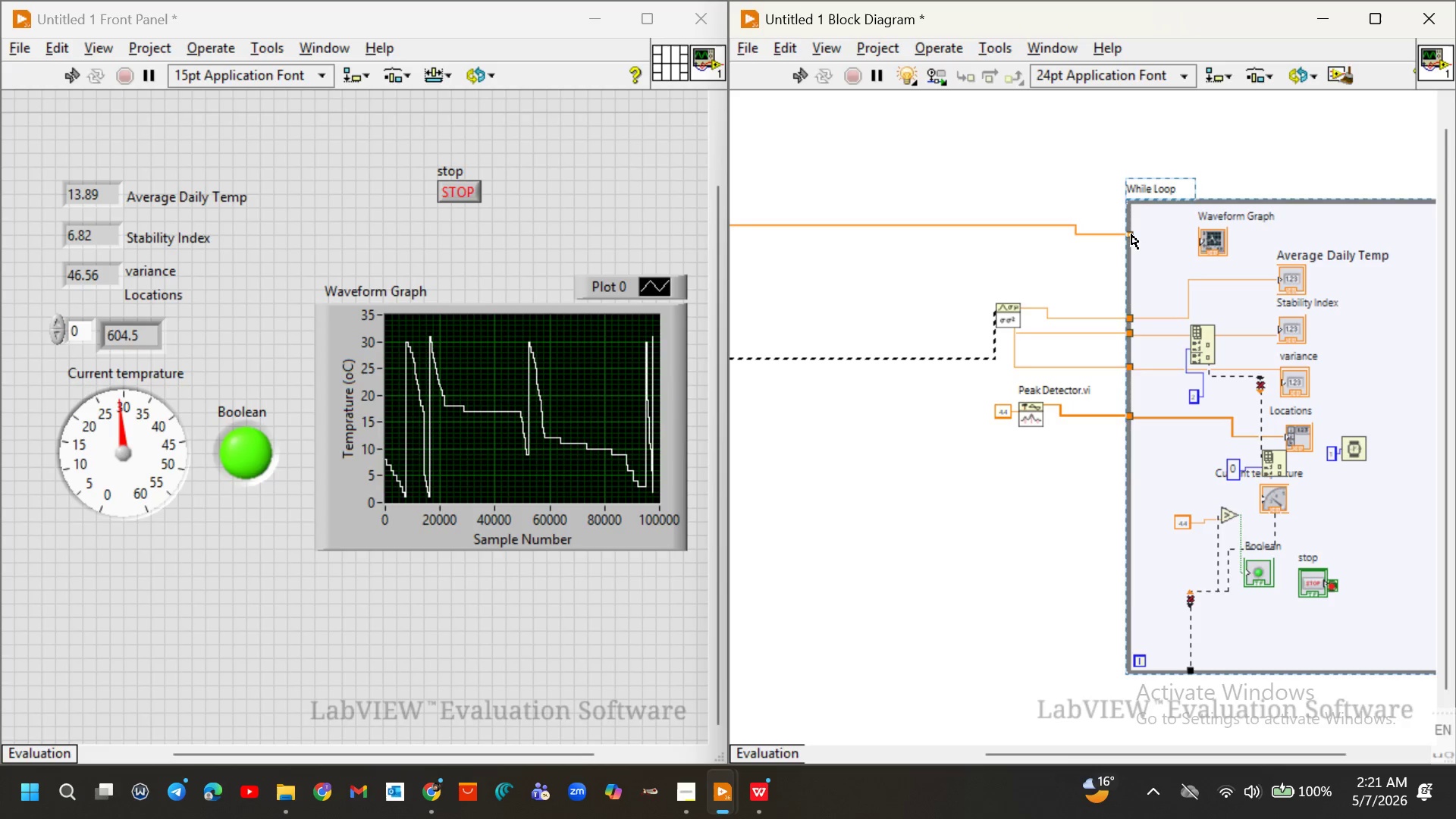 
right_click([1131, 234])
 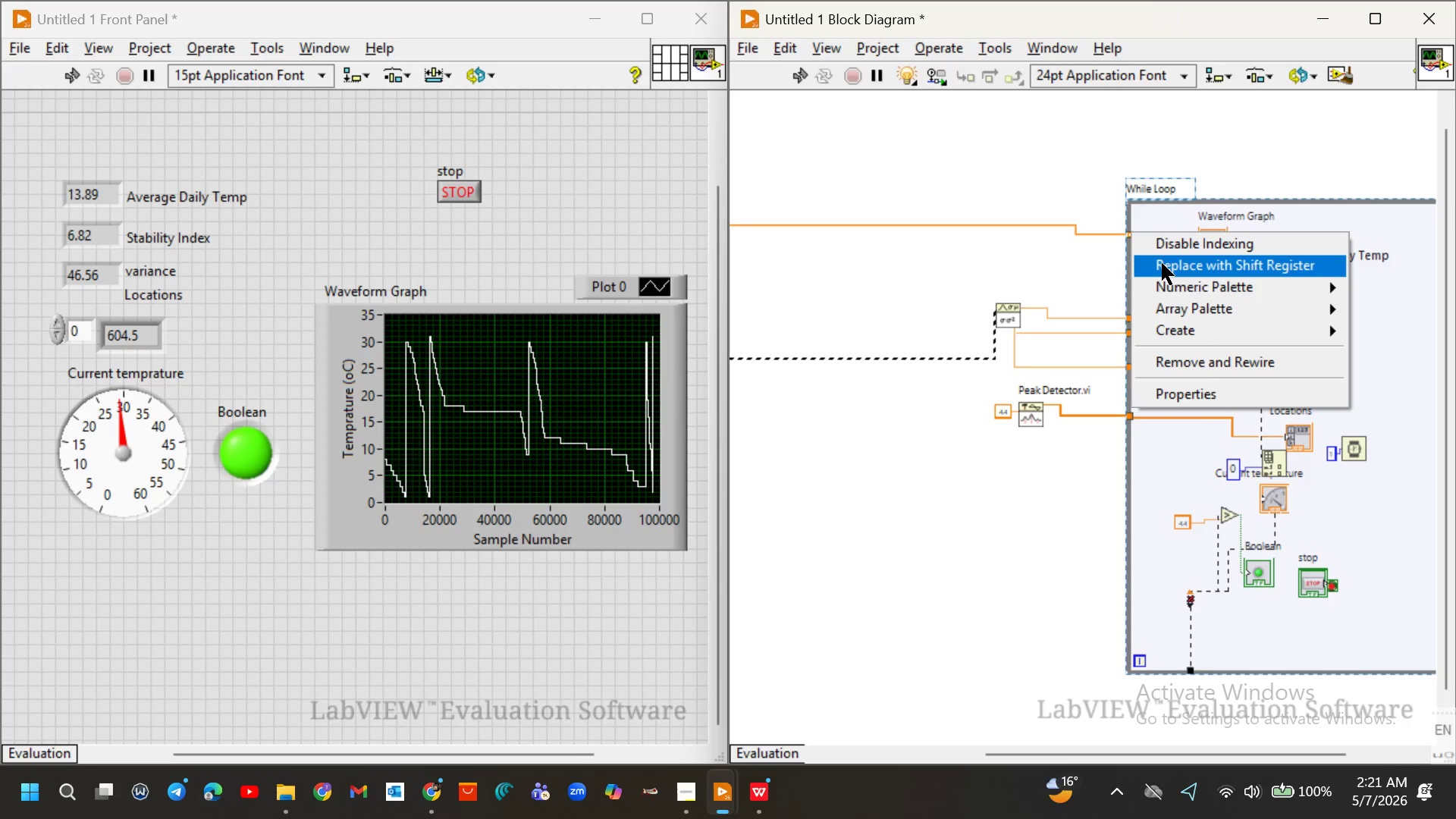 
wait(5.64)
 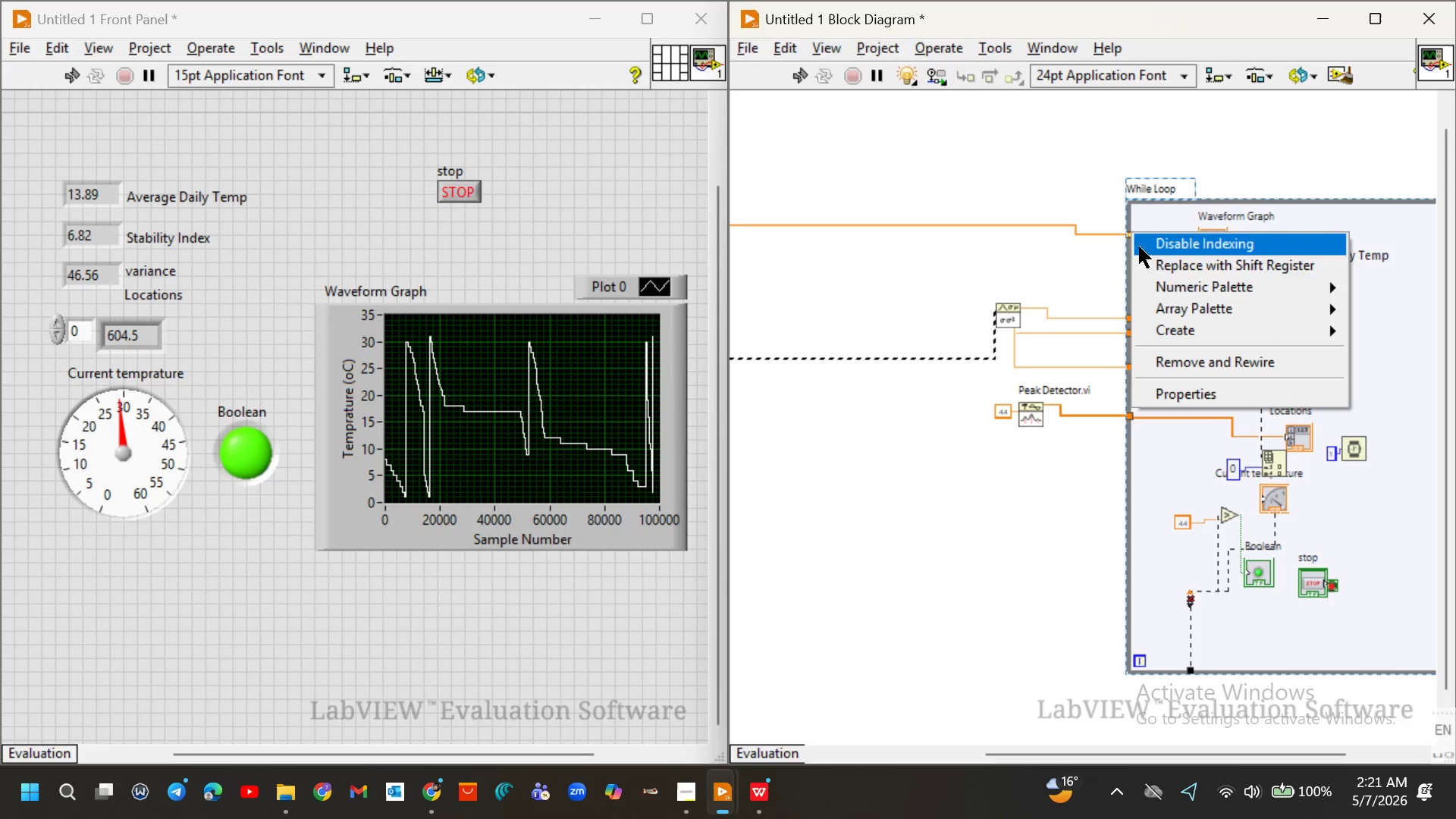 
mouse_move([1169, 309])
 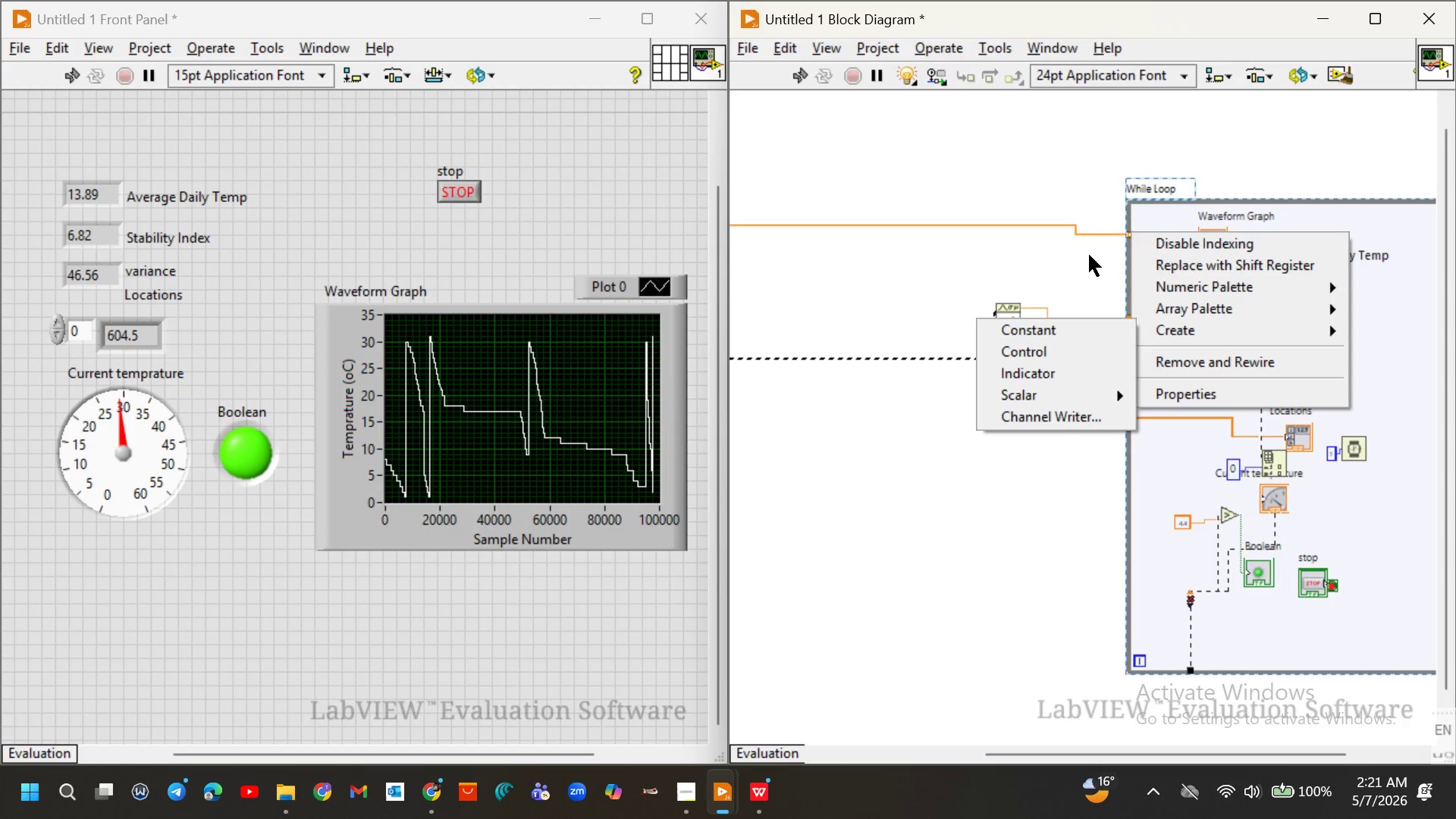 
left_click([1089, 255])
 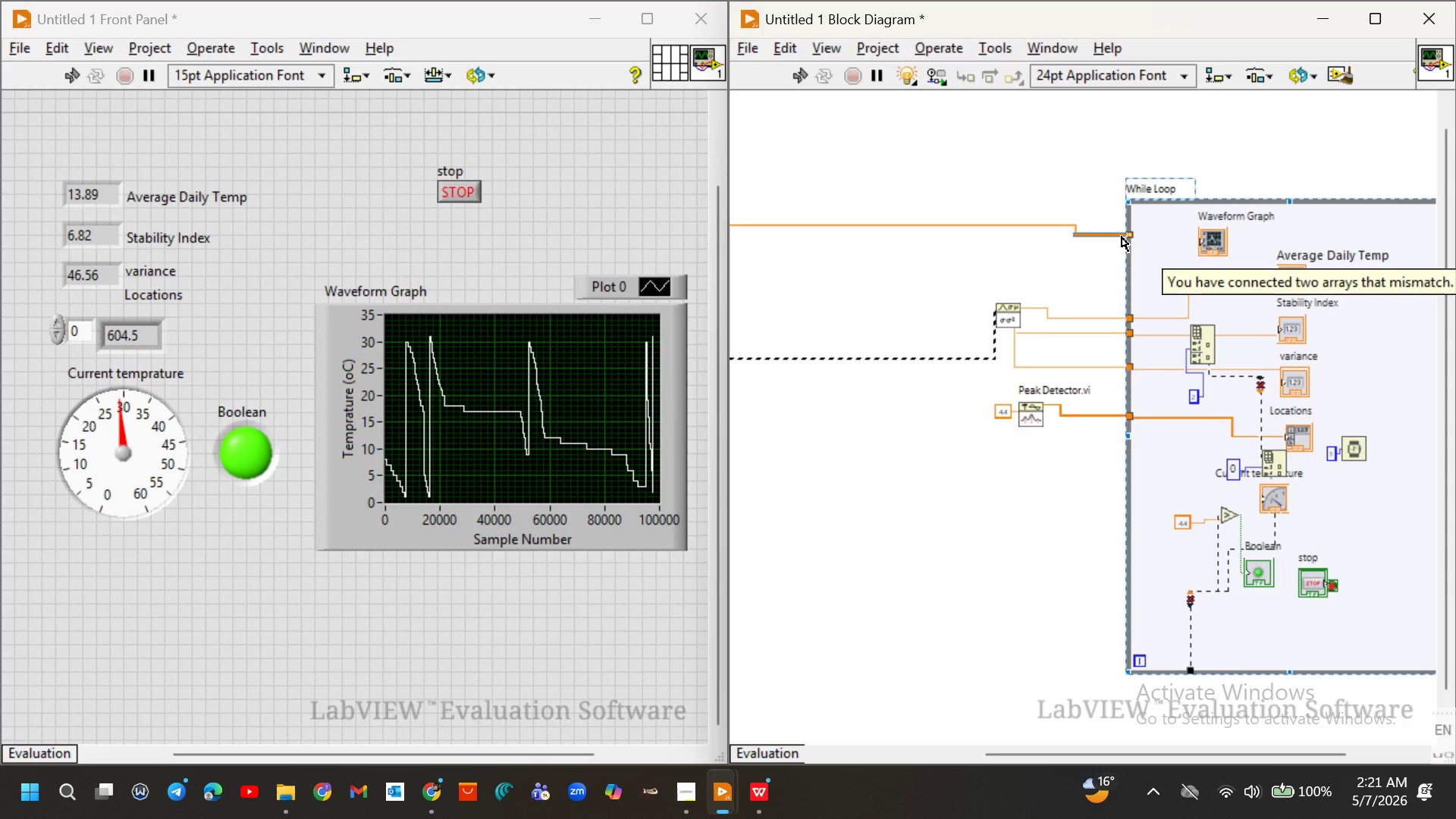 
wait(11.91)
 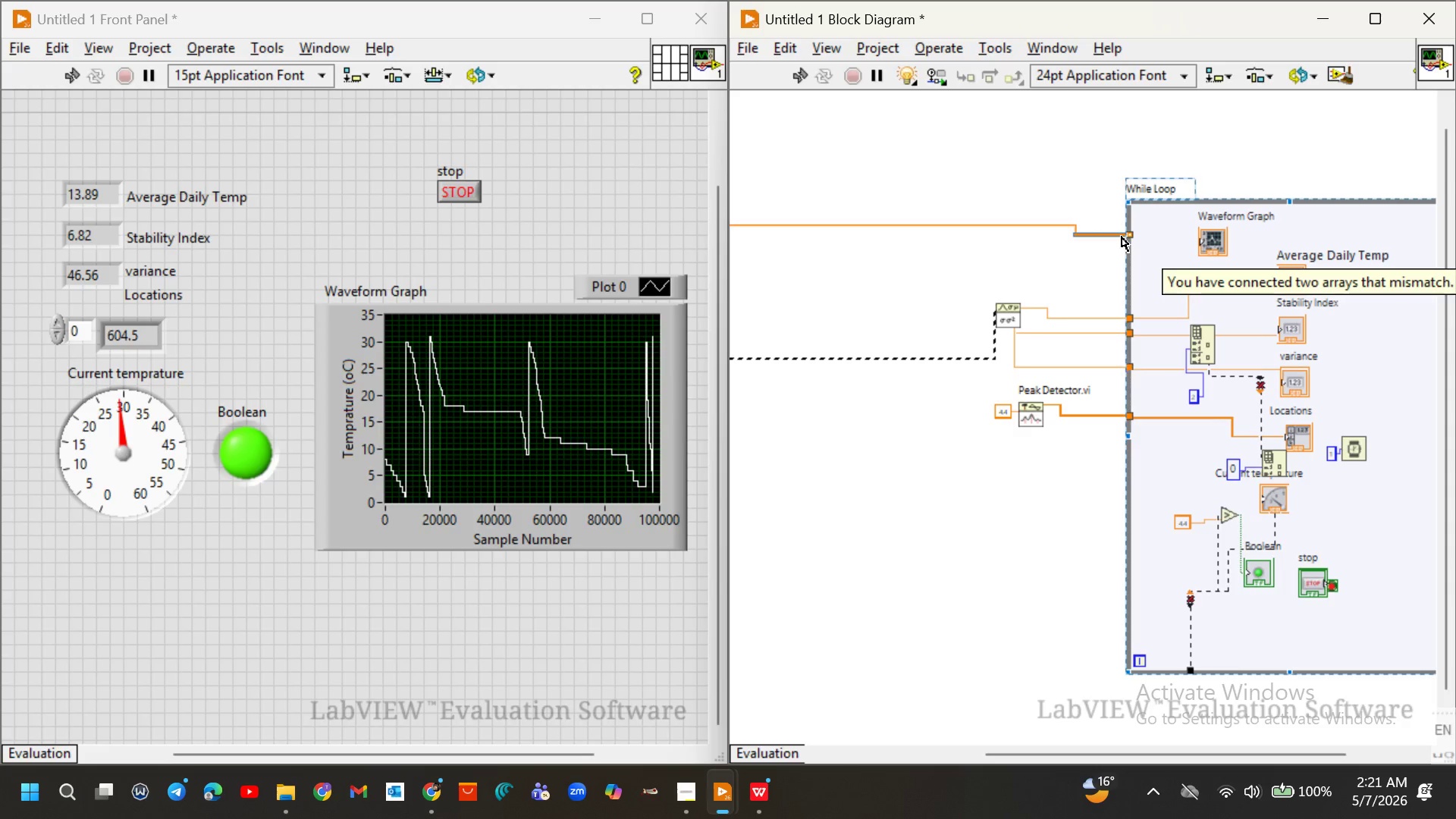 
right_click([1122, 237])
 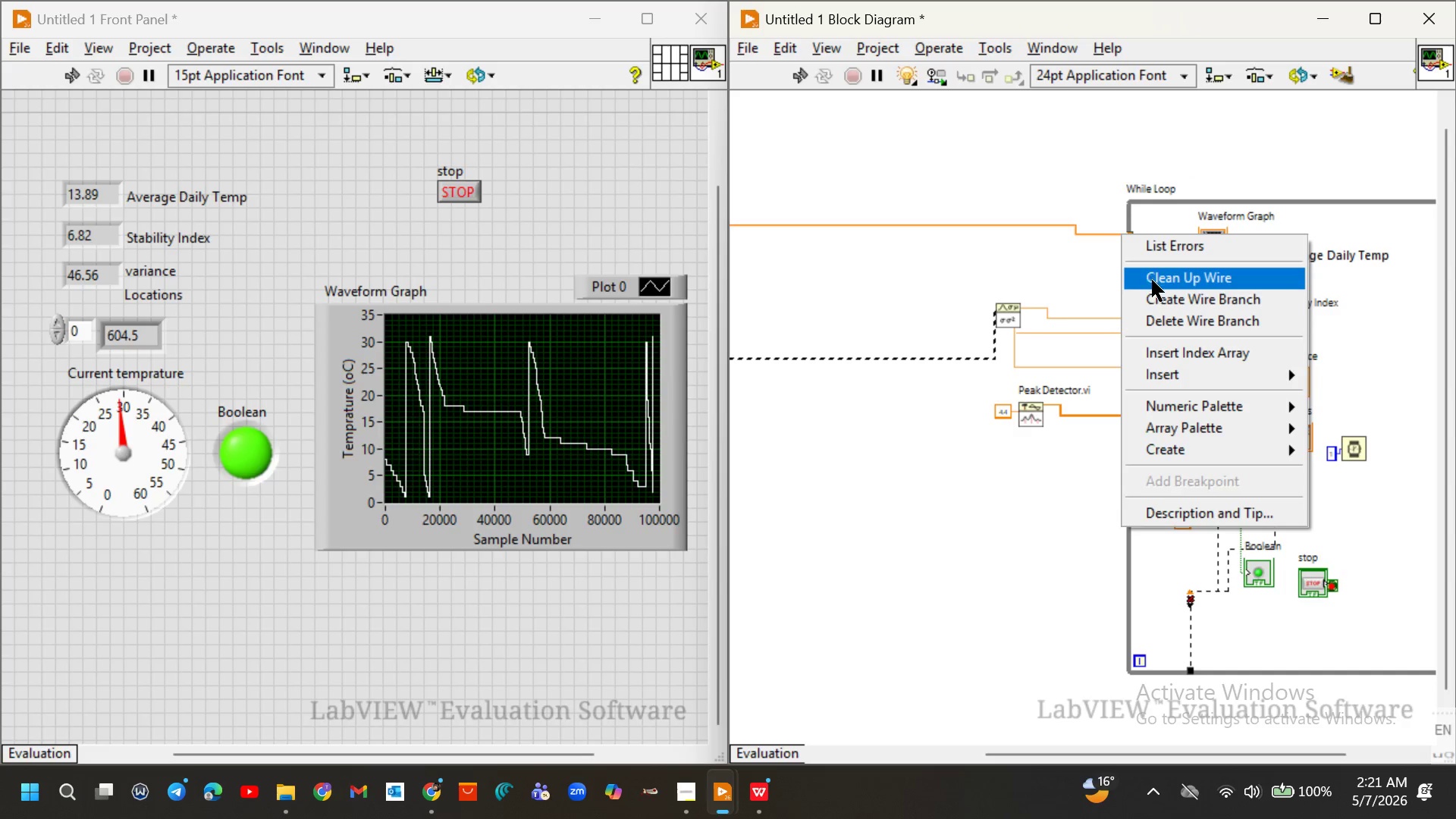 
left_click([1158, 292])
 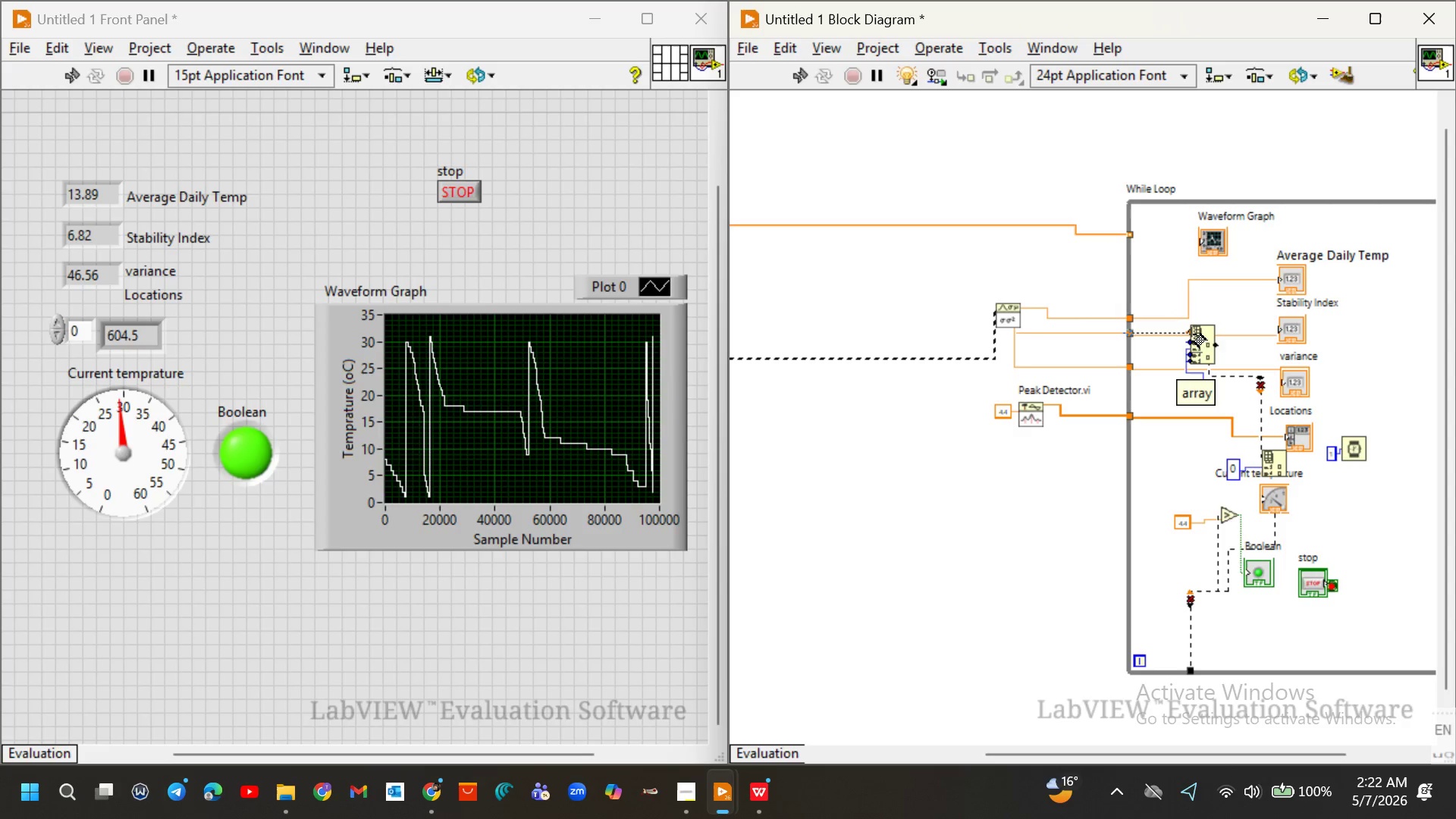 
wait(6.16)
 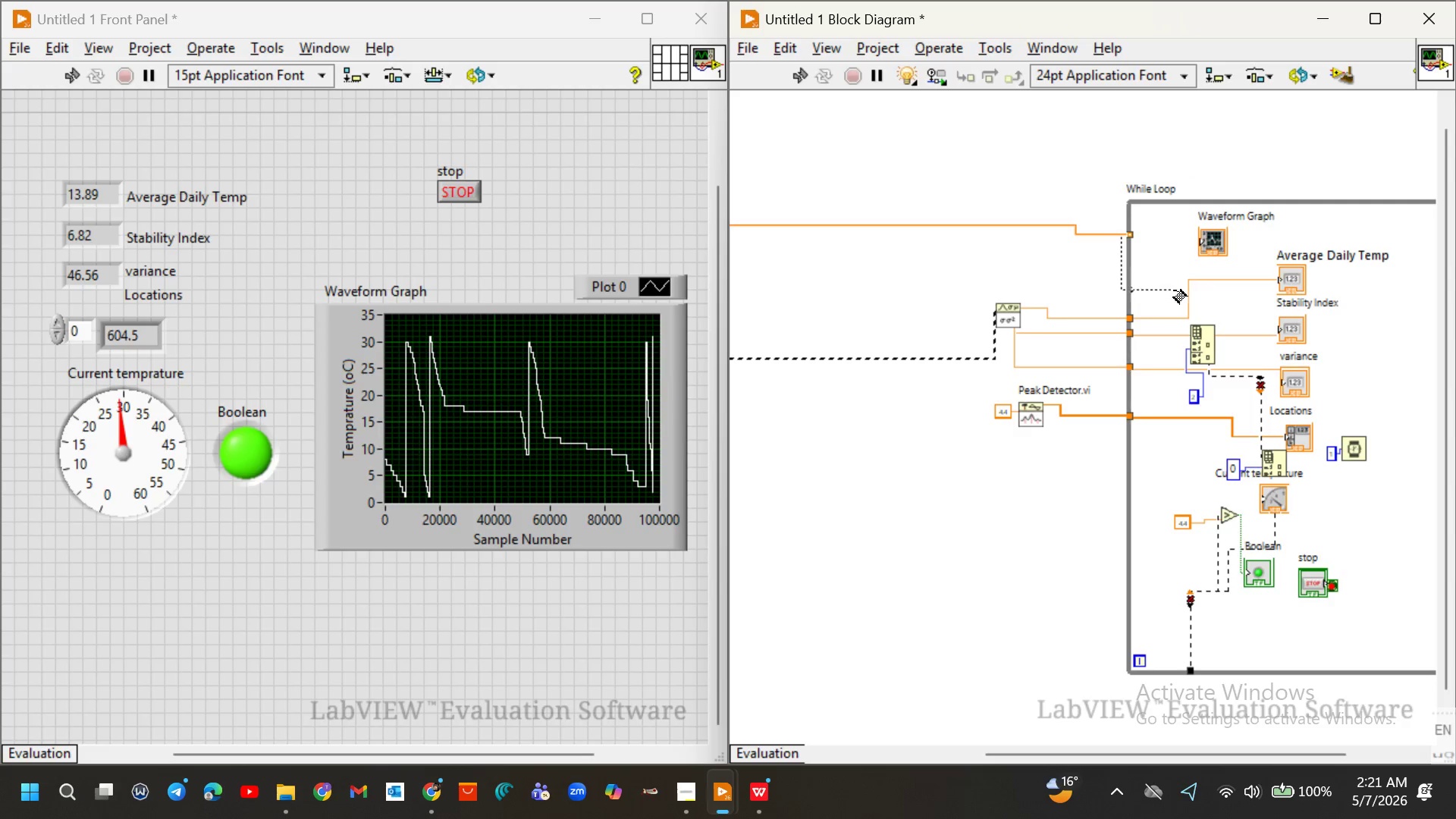 
left_click([1196, 332])
 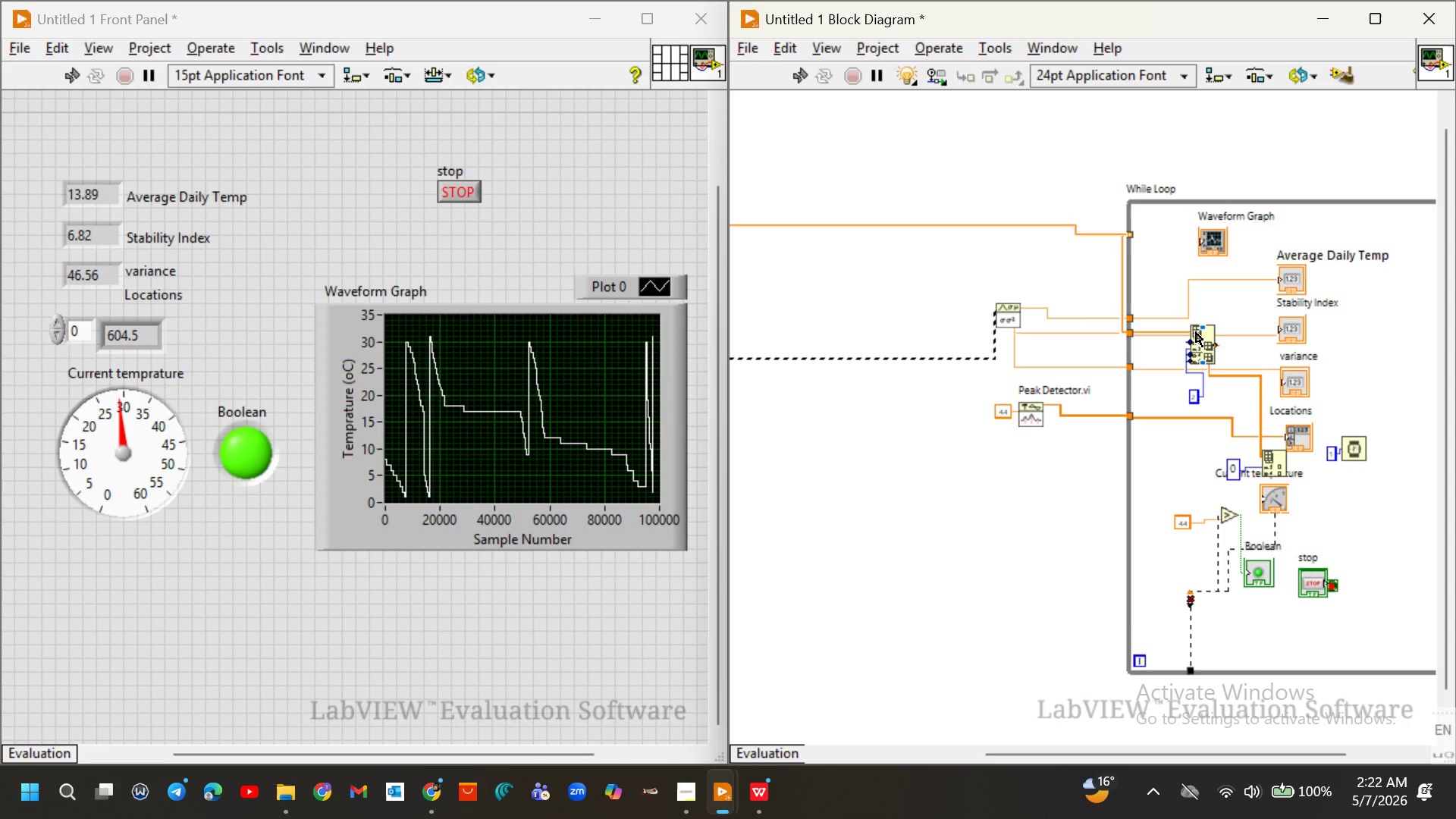 
key(Control+Z)
 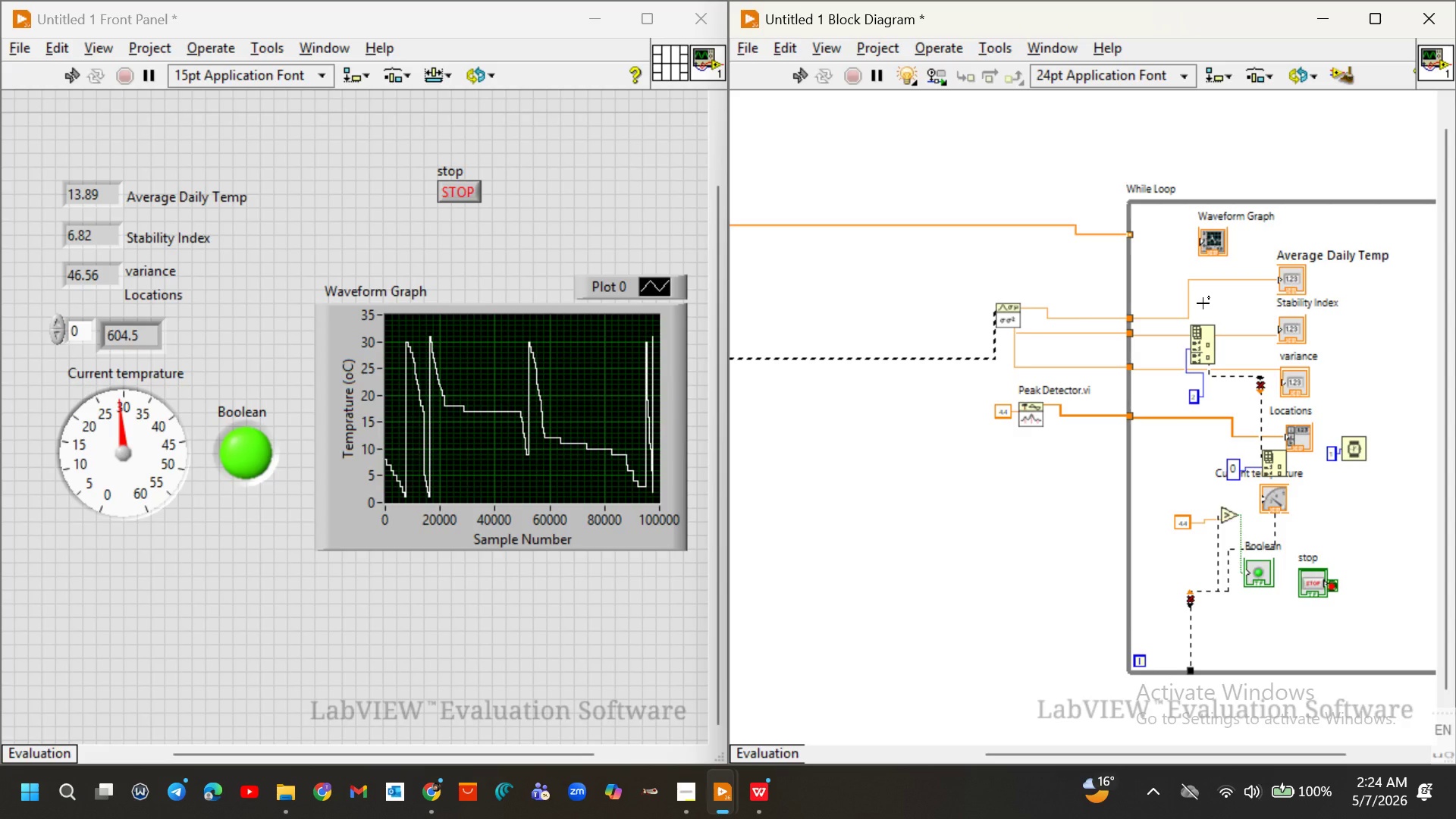 
wait(167.09)
 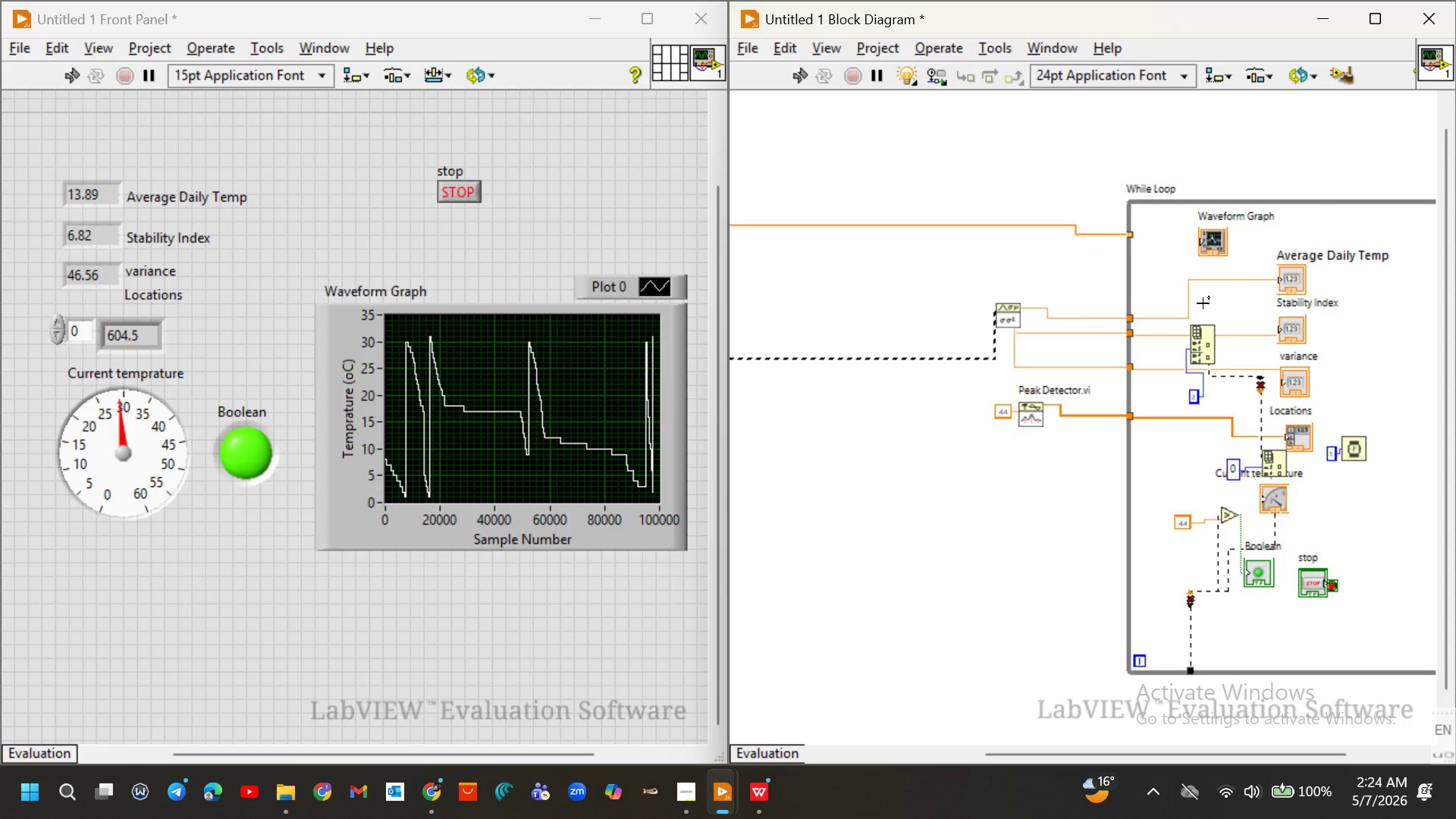 
left_click_drag(start_coordinate=[1139, 234], to_coordinate=[1143, 234])
 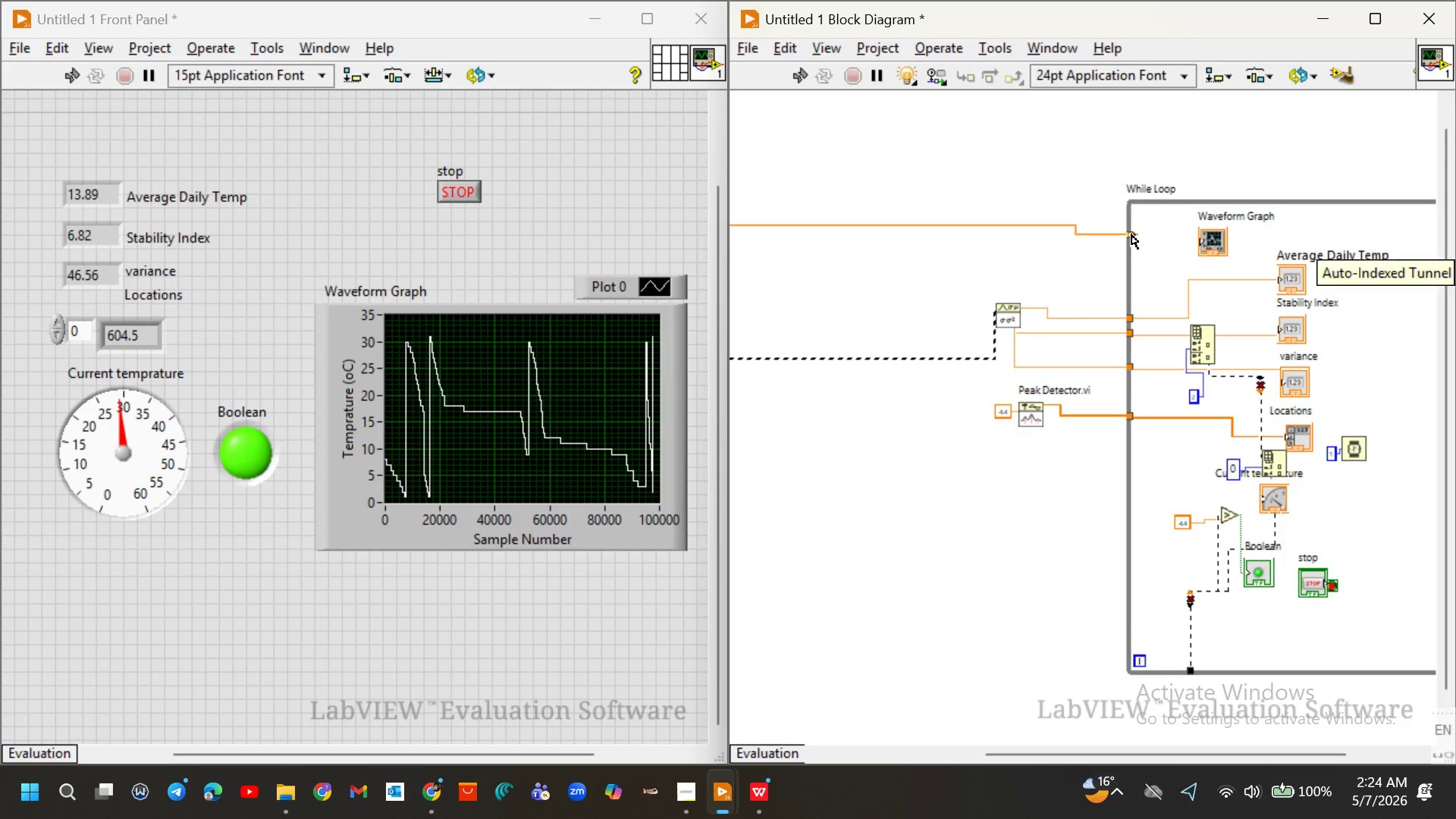 
left_click_drag(start_coordinate=[1131, 234], to_coordinate=[1147, 246])
 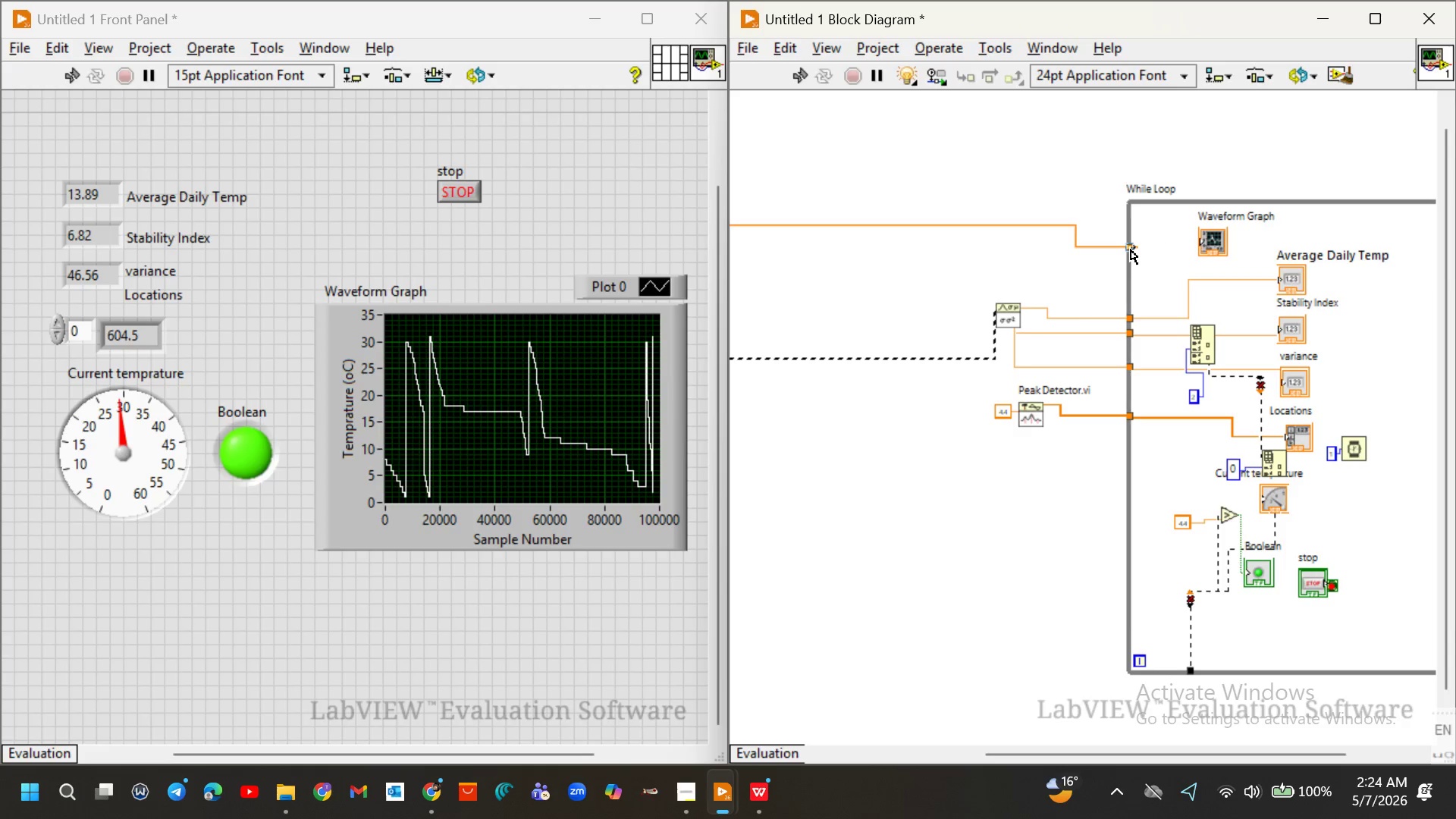 
left_click_drag(start_coordinate=[1131, 249], to_coordinate=[1143, 249])
 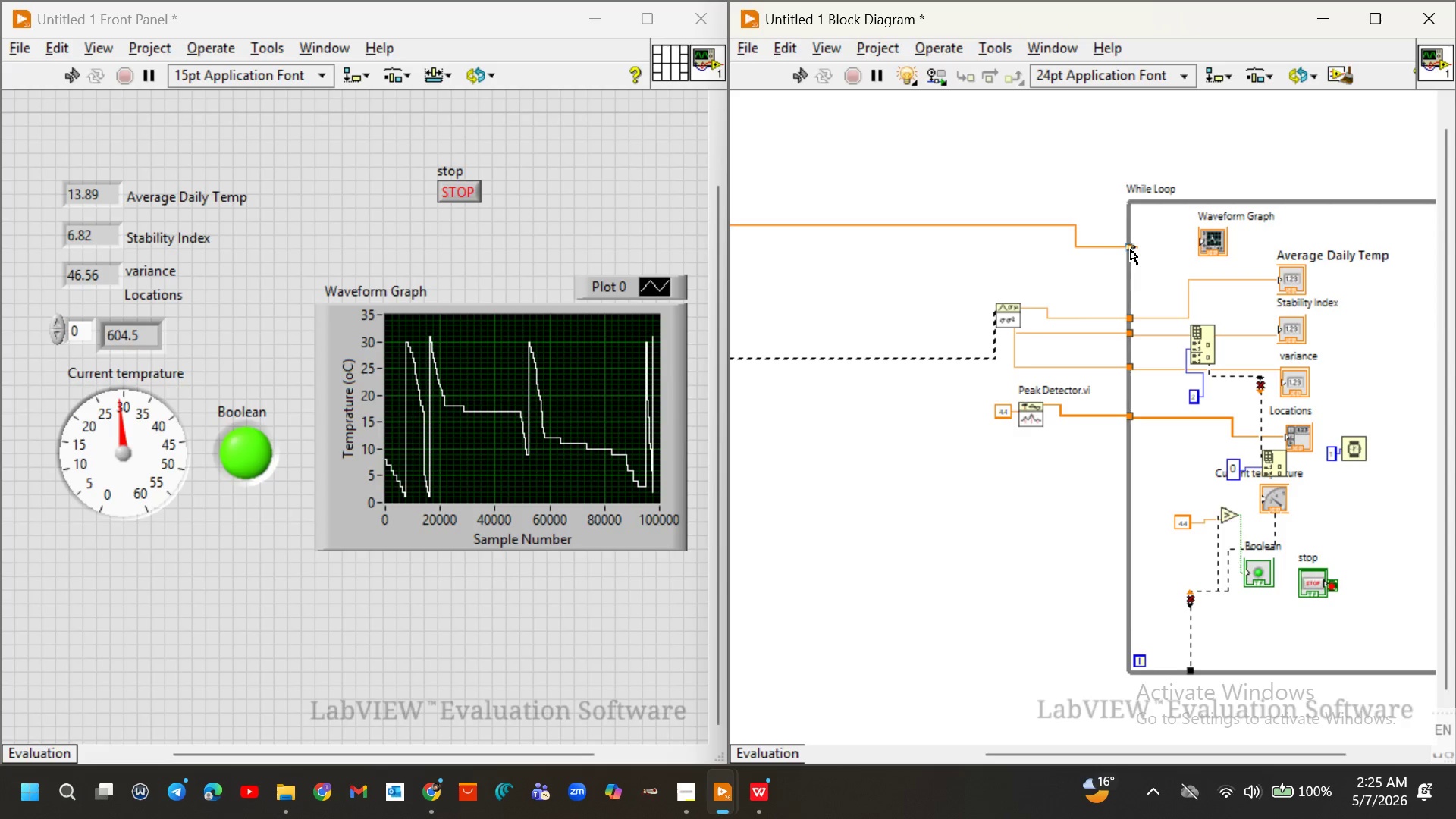 
left_click([1131, 249])
 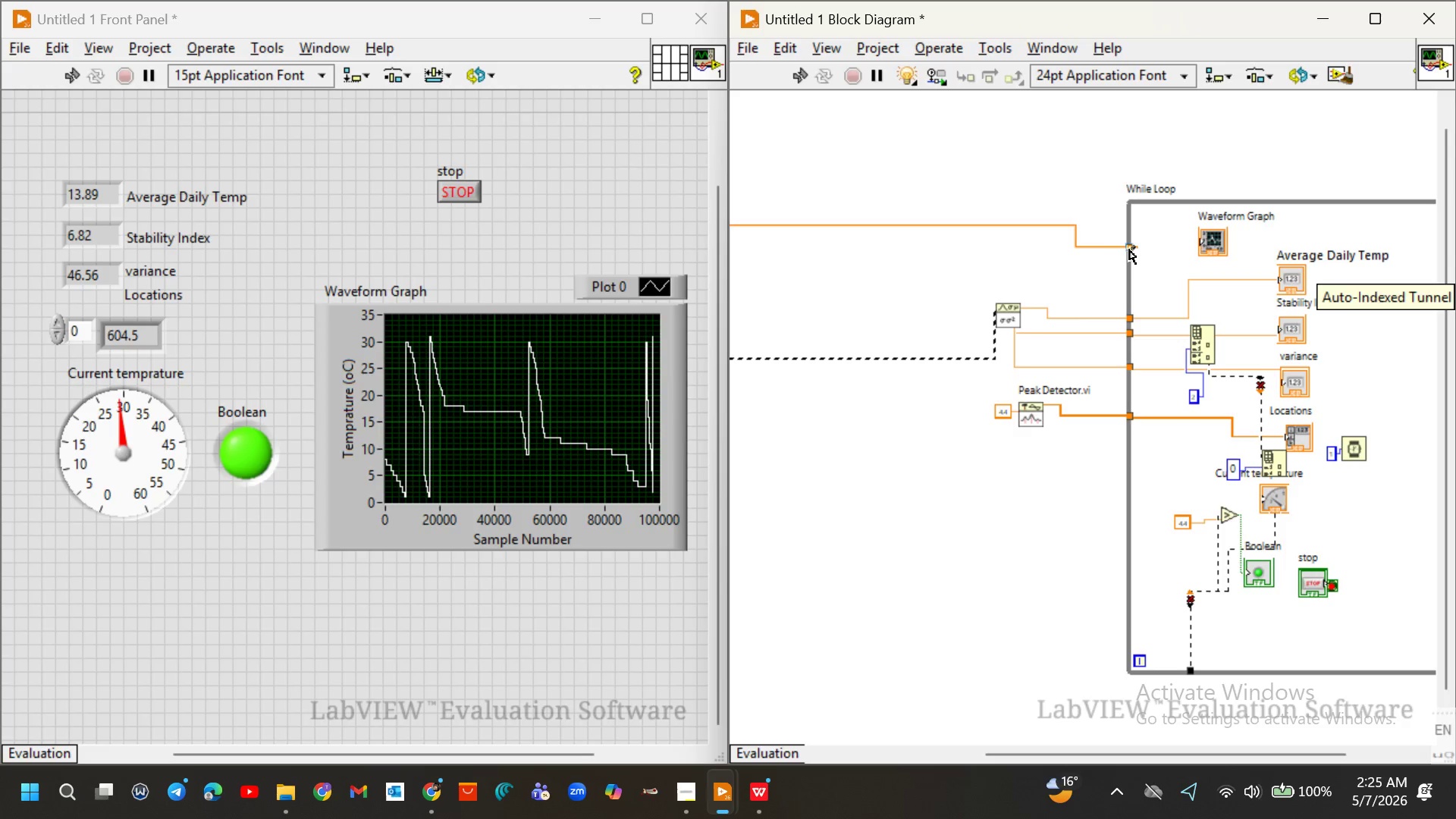 
wait(7.23)
 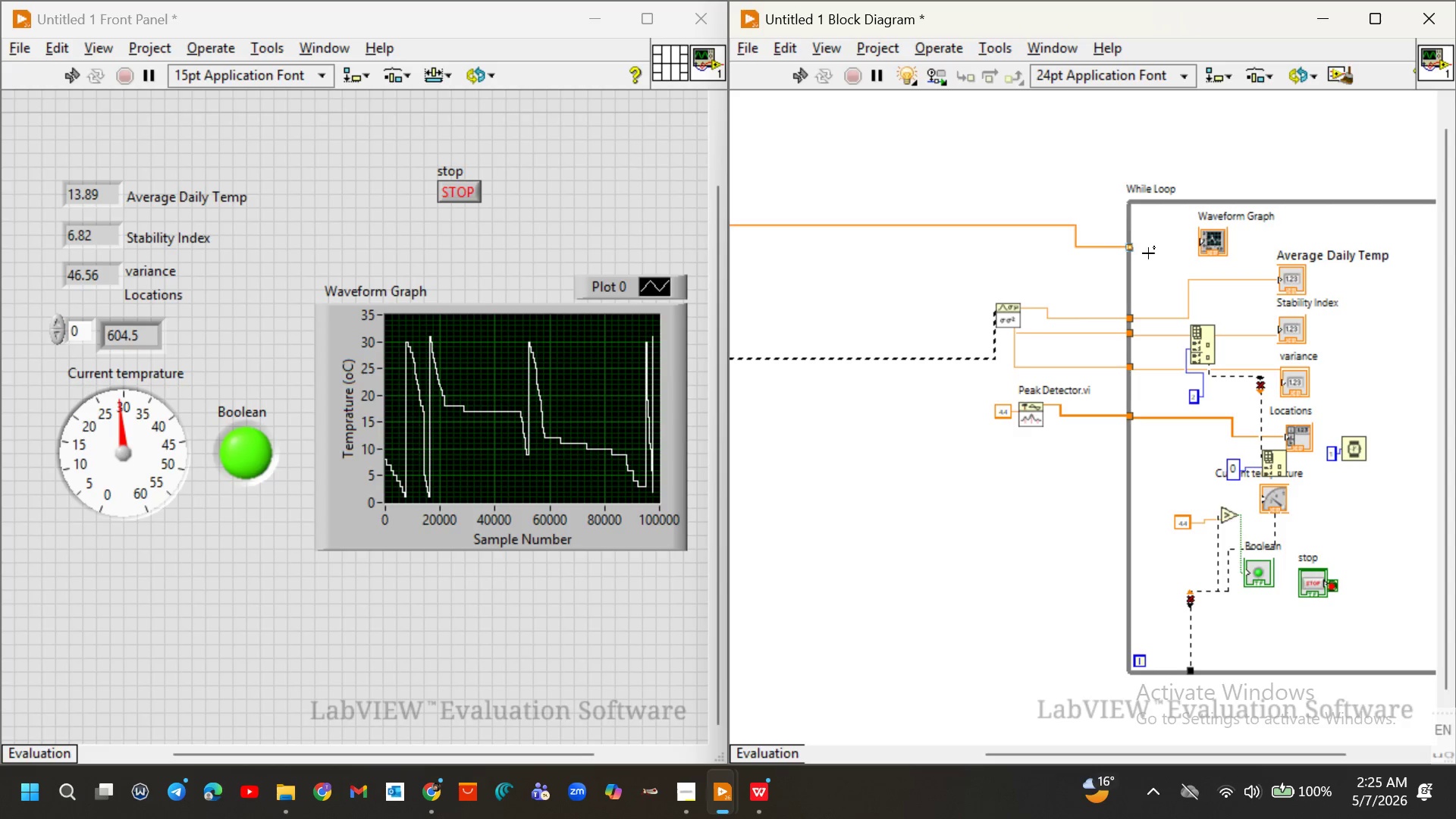 
right_click([1129, 249])
 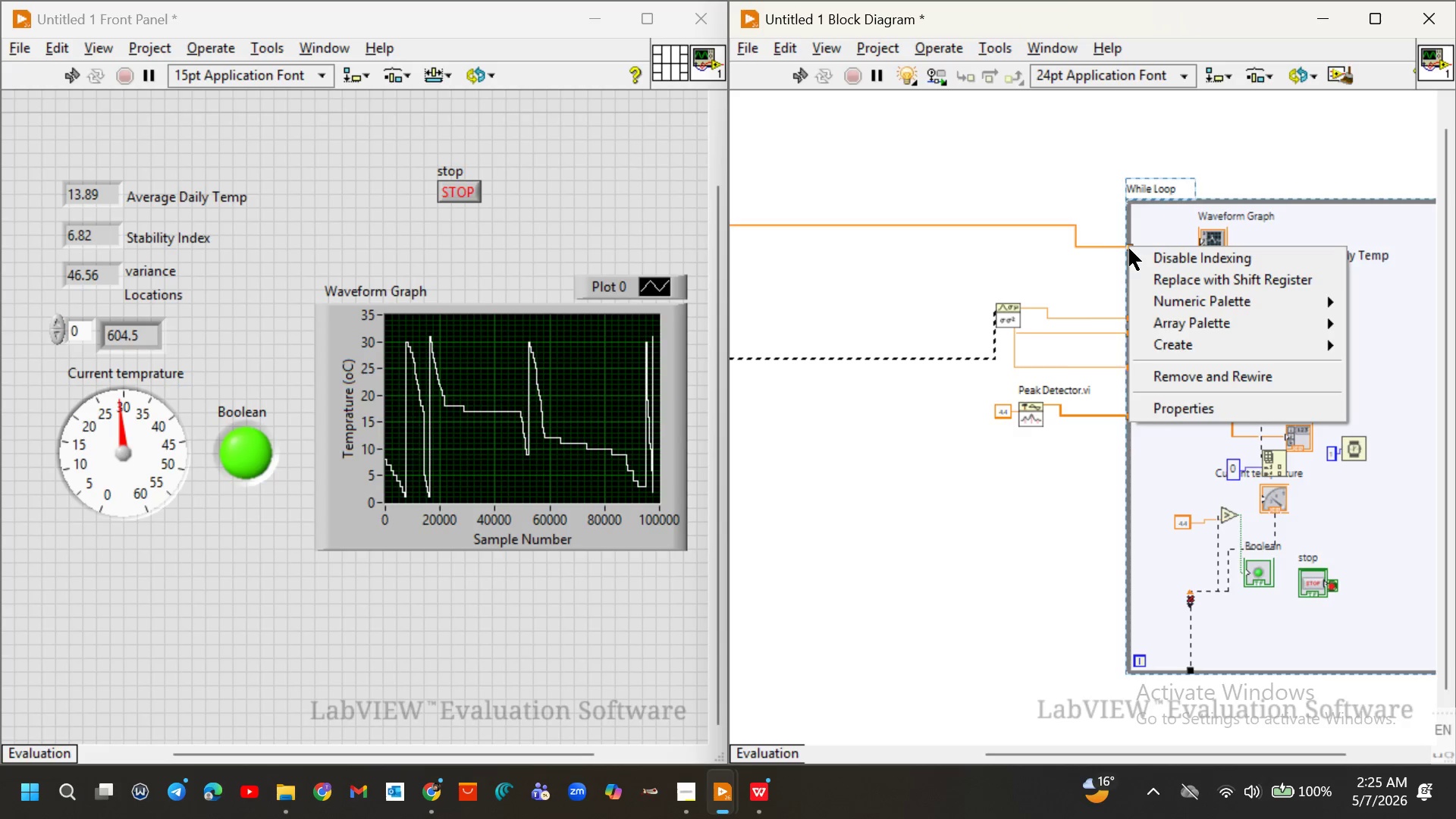 
left_click([1129, 249])
 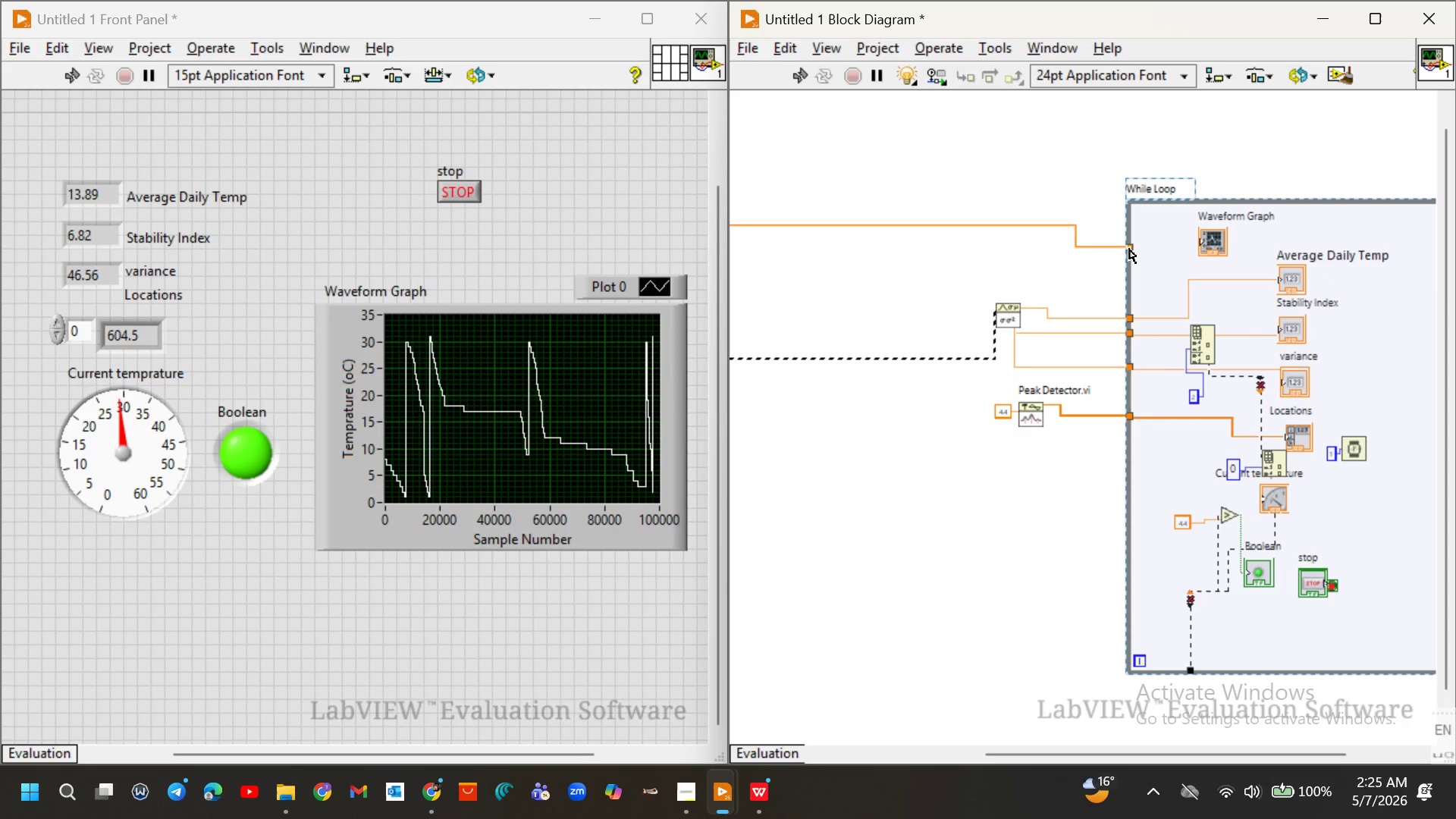 
wait(16.3)
 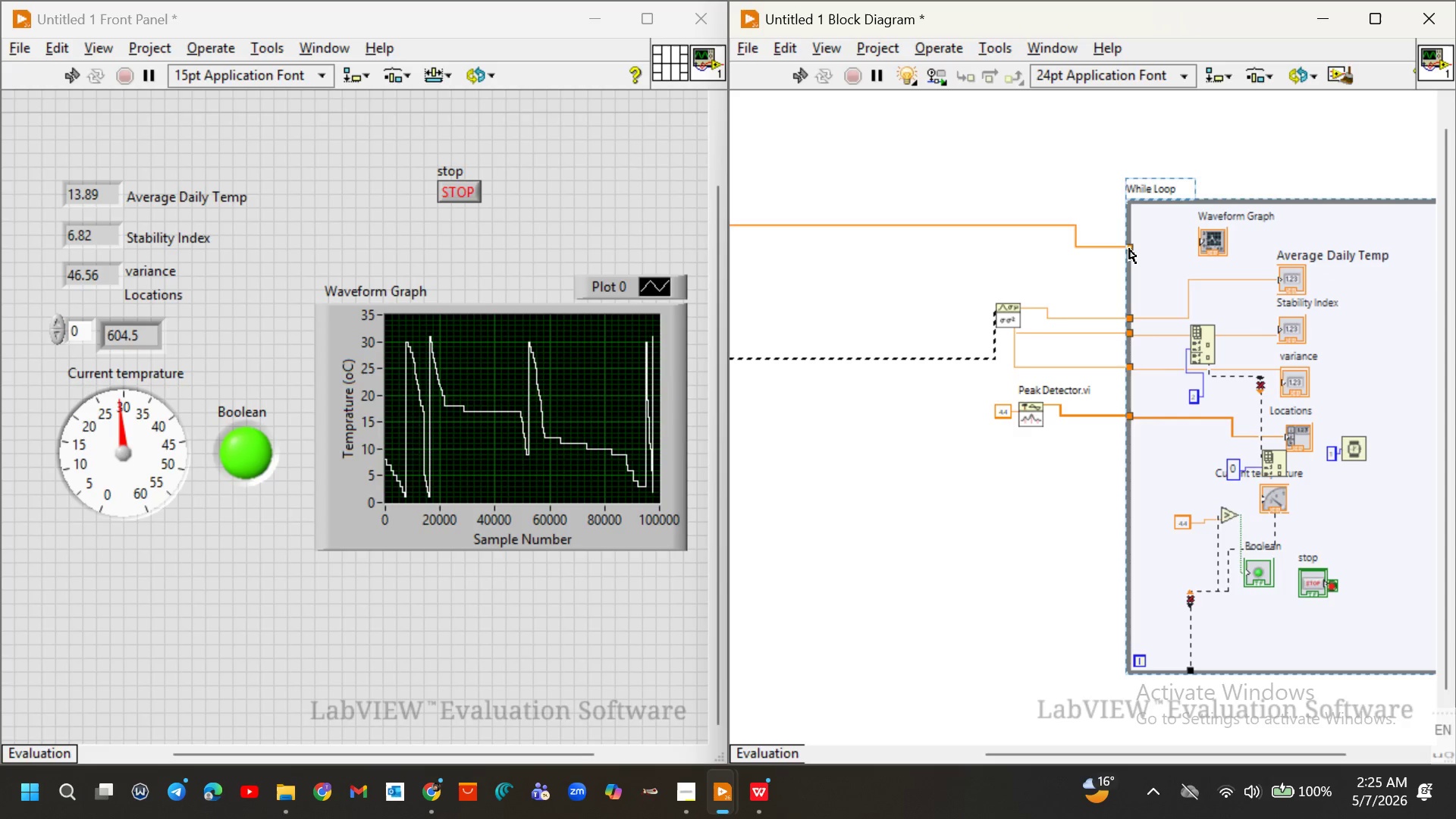 
left_click([1130, 248])
 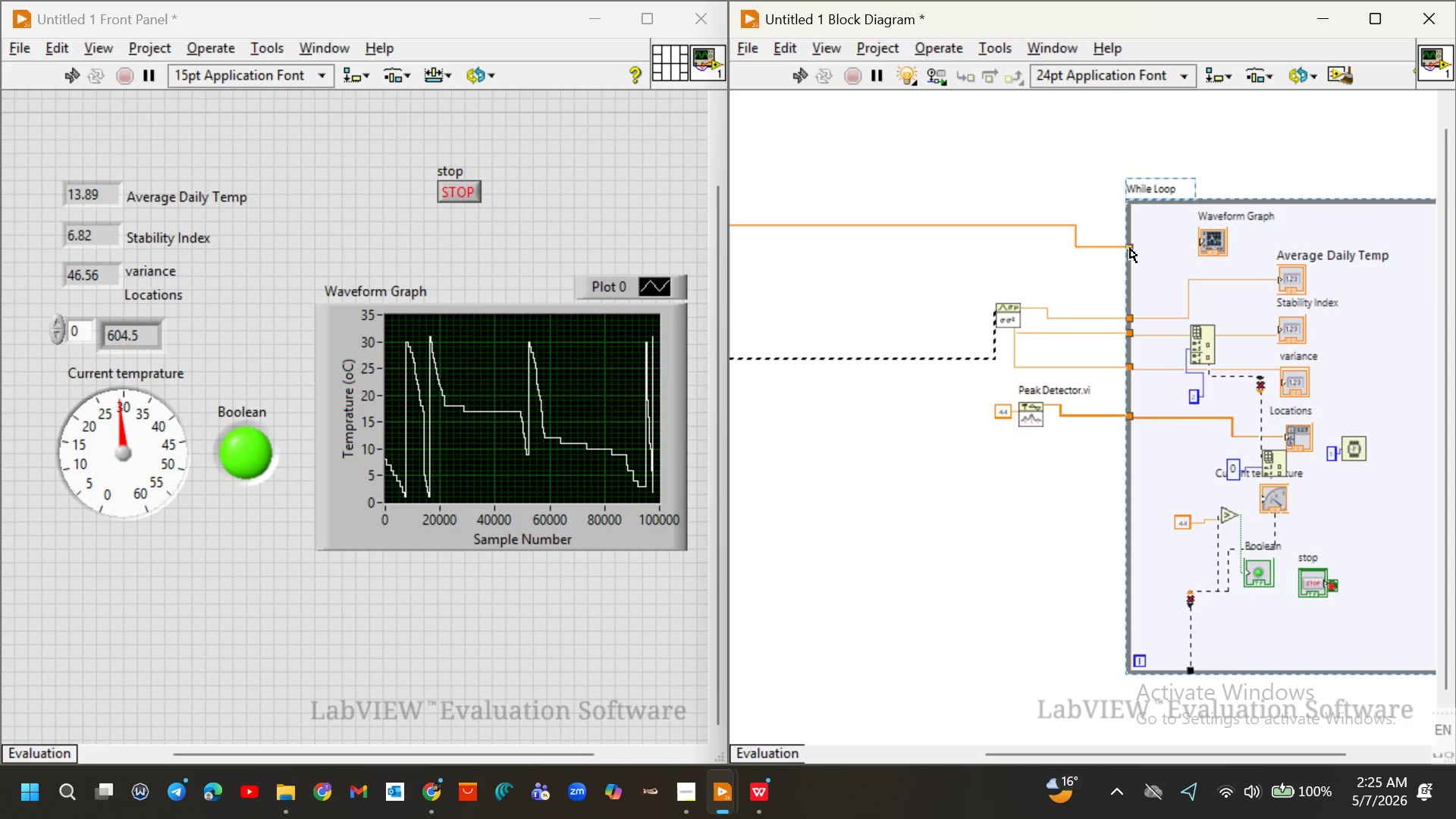 
left_click_drag(start_coordinate=[1130, 248], to_coordinate=[1139, 247])
 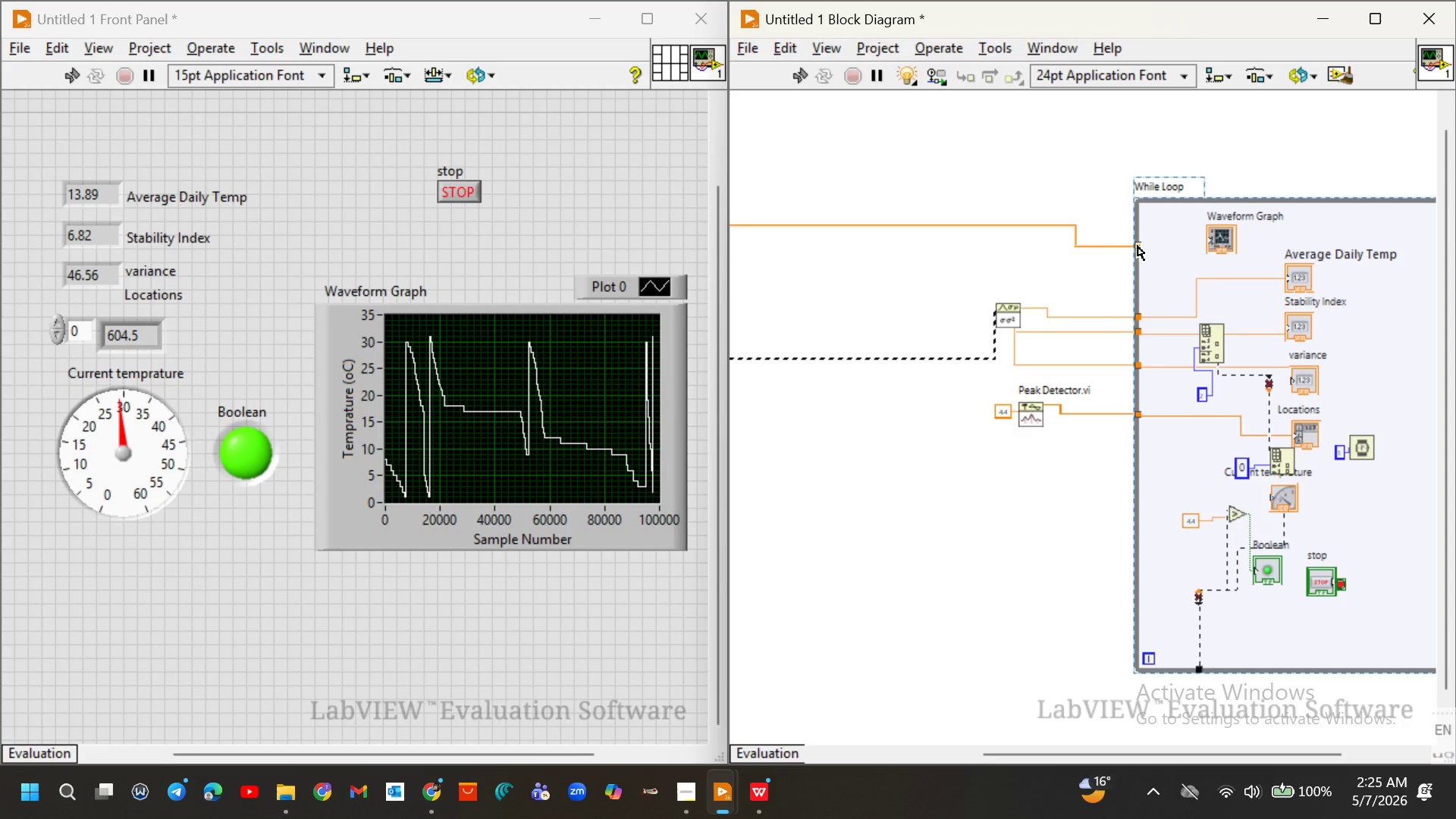 
key(Control+ControlLeft)
 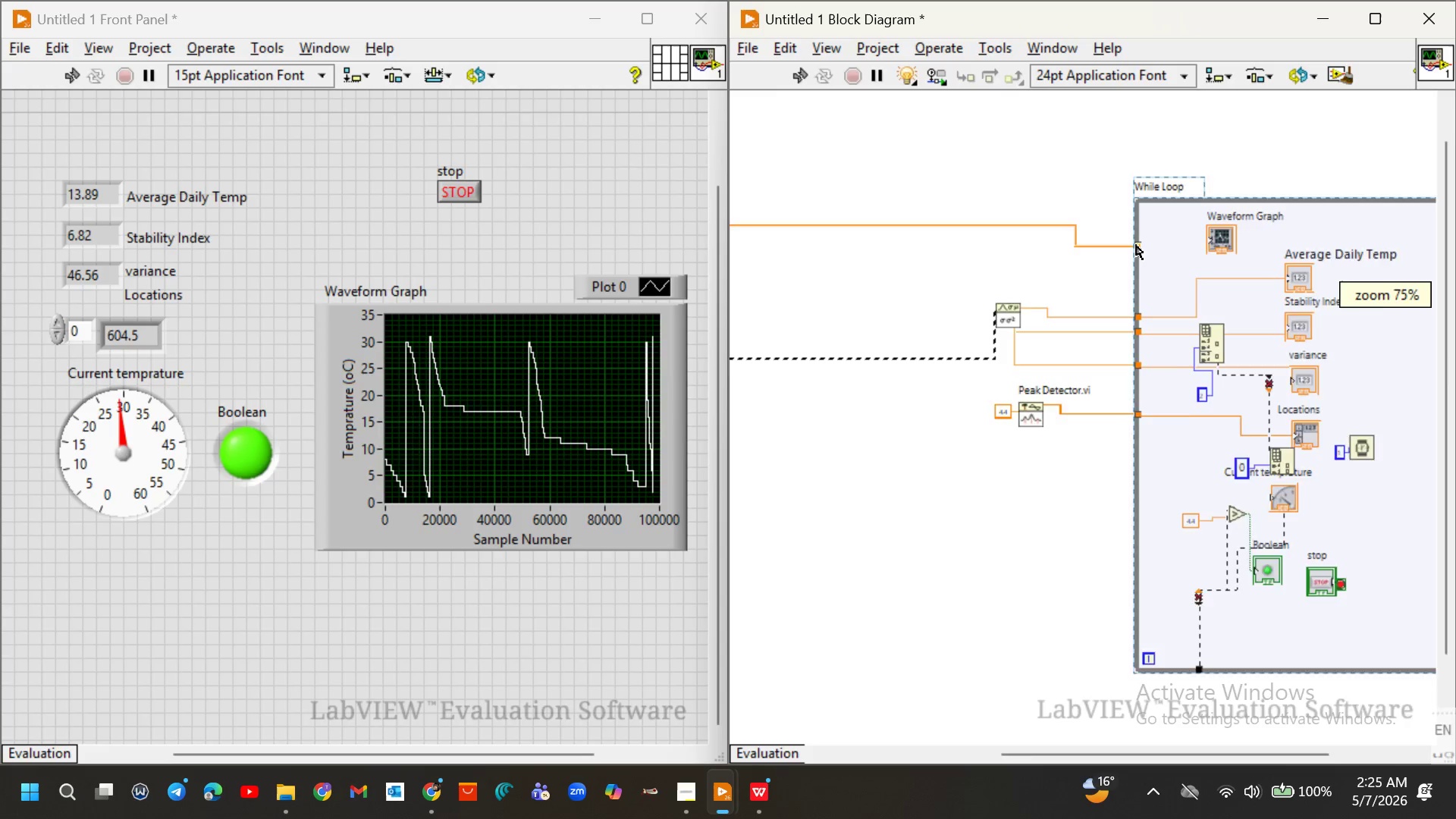 
key(Control+ControlLeft)
 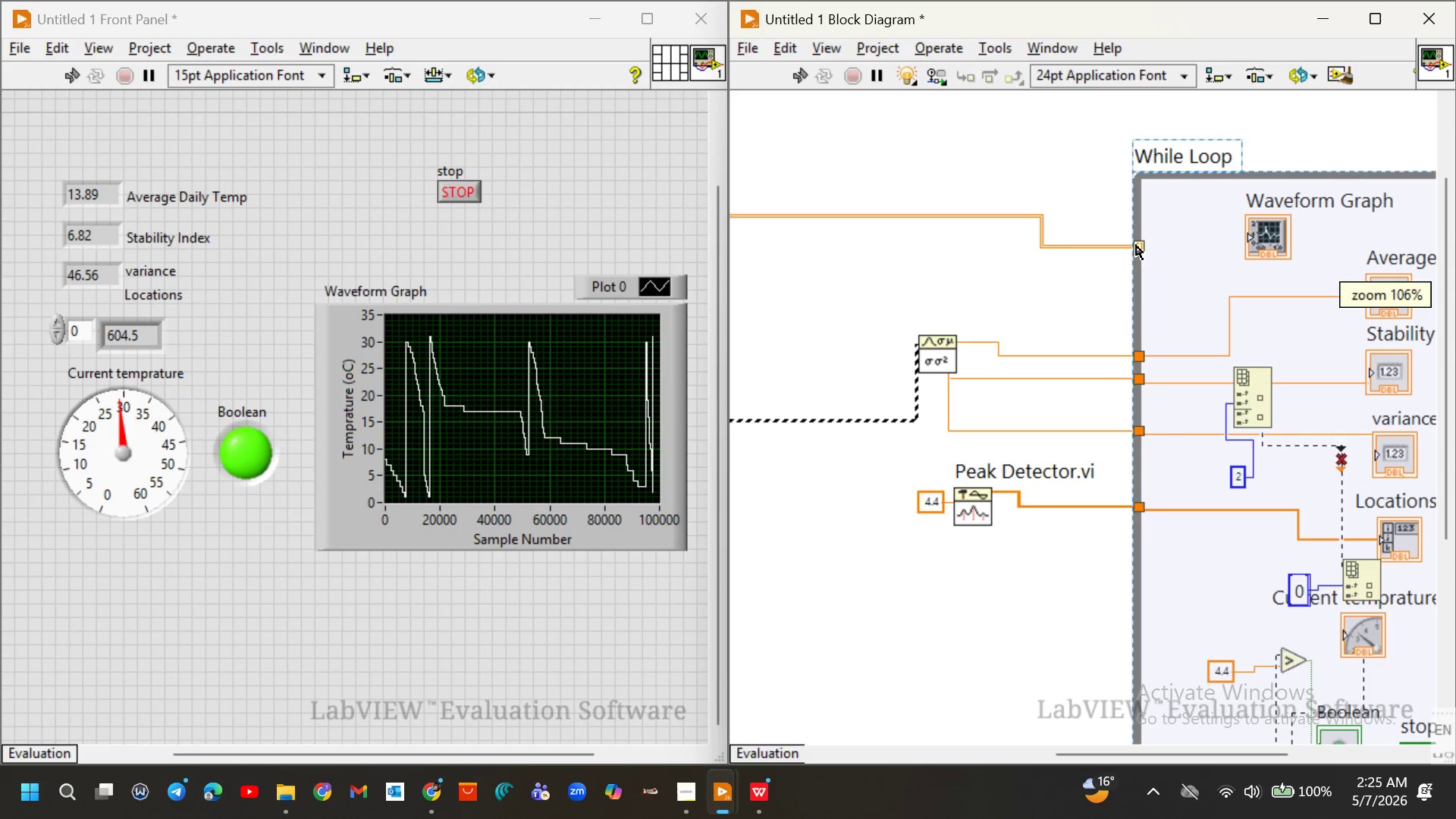 
key(Control+ControlLeft)
 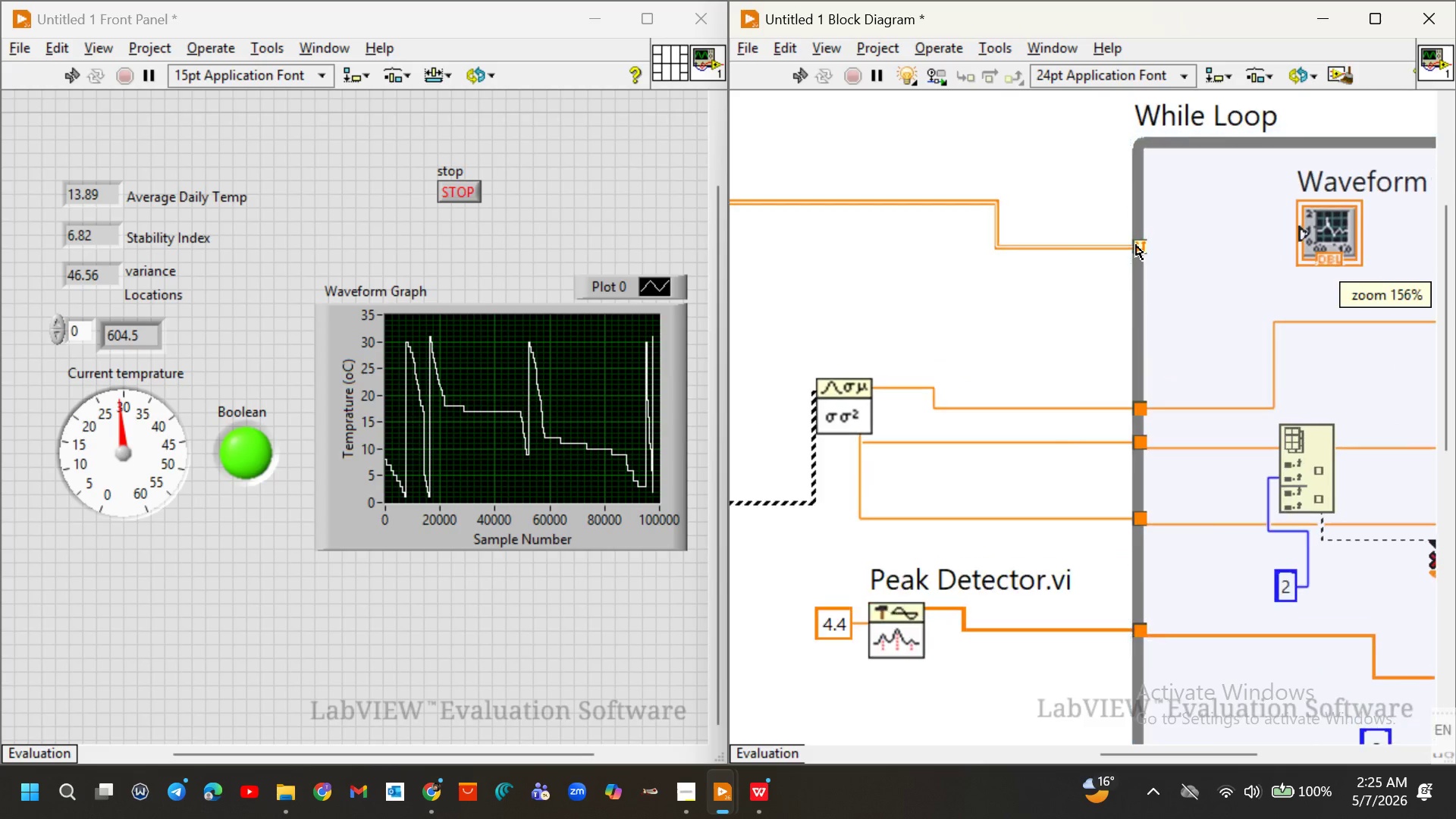 
hold_key(key=ControlLeft, duration=0.36)
scroll: coordinate [1136, 245], scroll_direction: up, amount: 16.0
 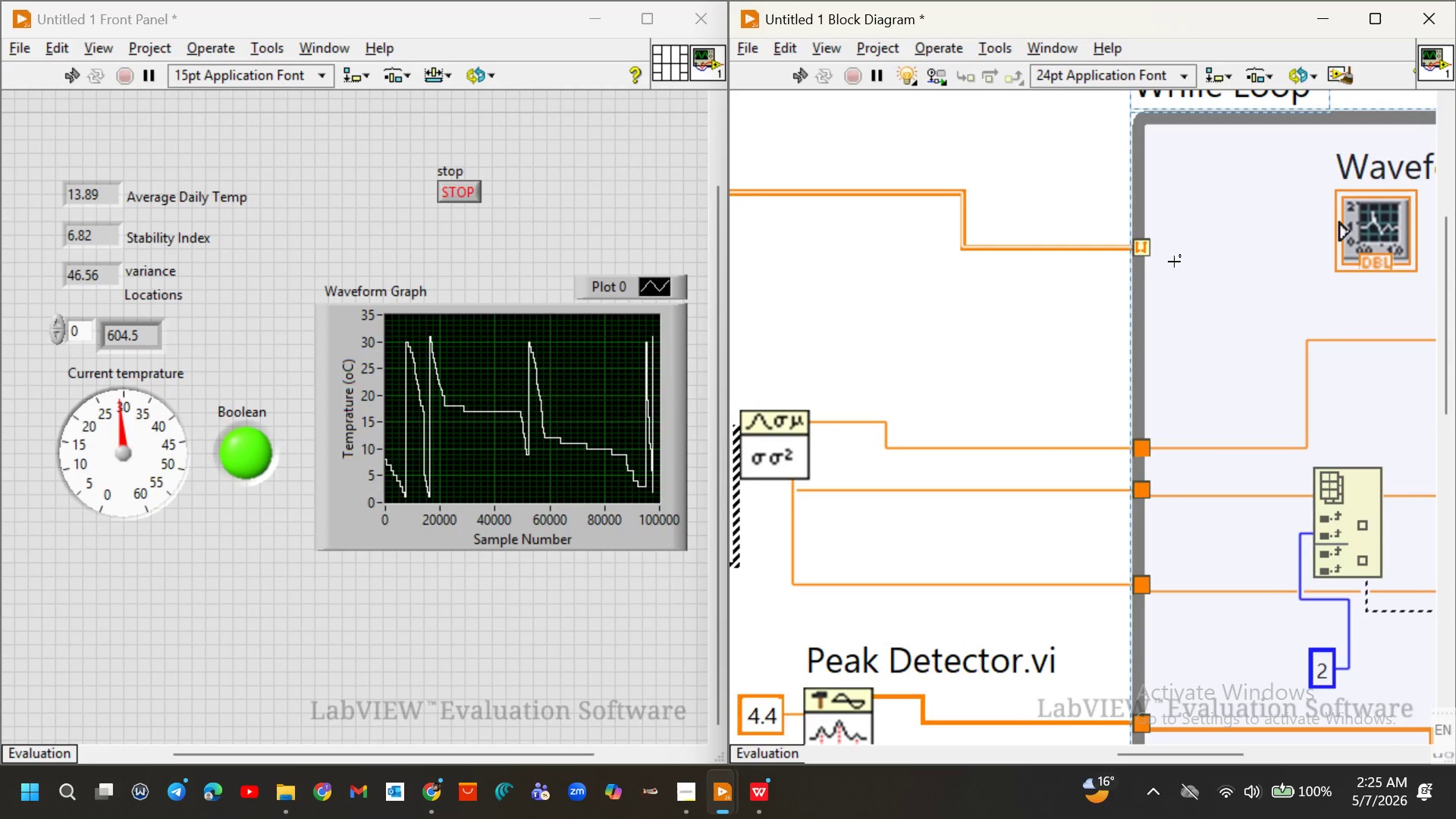 
left_click([1031, 340])
 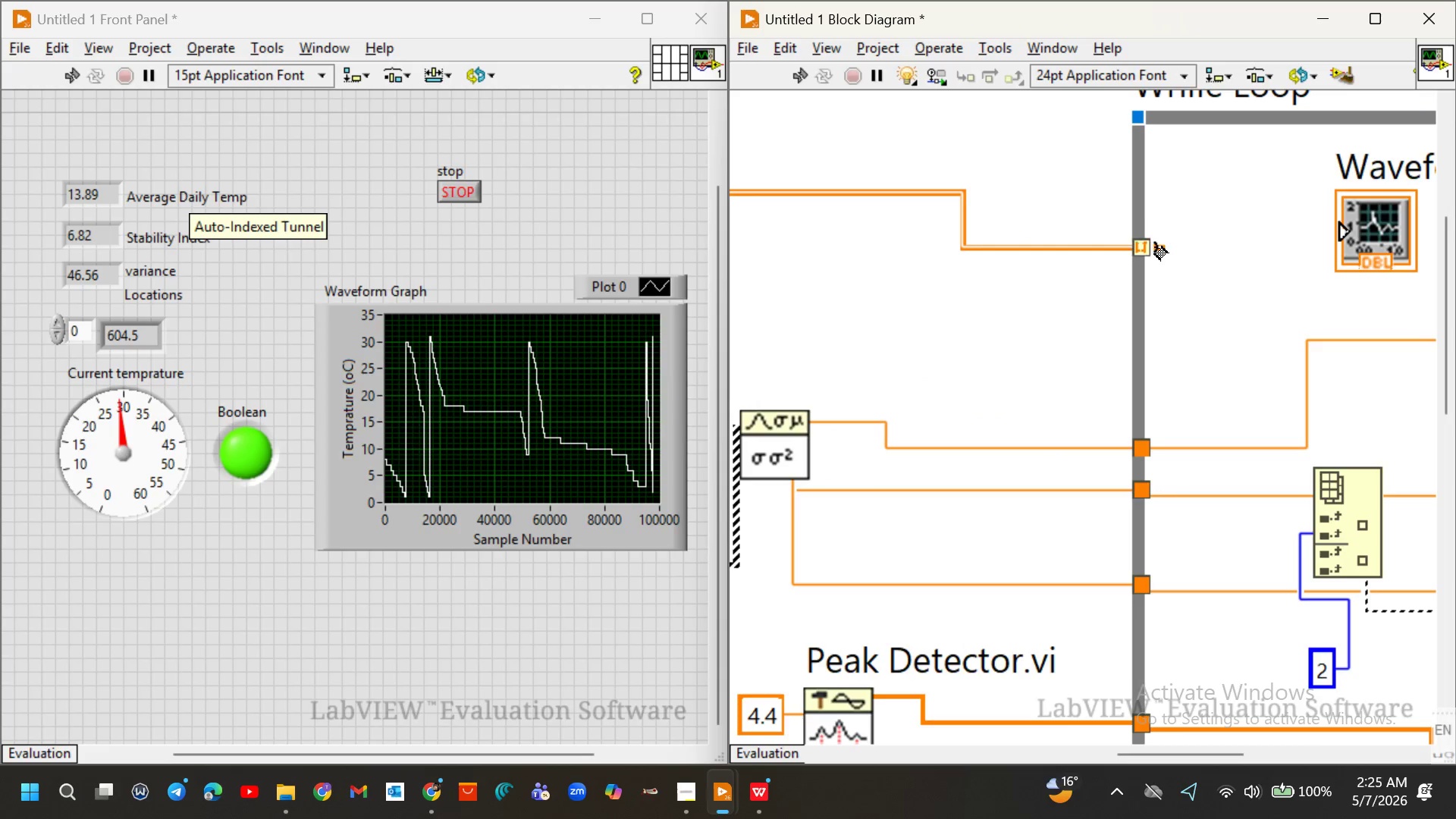 
left_click_drag(start_coordinate=[1155, 247], to_coordinate=[1308, 479])
 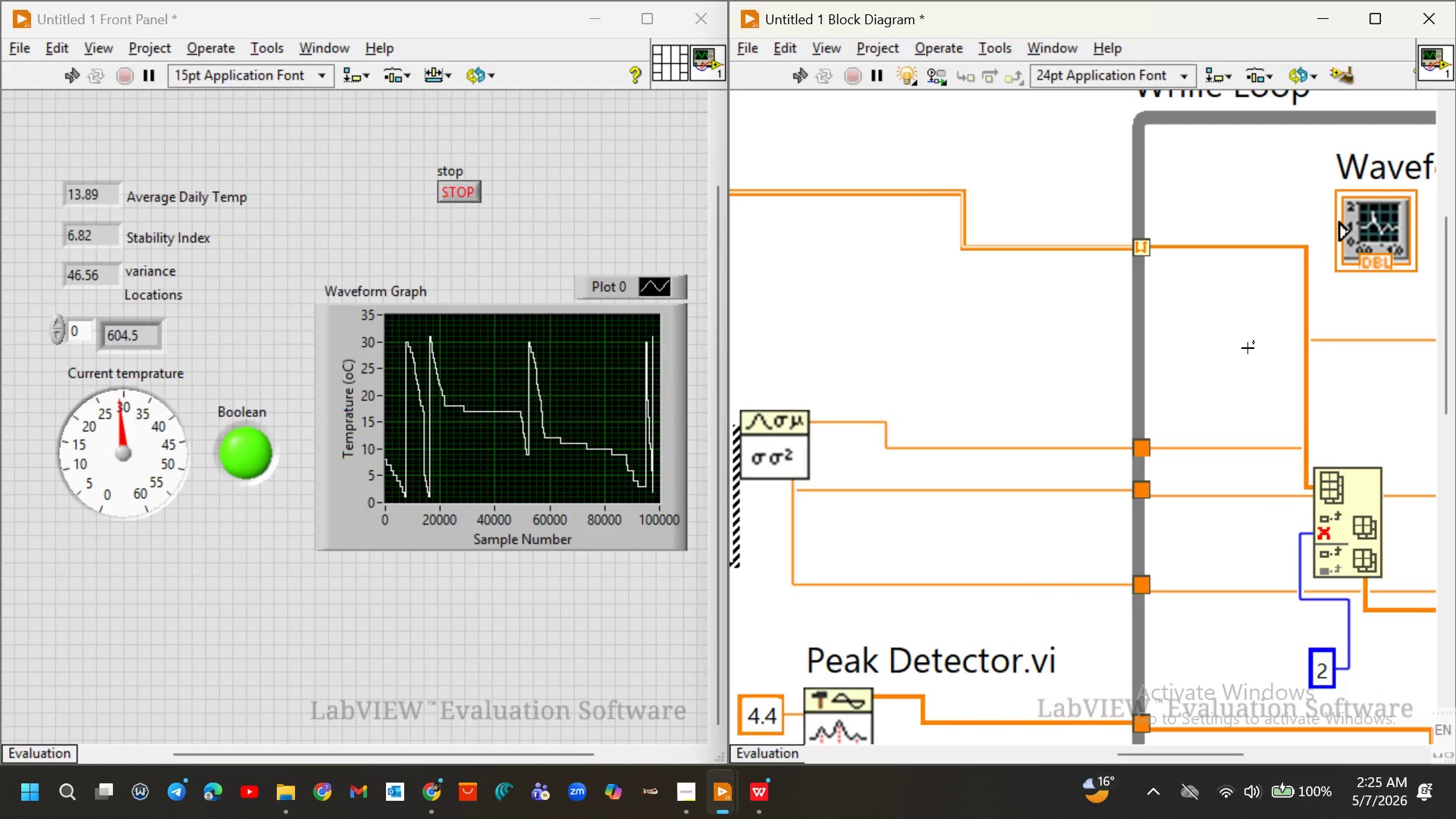 
left_click([1247, 348])
 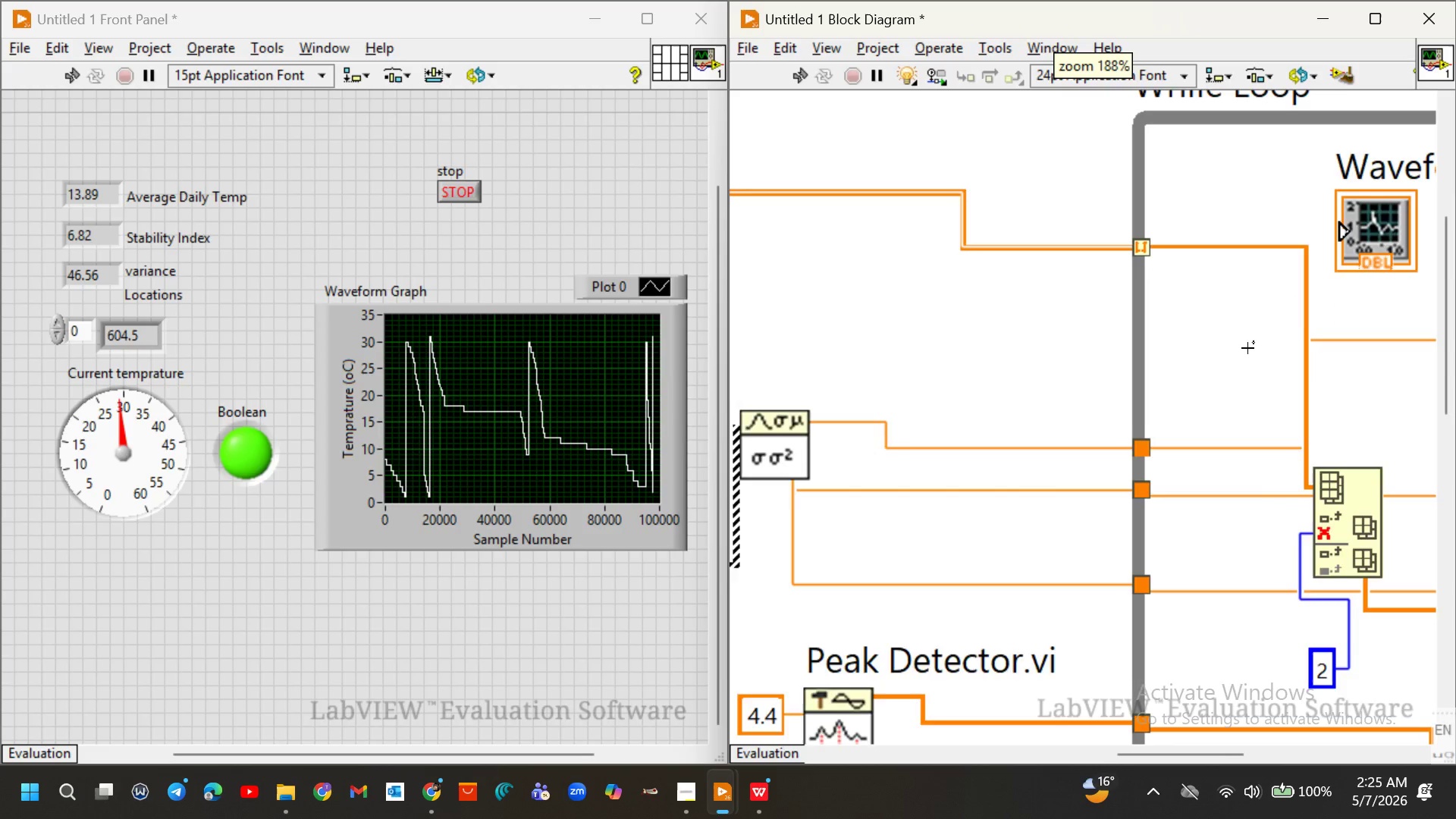 
key(Control+ControlLeft)
 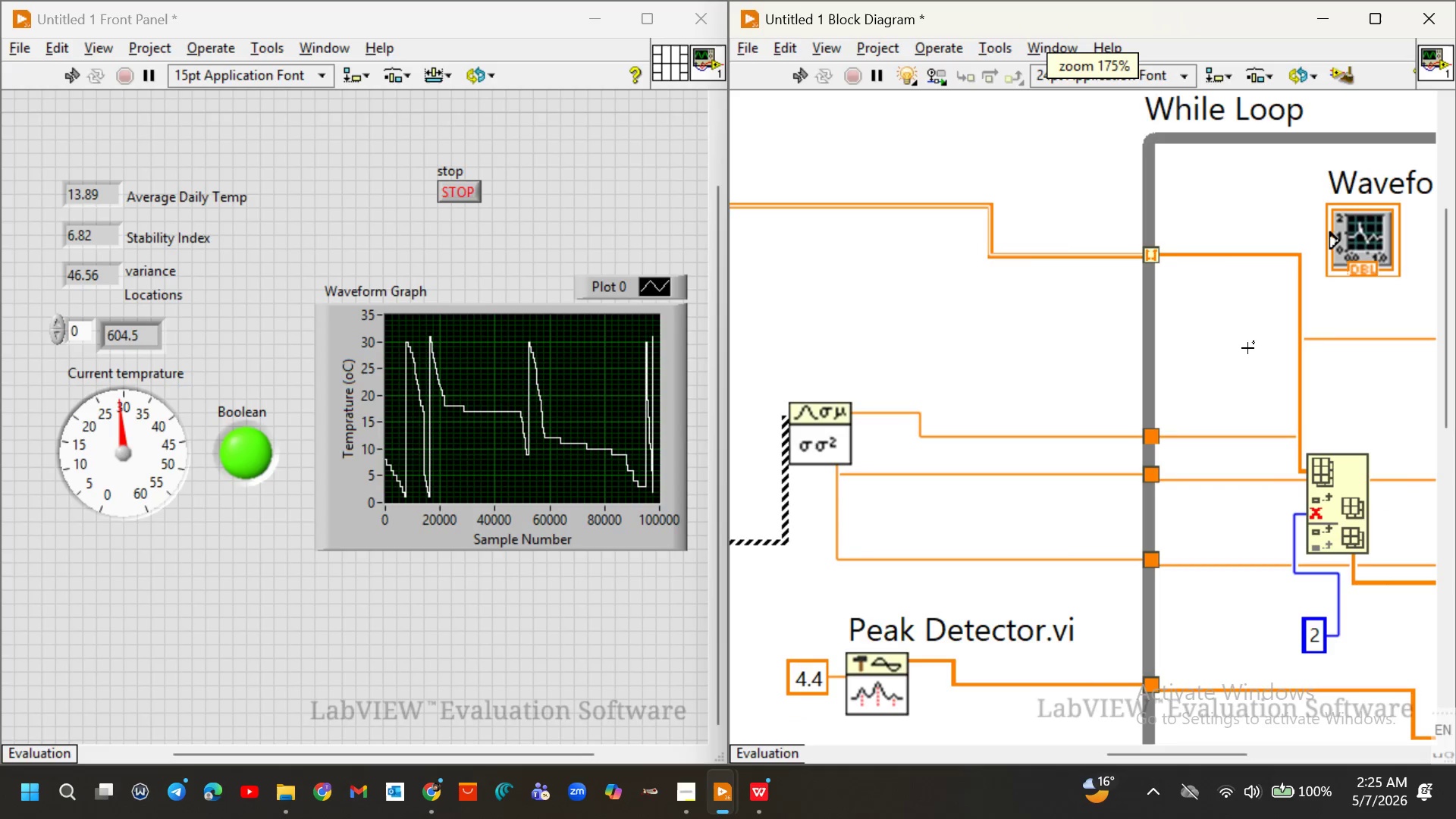 
scroll: coordinate [1247, 348], scroll_direction: down, amount: 2.0
 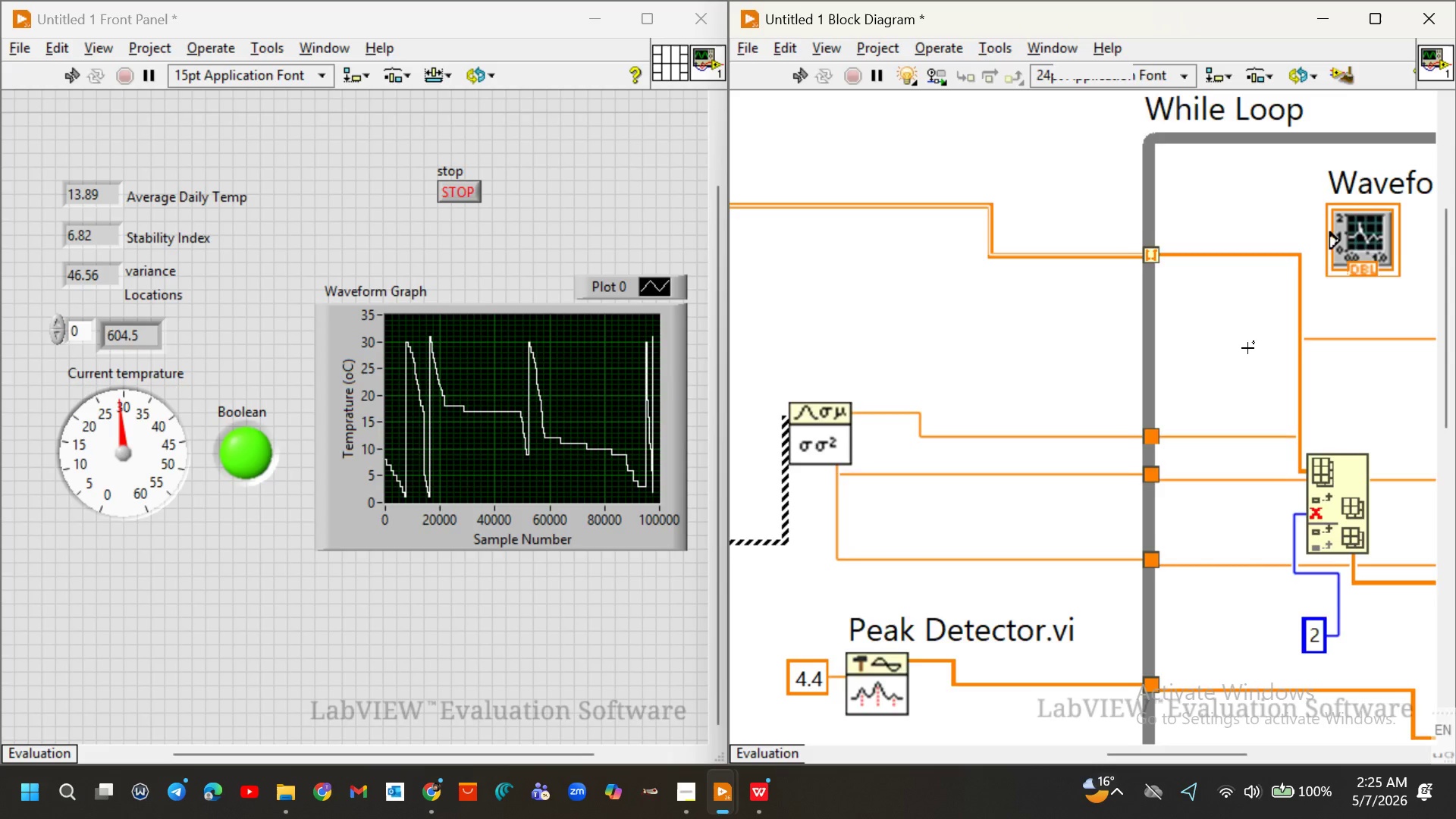 
key(Control+ControlLeft)
 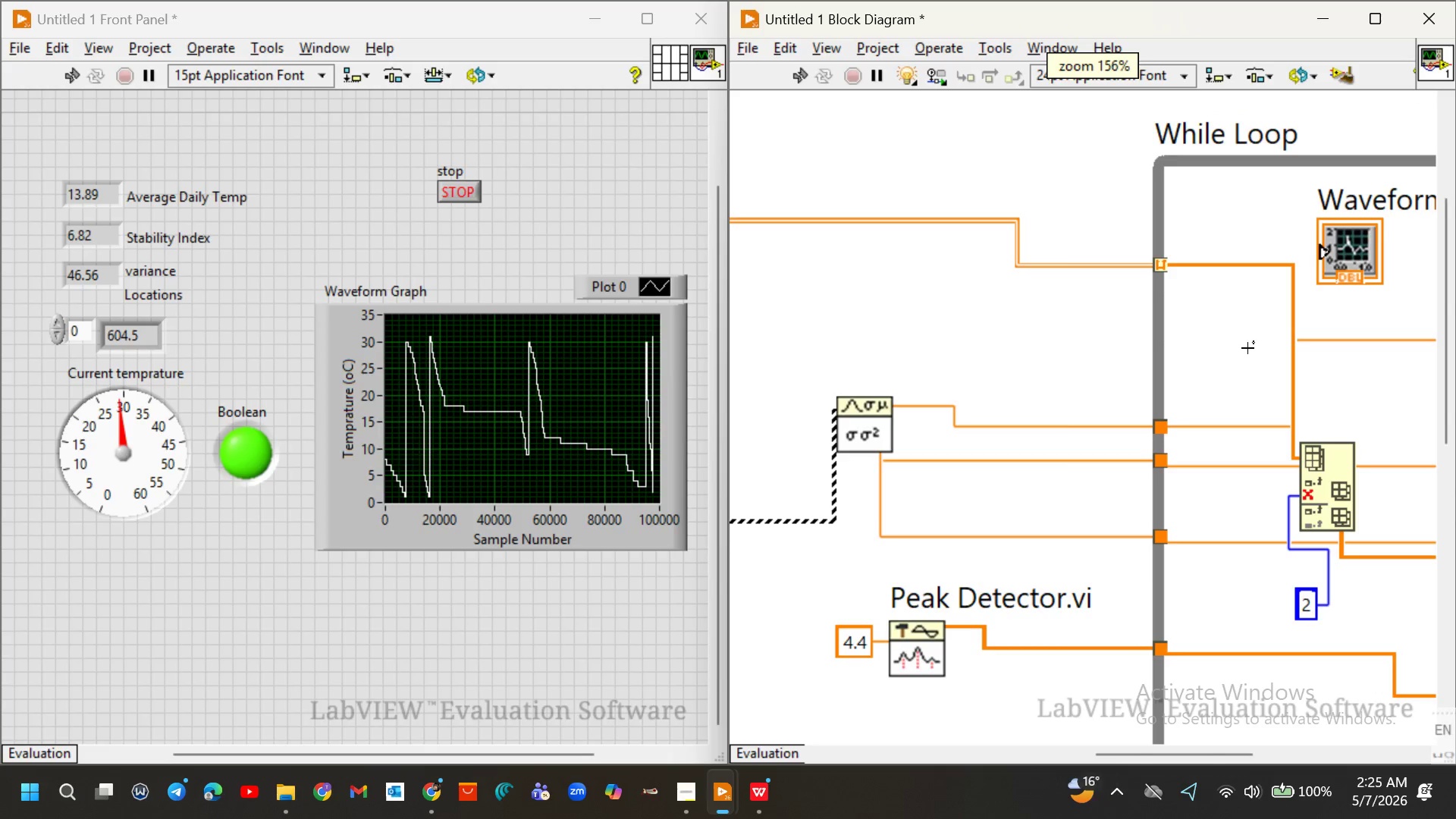 
key(Control+ControlLeft)
 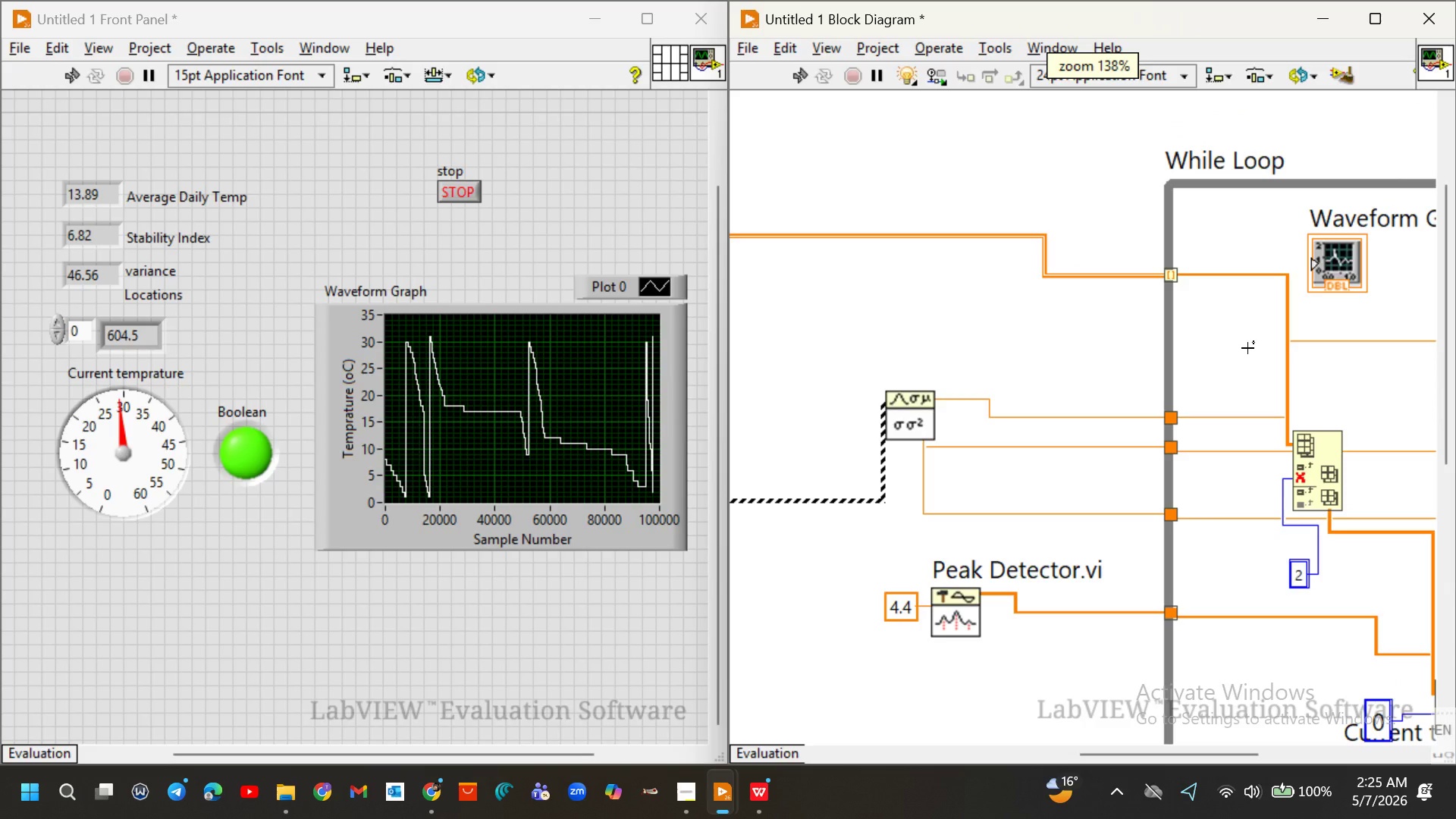 
key(Control+ControlLeft)
 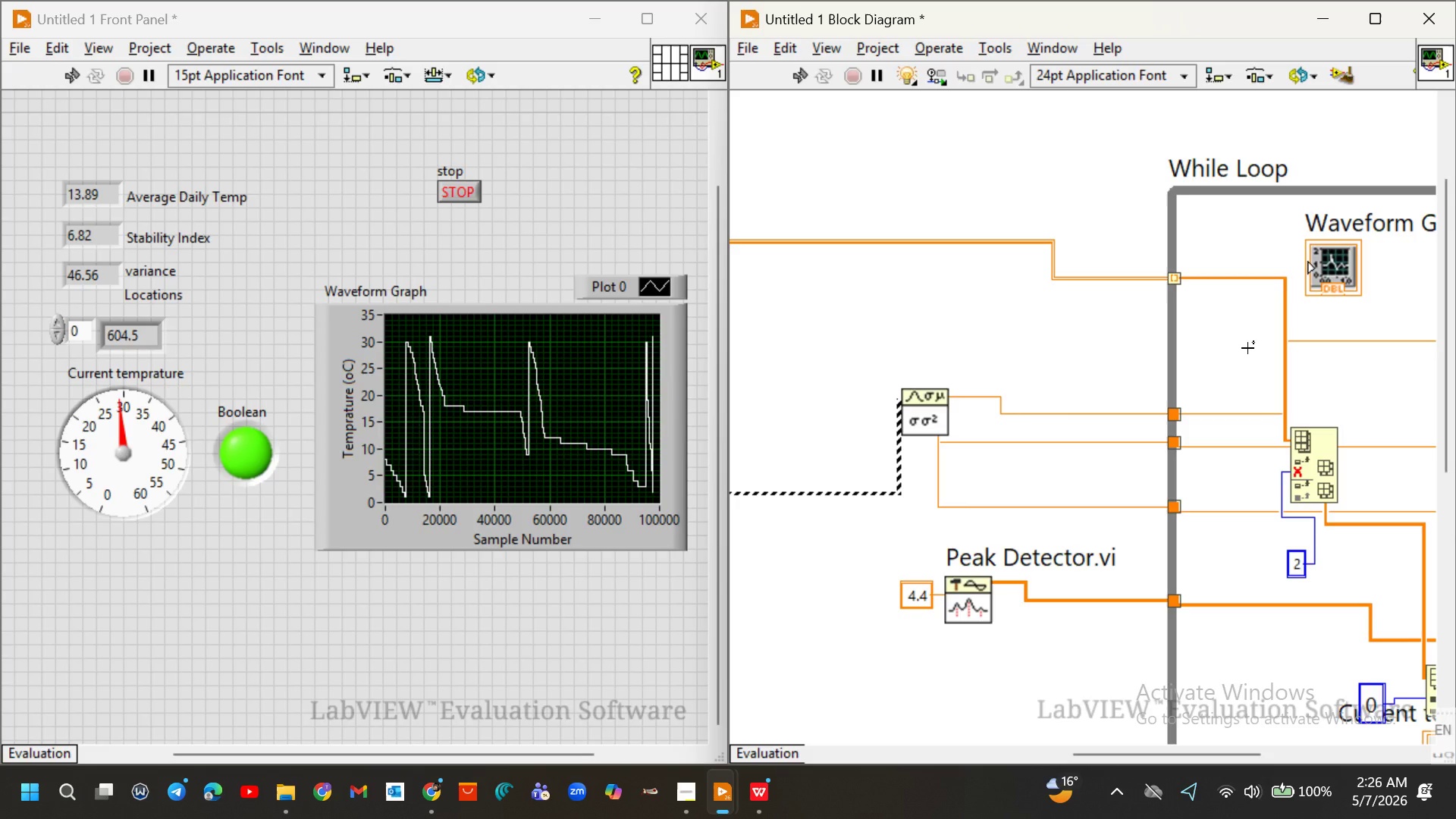 
wait(15.58)
 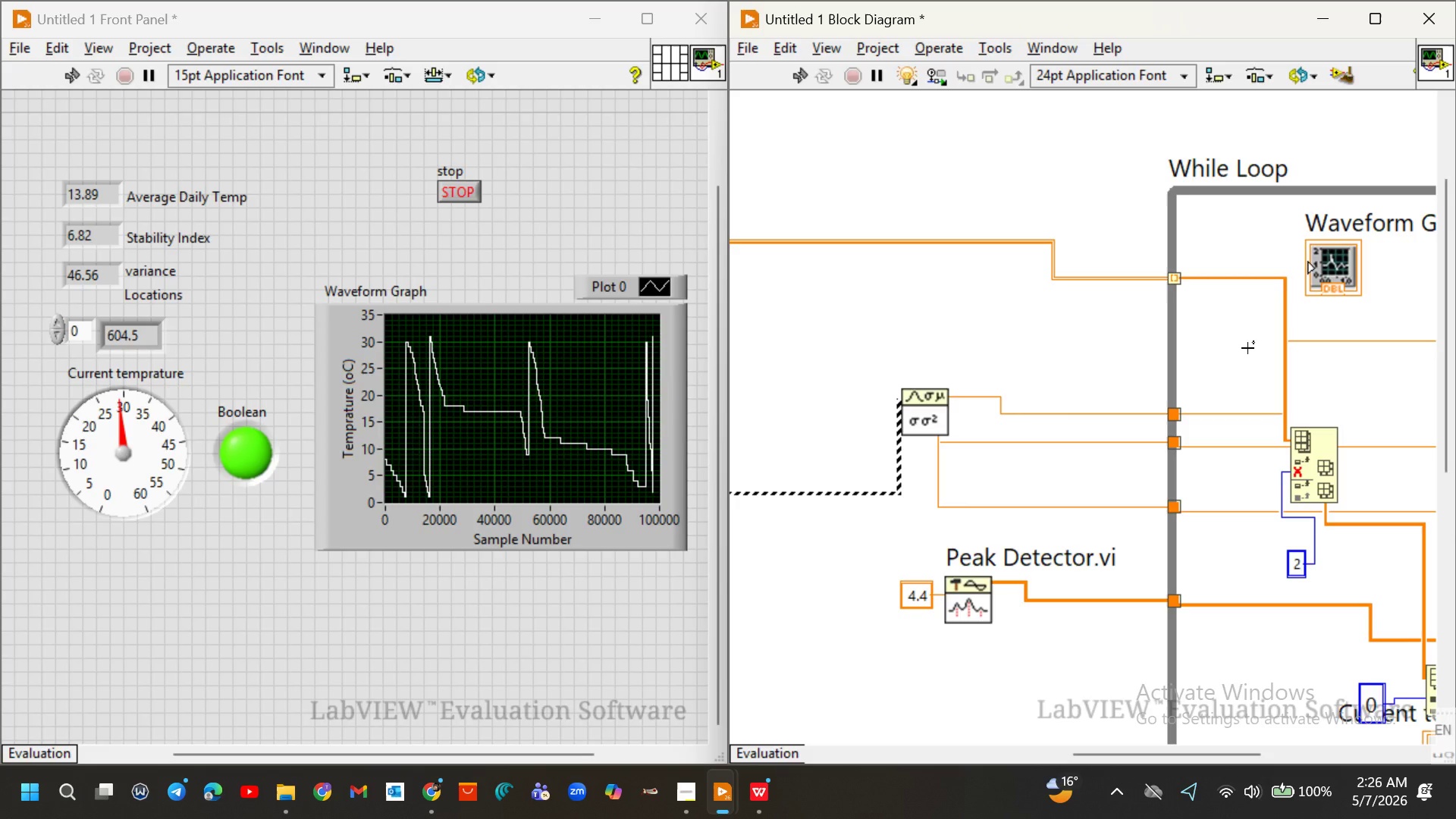 
scroll: coordinate [1002, 315], scroll_direction: down, amount: 4.0
 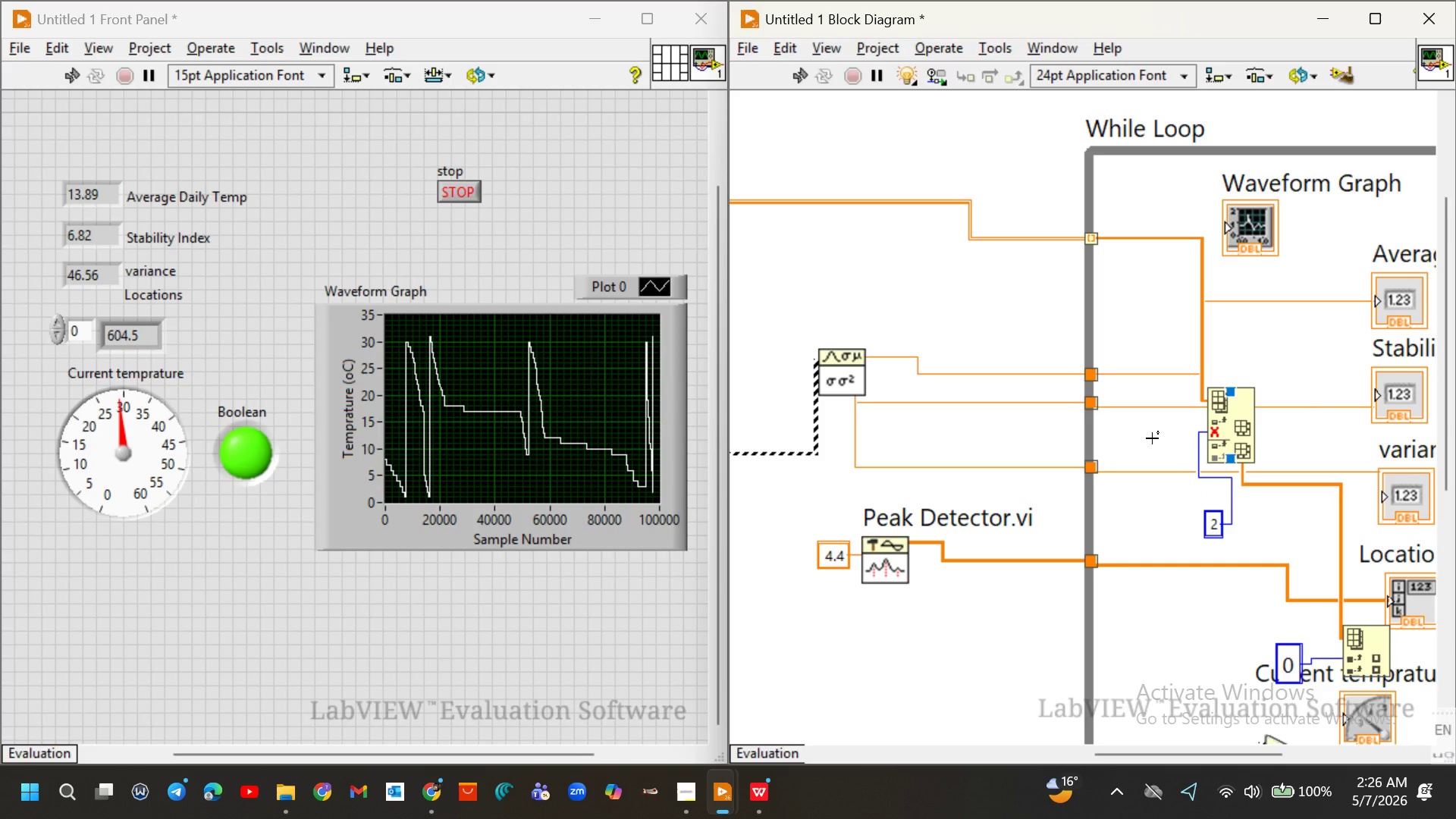 
wait(7.16)
 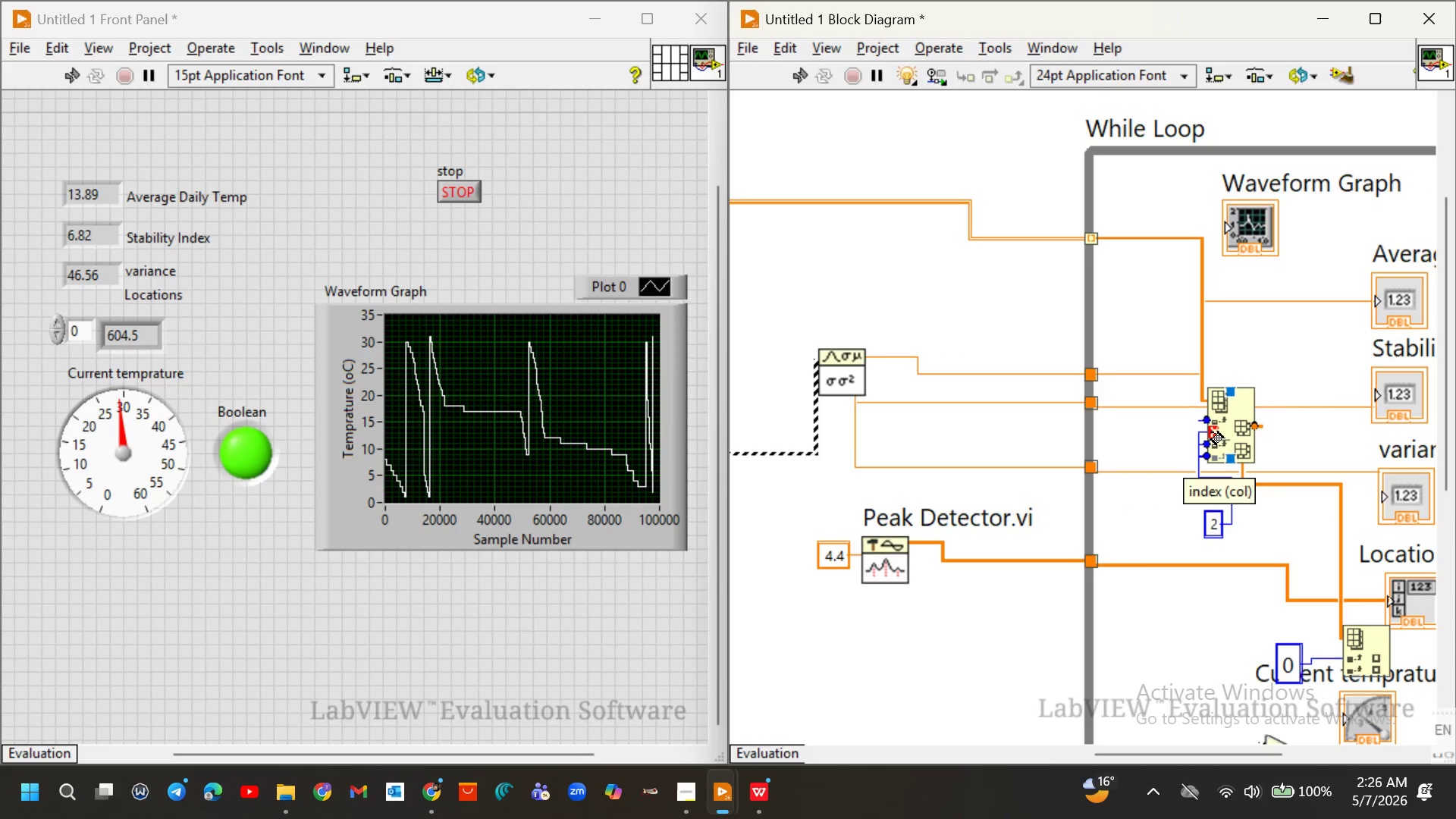 
left_click_drag(start_coordinate=[1214, 526], to_coordinate=[1163, 434])
 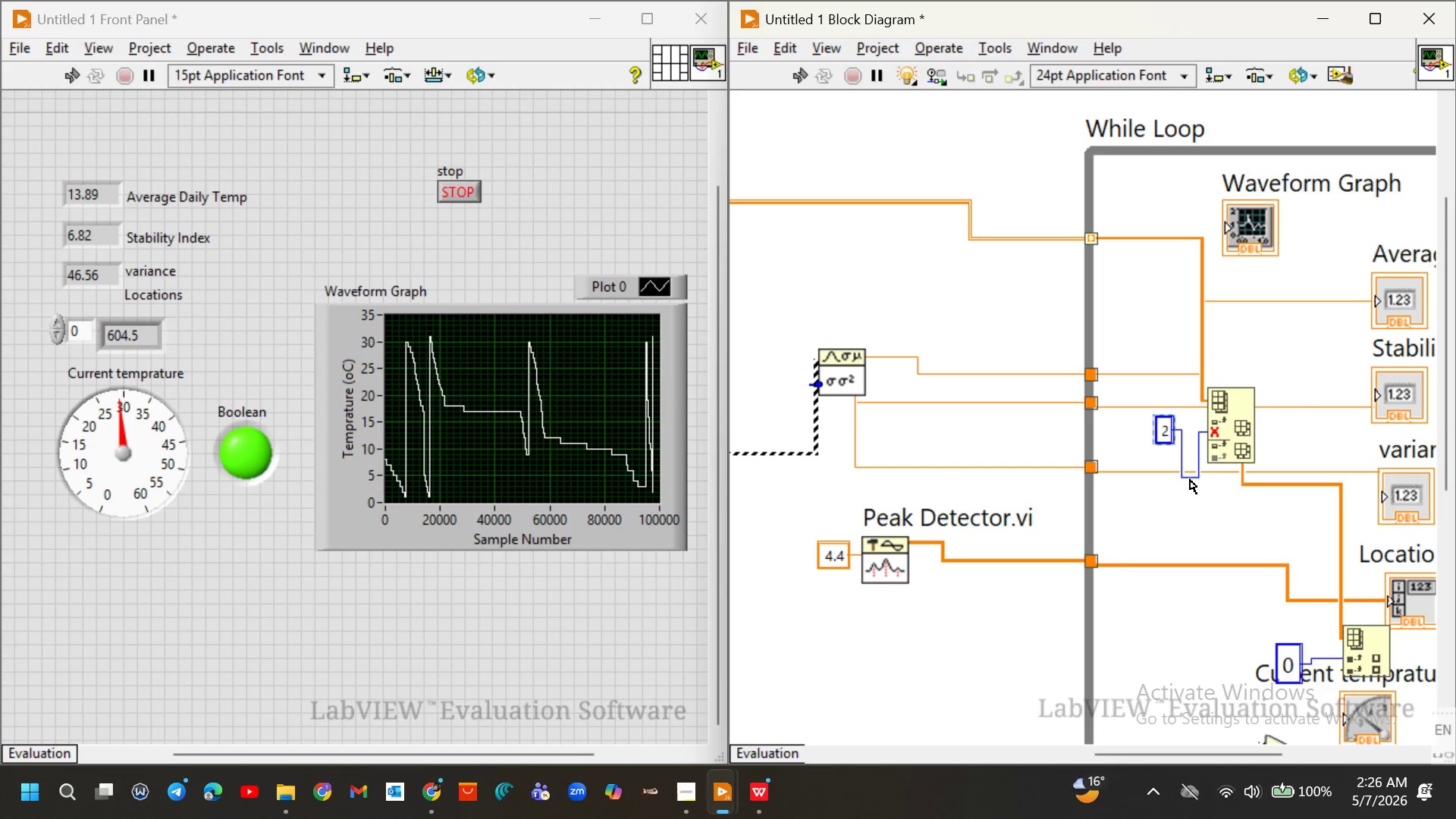 
left_click_drag(start_coordinate=[1190, 479], to_coordinate=[1190, 434])
 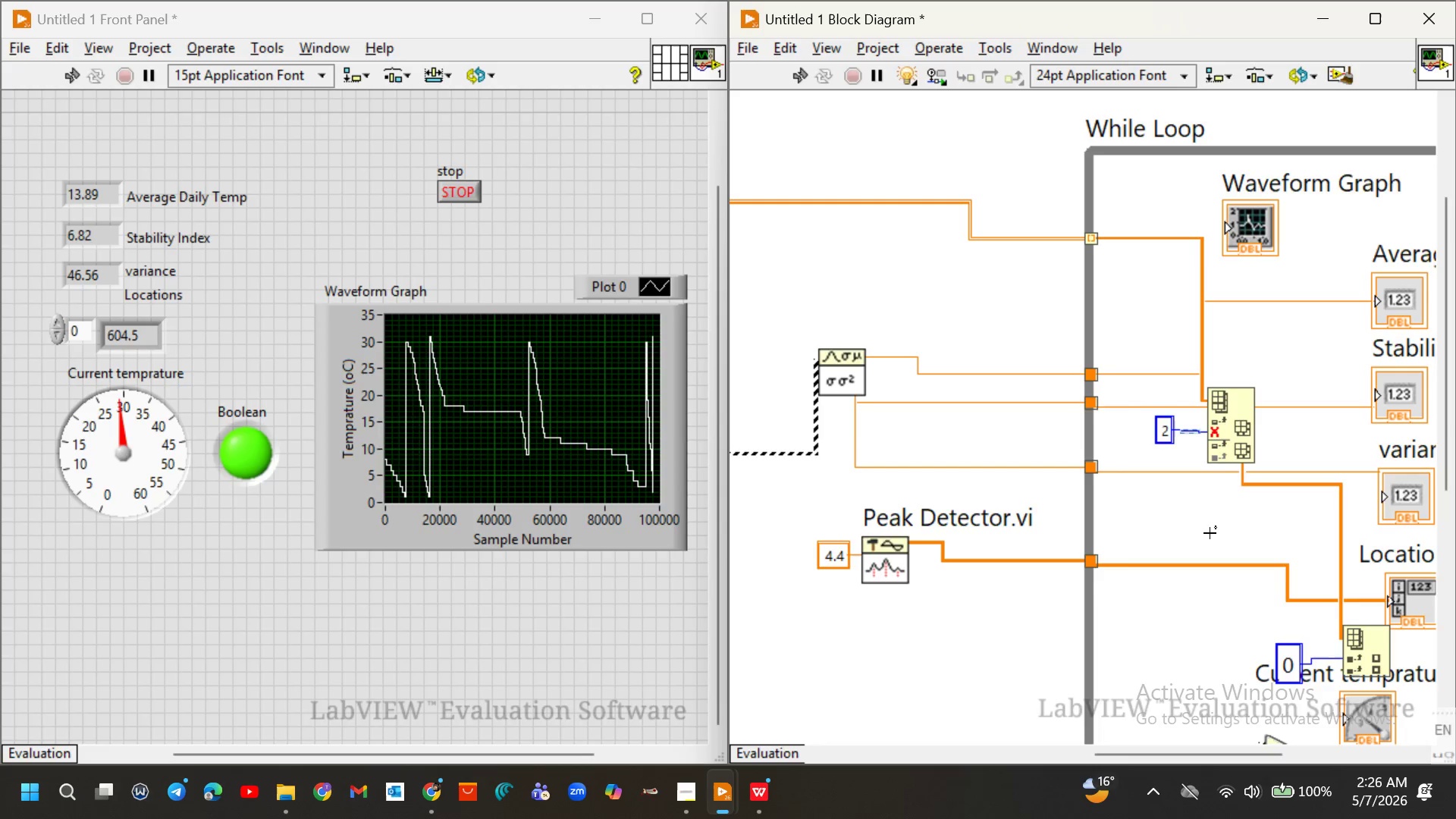 
left_click([1210, 533])
 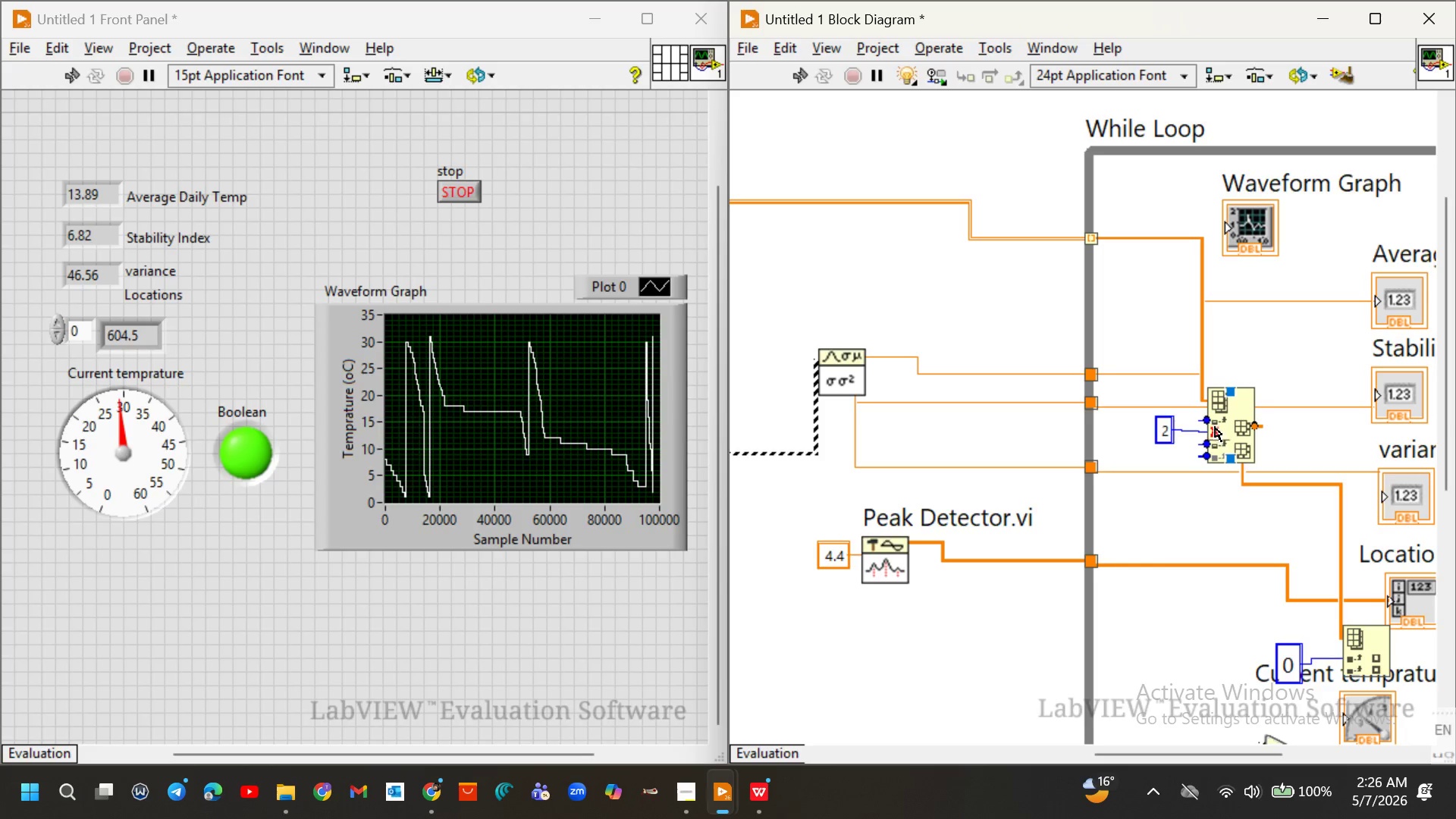 
key(Control+ControlLeft)
 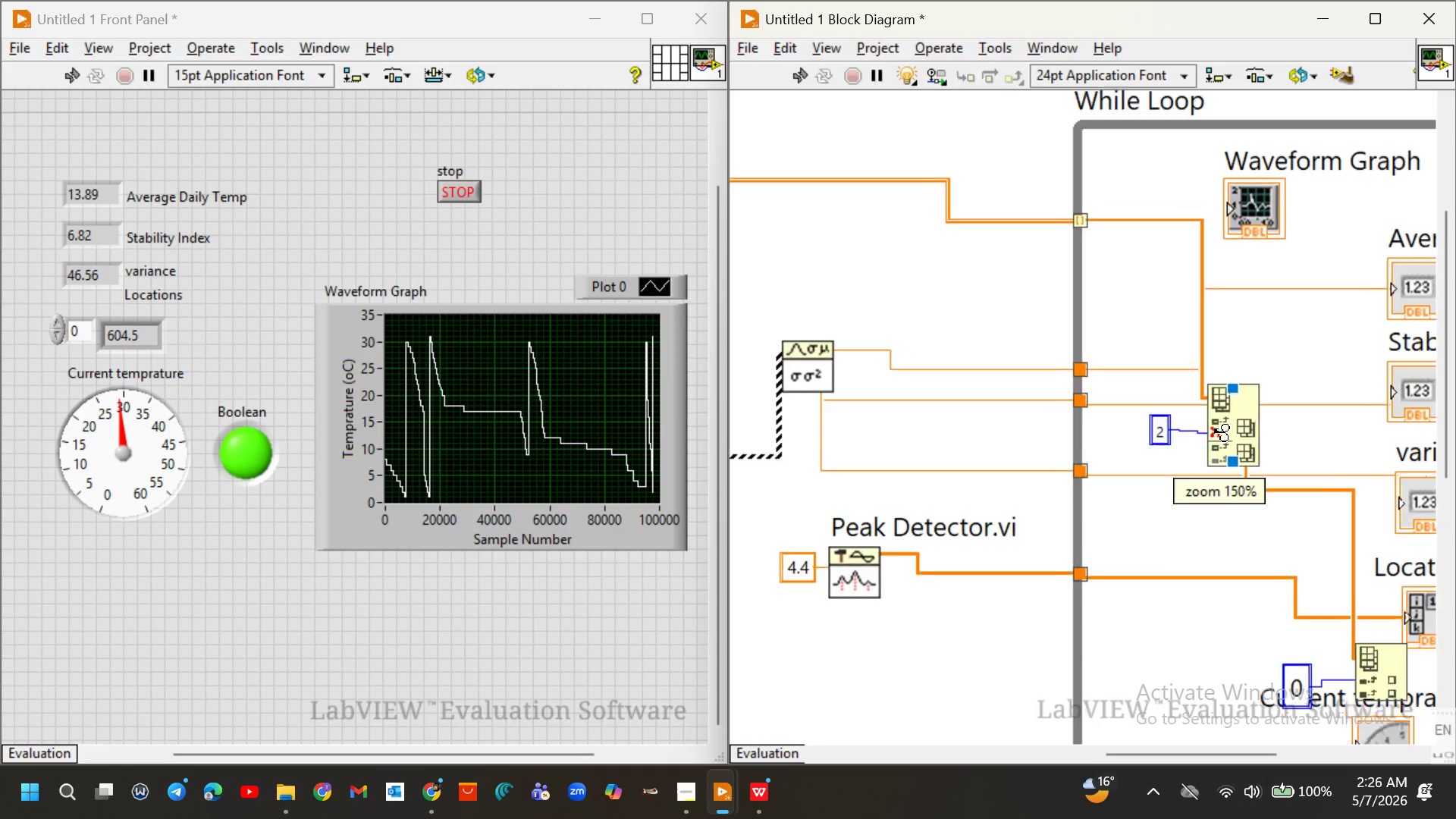 
key(Control+ControlLeft)
 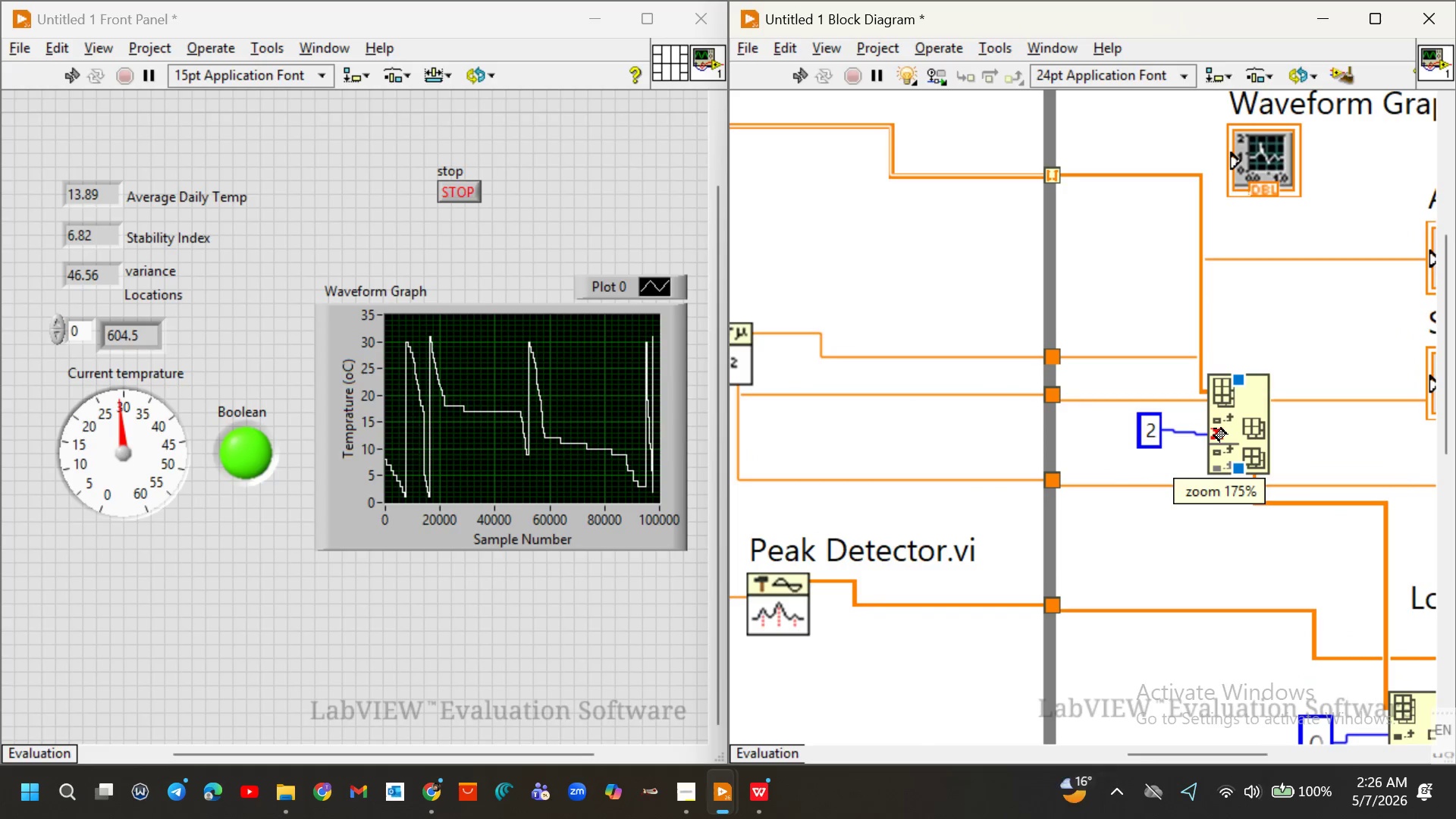 
key(Control+ControlLeft)
 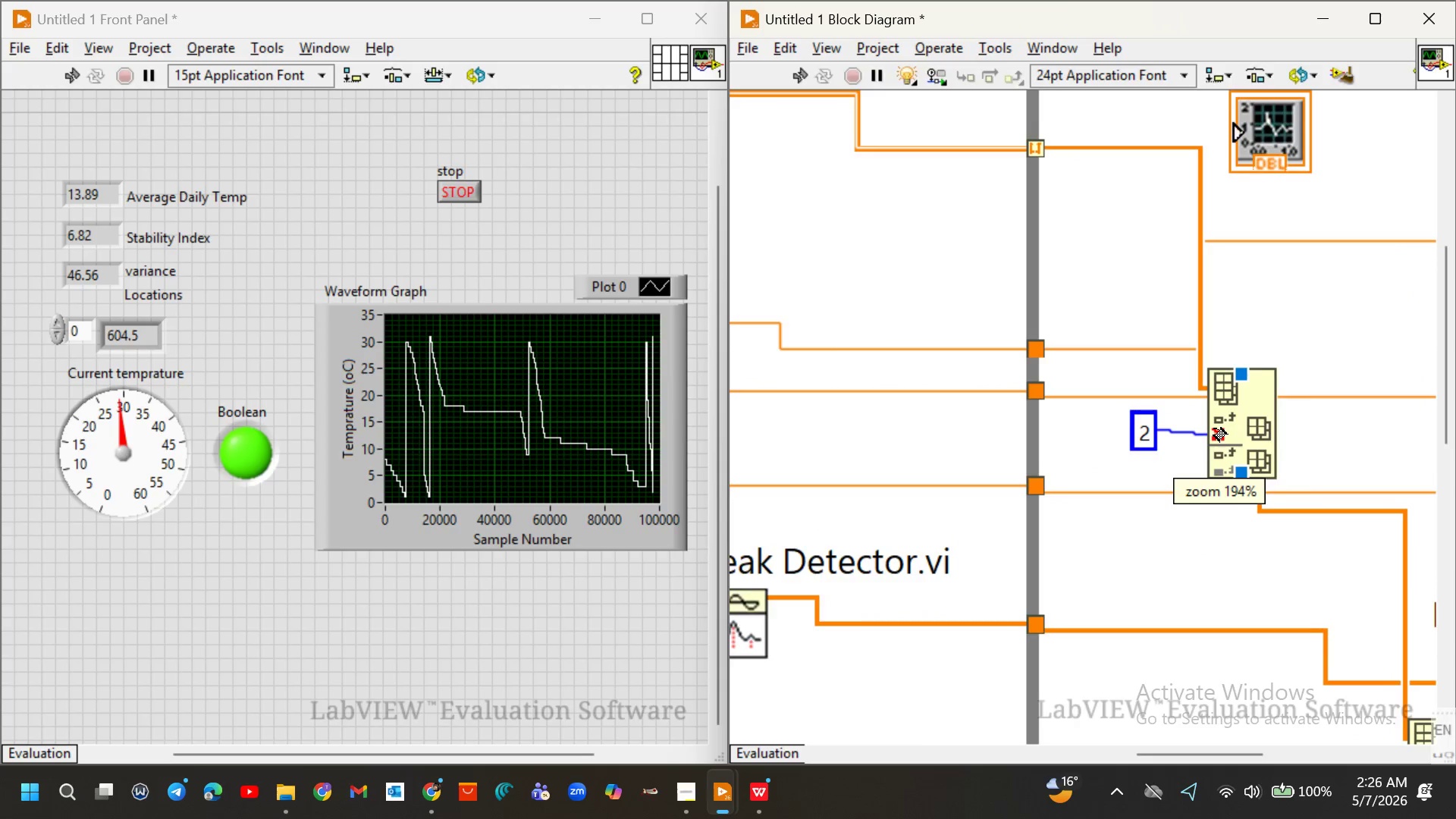 
key(Control+ControlLeft)
 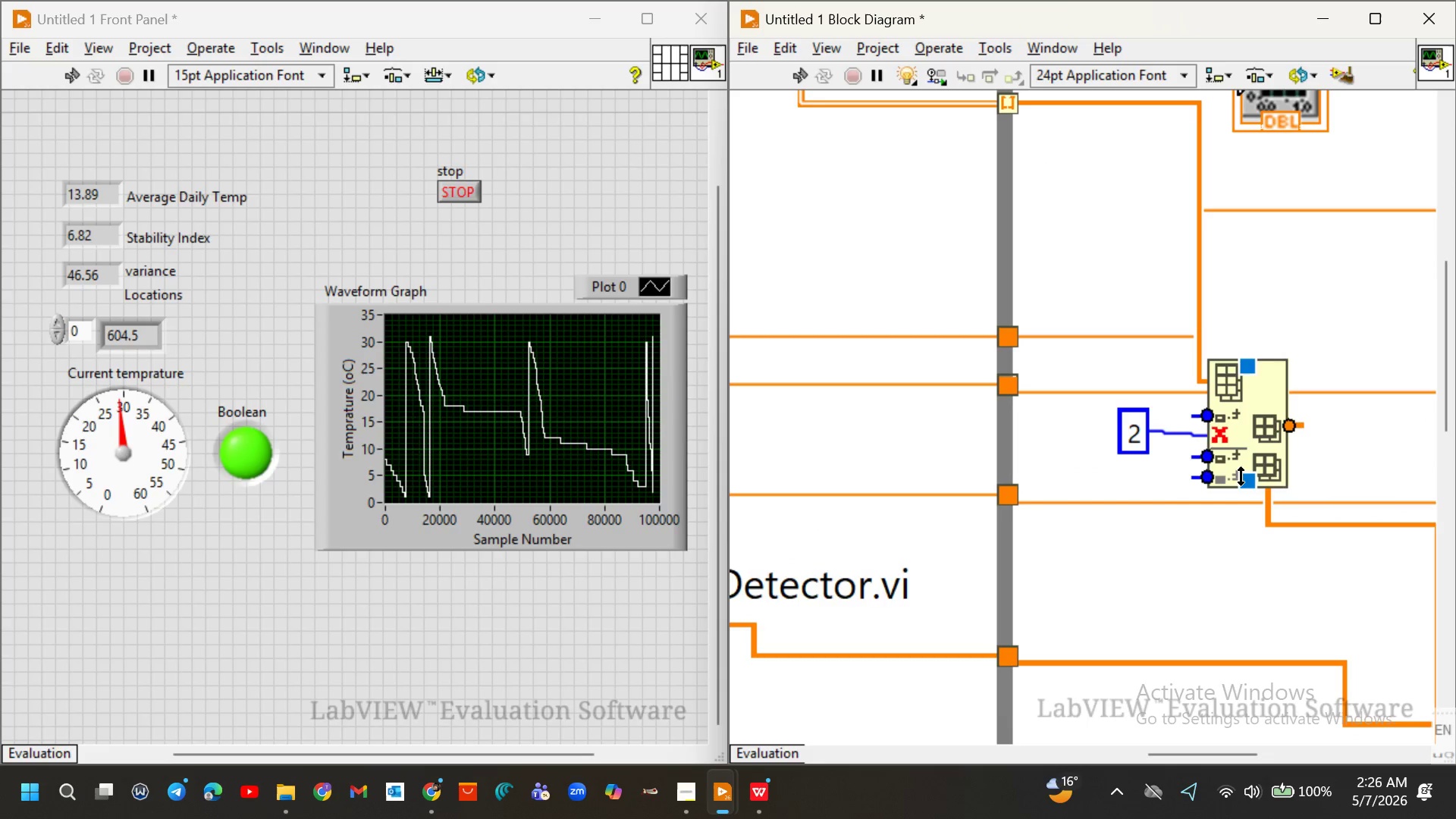 
scroll: coordinate [1214, 428], scroll_direction: up, amount: 14.0
 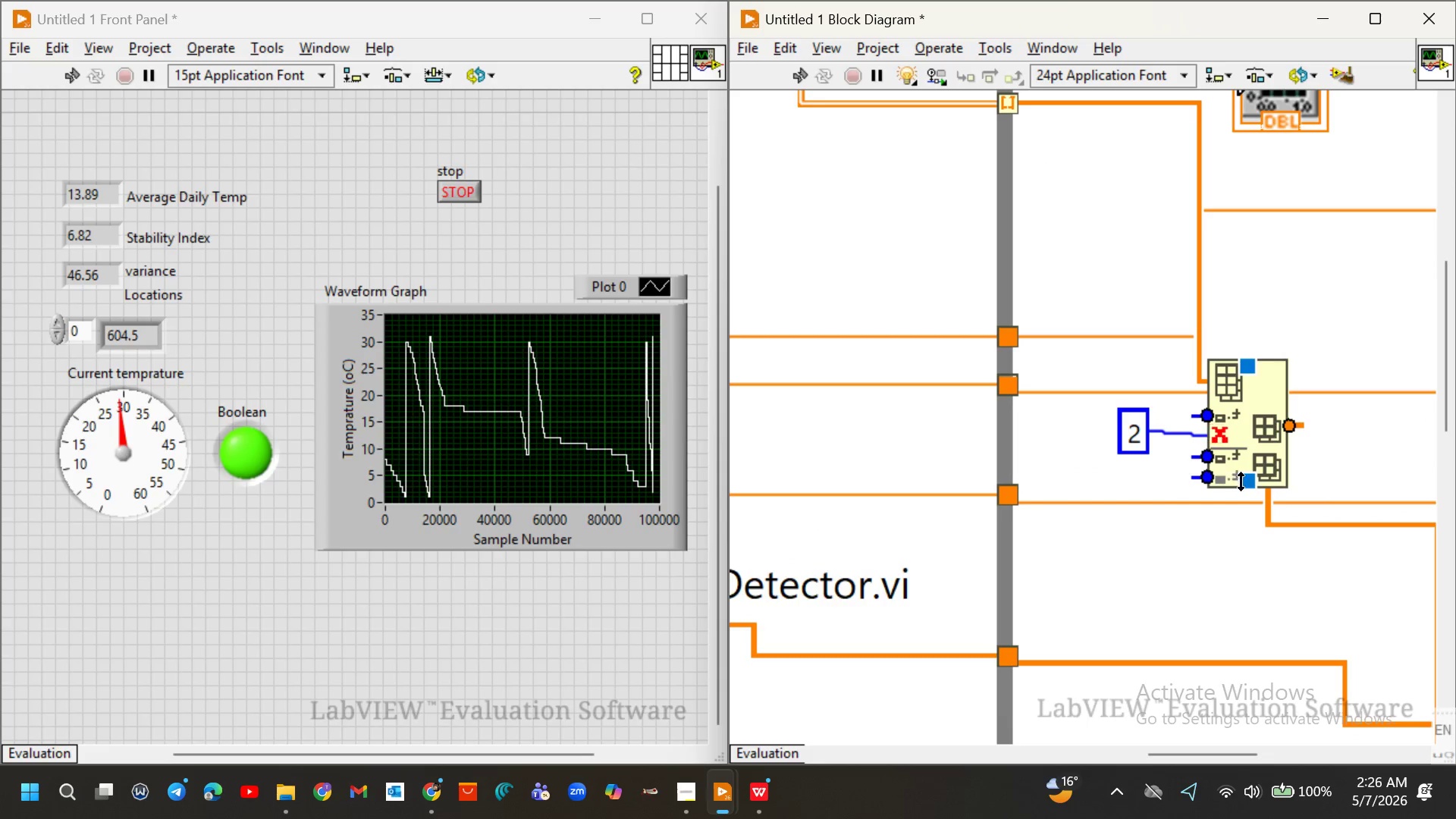 
key(Control+ControlLeft)
 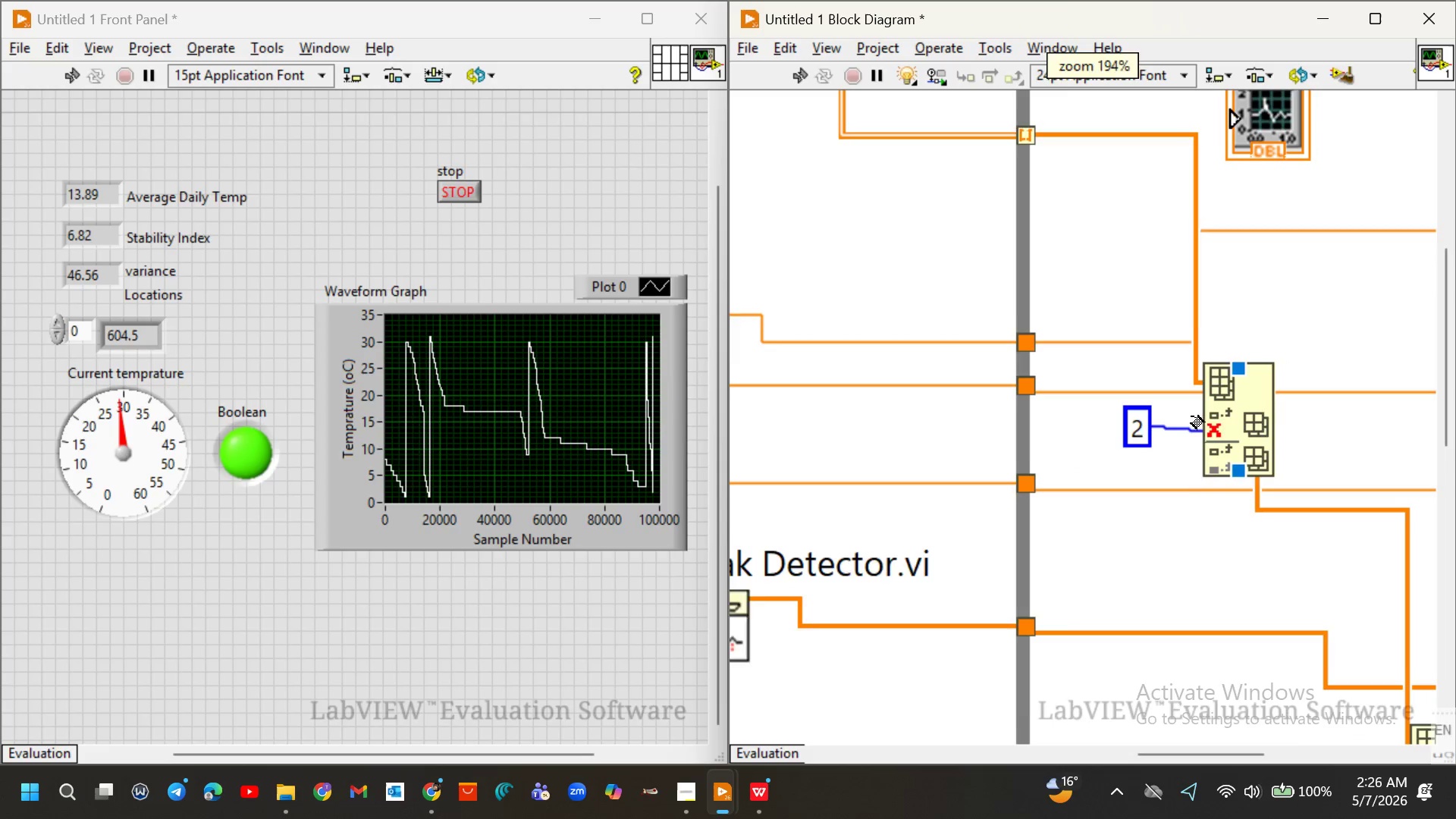 
key(Control+ControlLeft)
 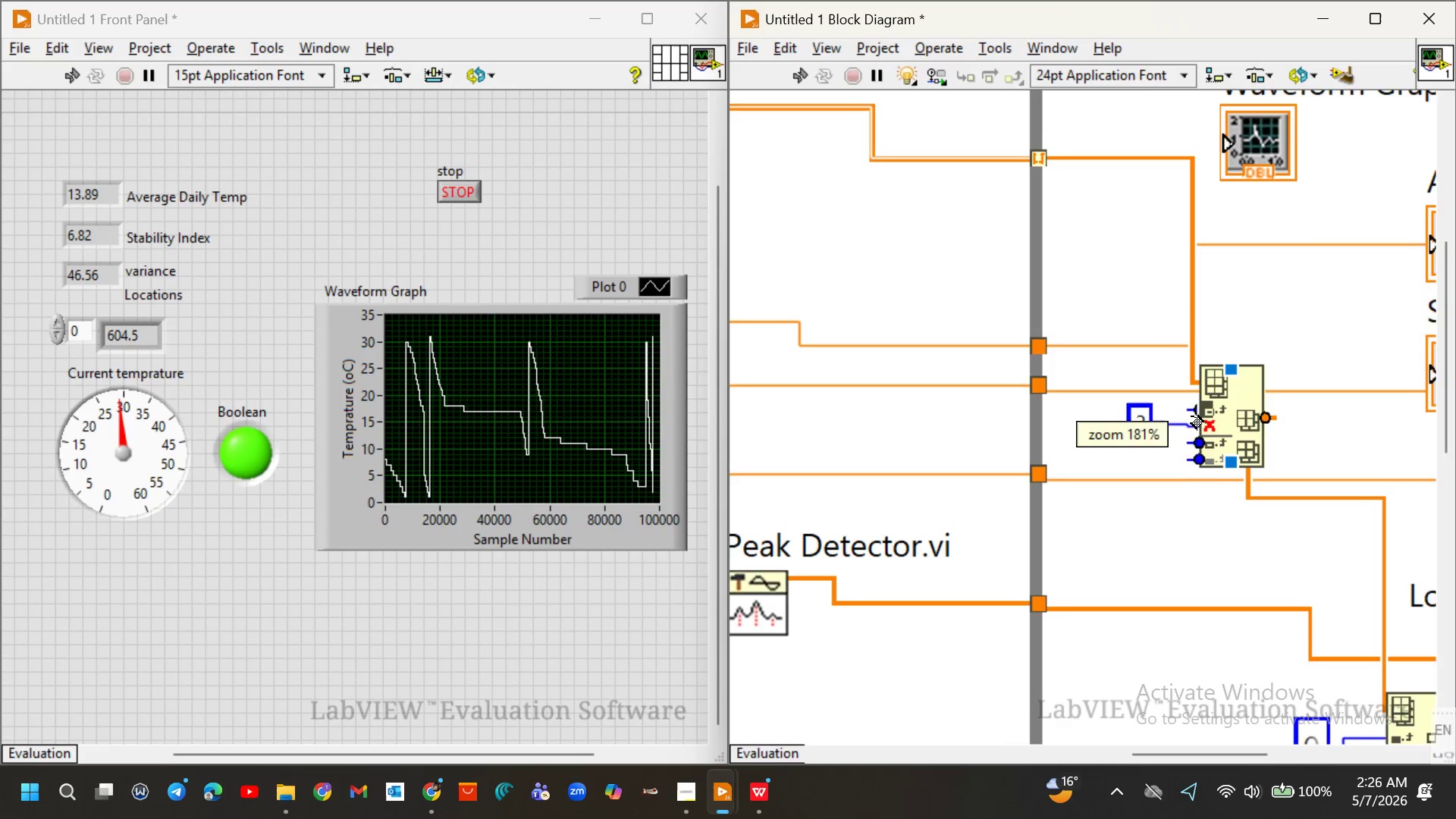 
key(Control+ControlLeft)
 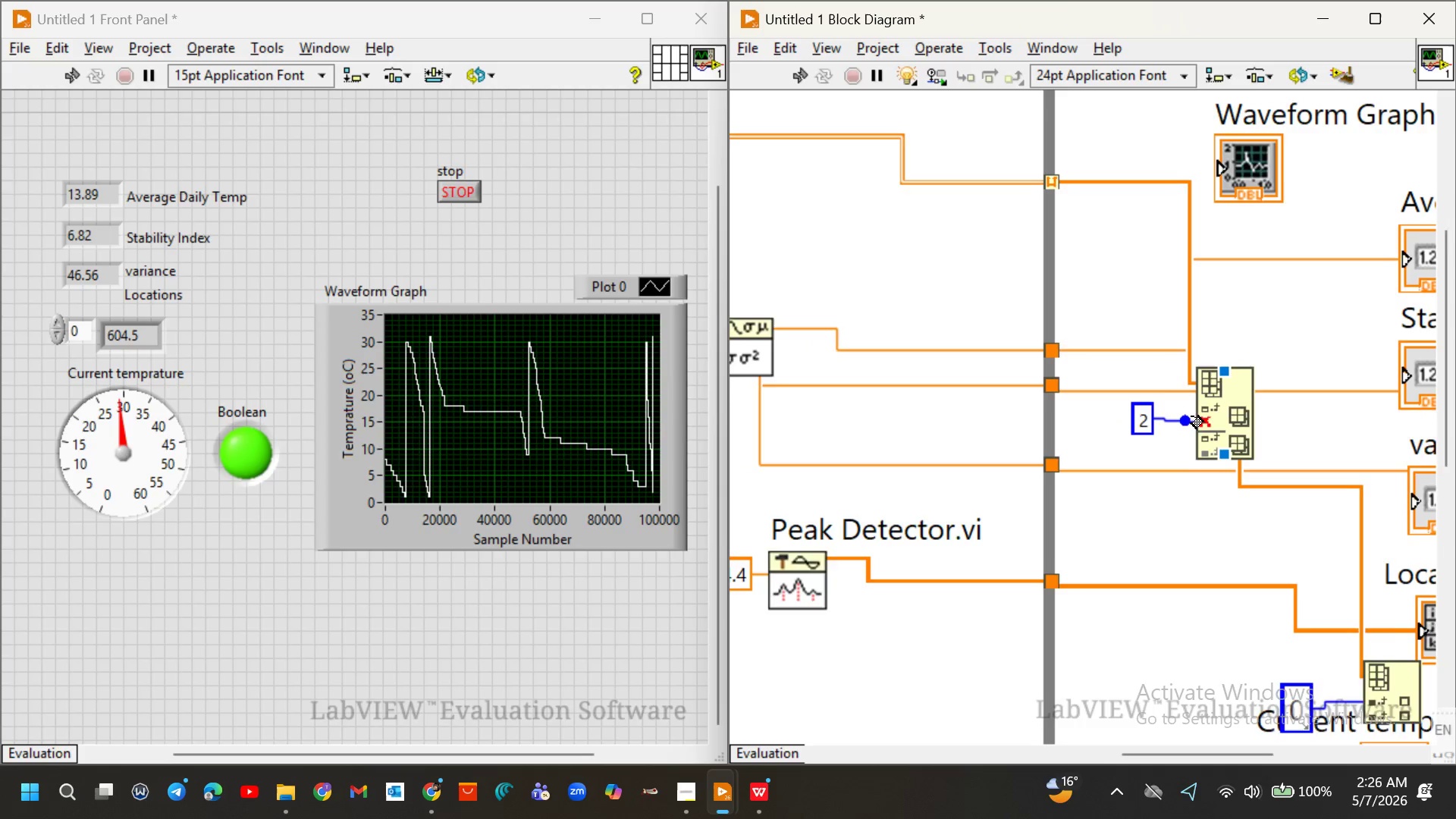 
hold_key(key=ControlLeft, duration=0.7)
scroll: coordinate [1191, 416], scroll_direction: down, amount: 13.0
 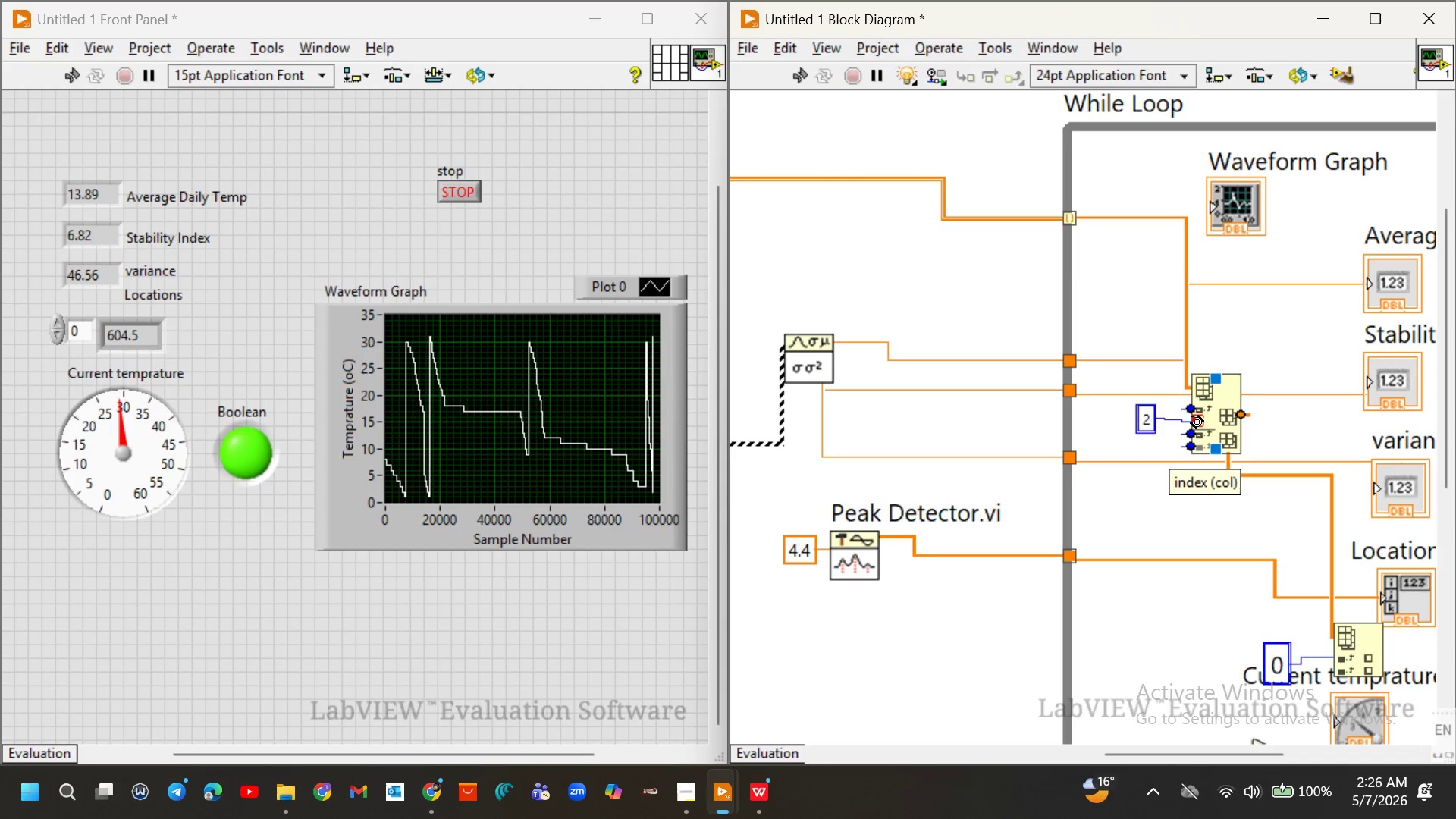 
left_click([1178, 535])
 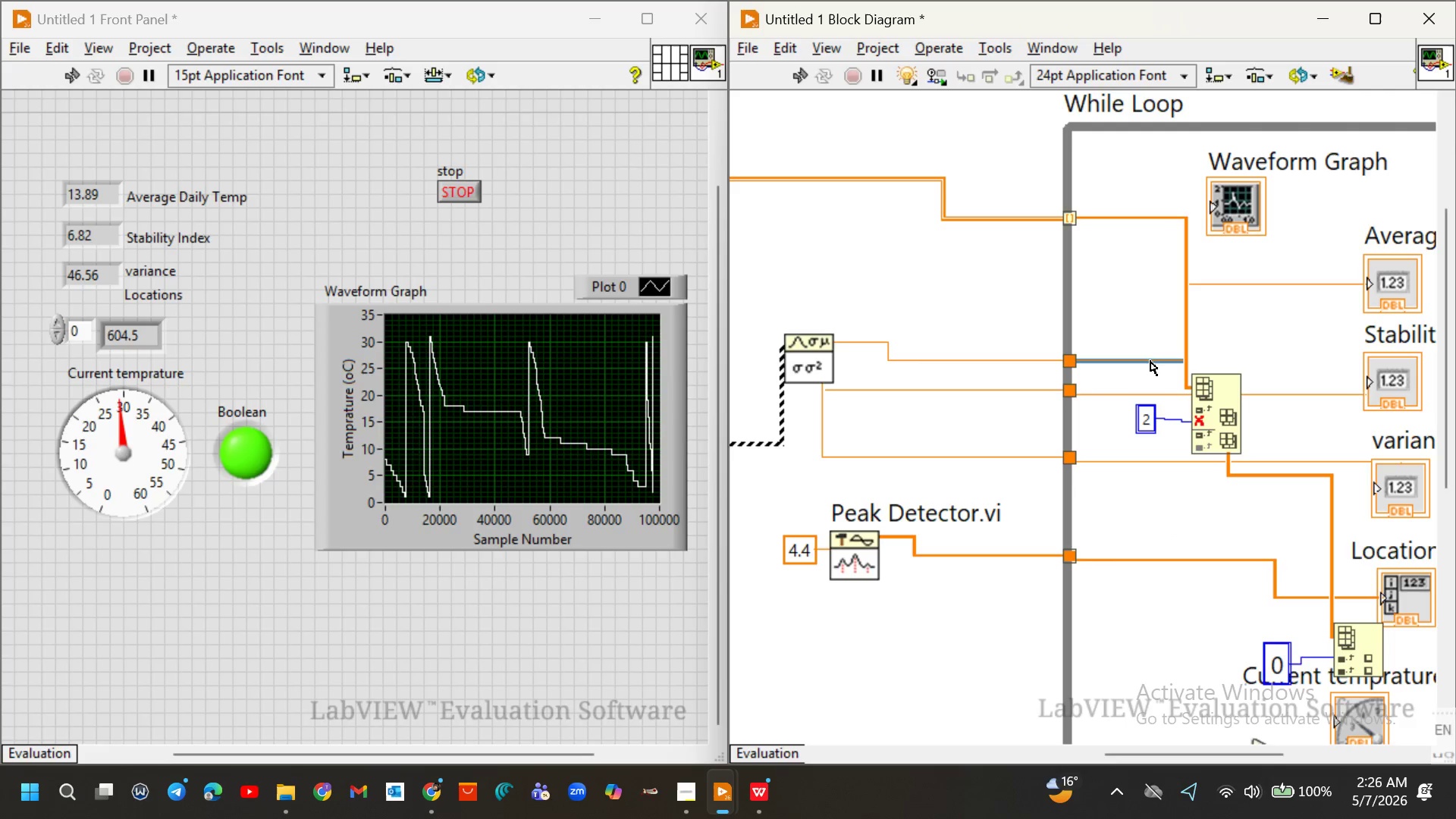 
wait(11.61)
 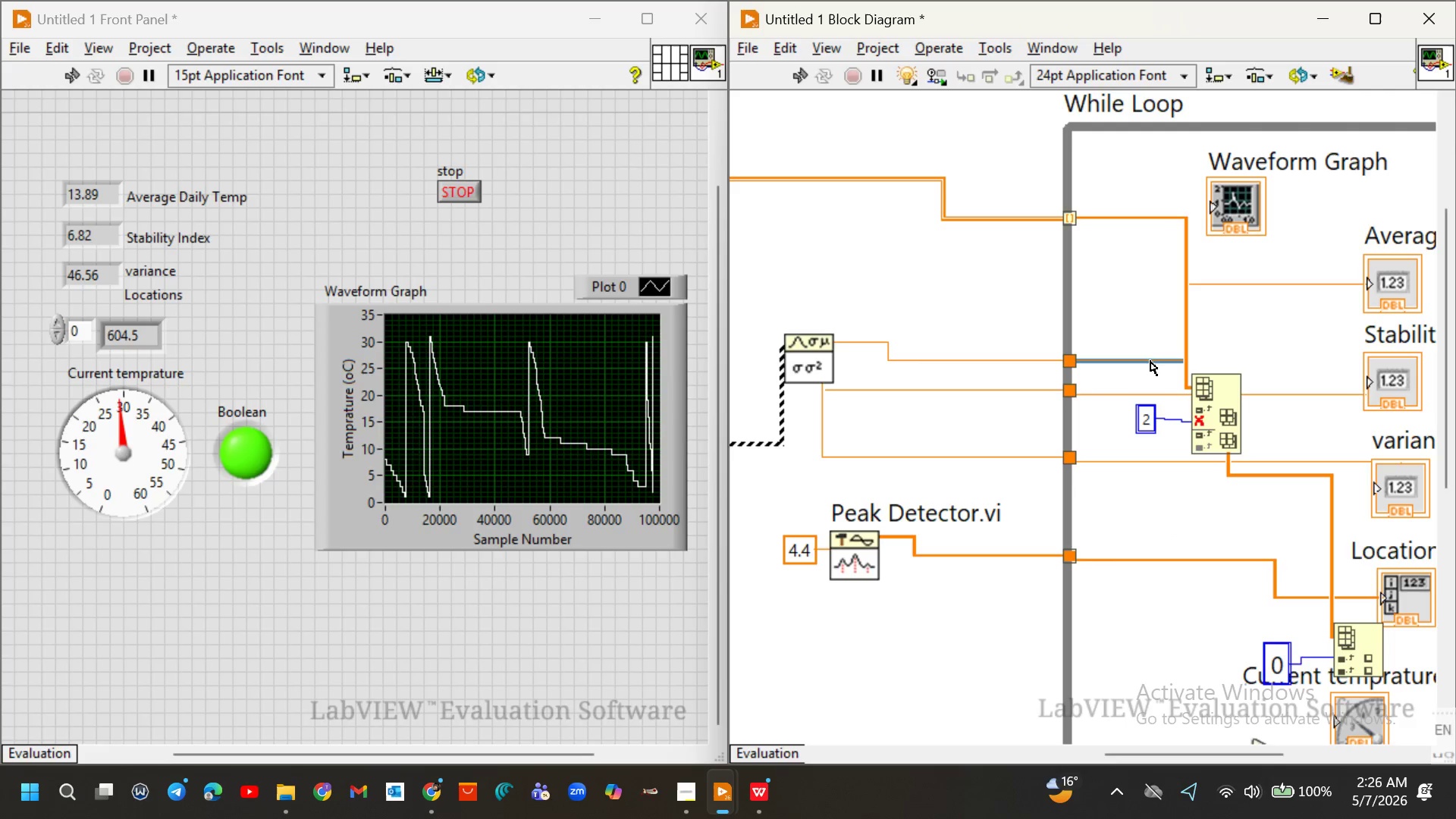 
left_click_drag(start_coordinate=[1210, 414], to_coordinate=[1159, 271])
 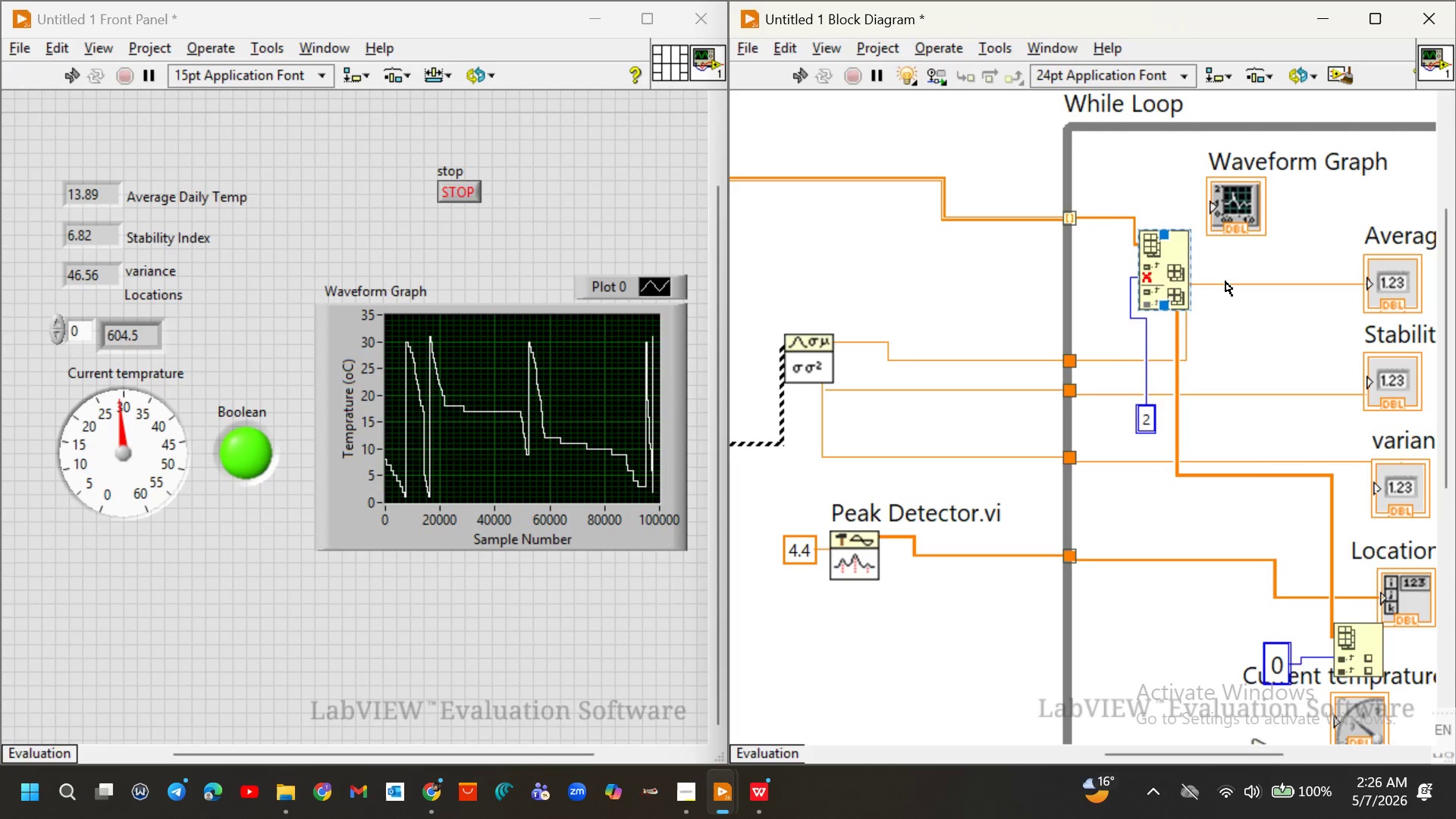 
left_click_drag(start_coordinate=[1225, 281], to_coordinate=[1257, 338])
 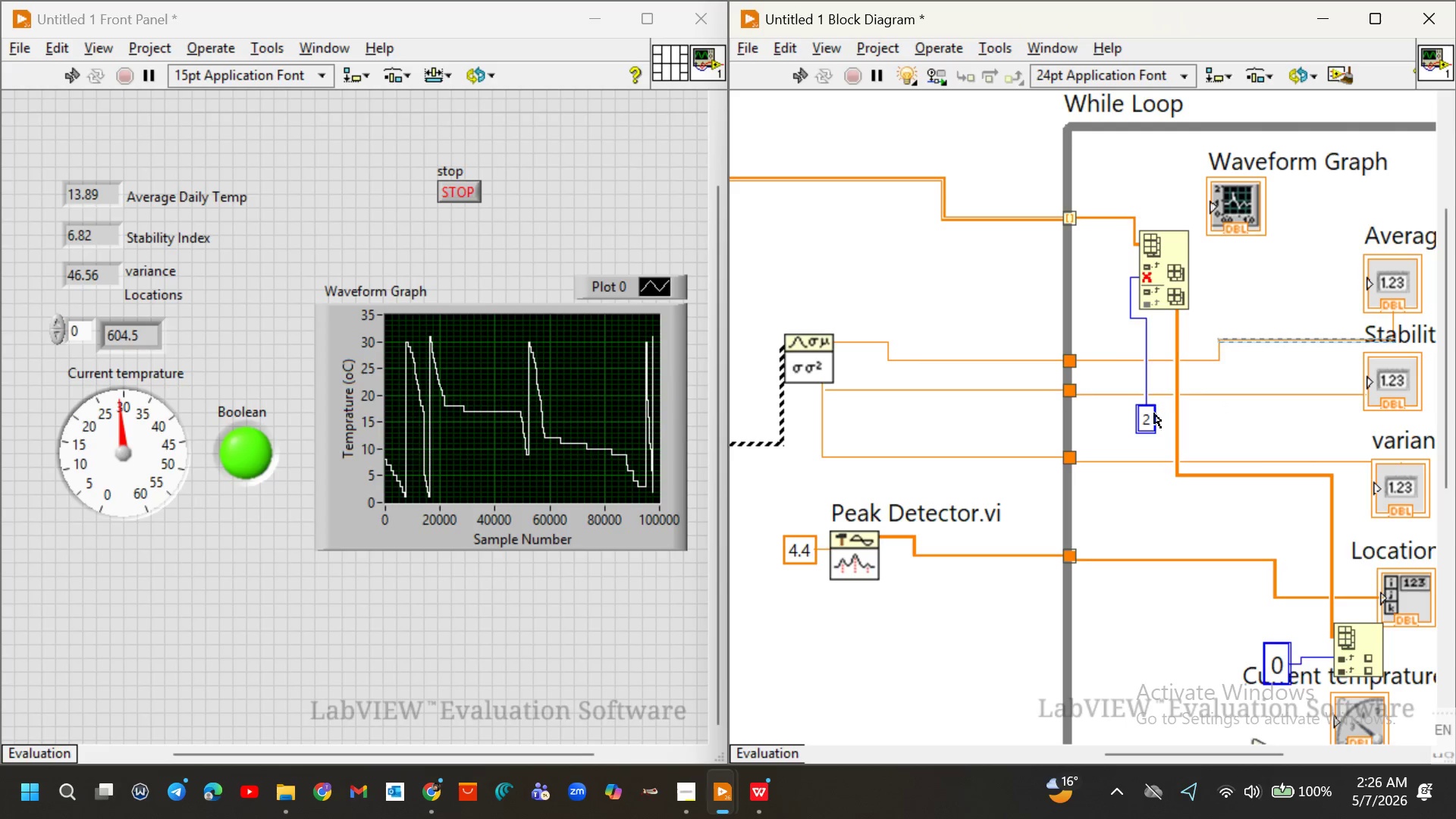 
left_click_drag(start_coordinate=[1141, 423], to_coordinate=[1113, 278])
 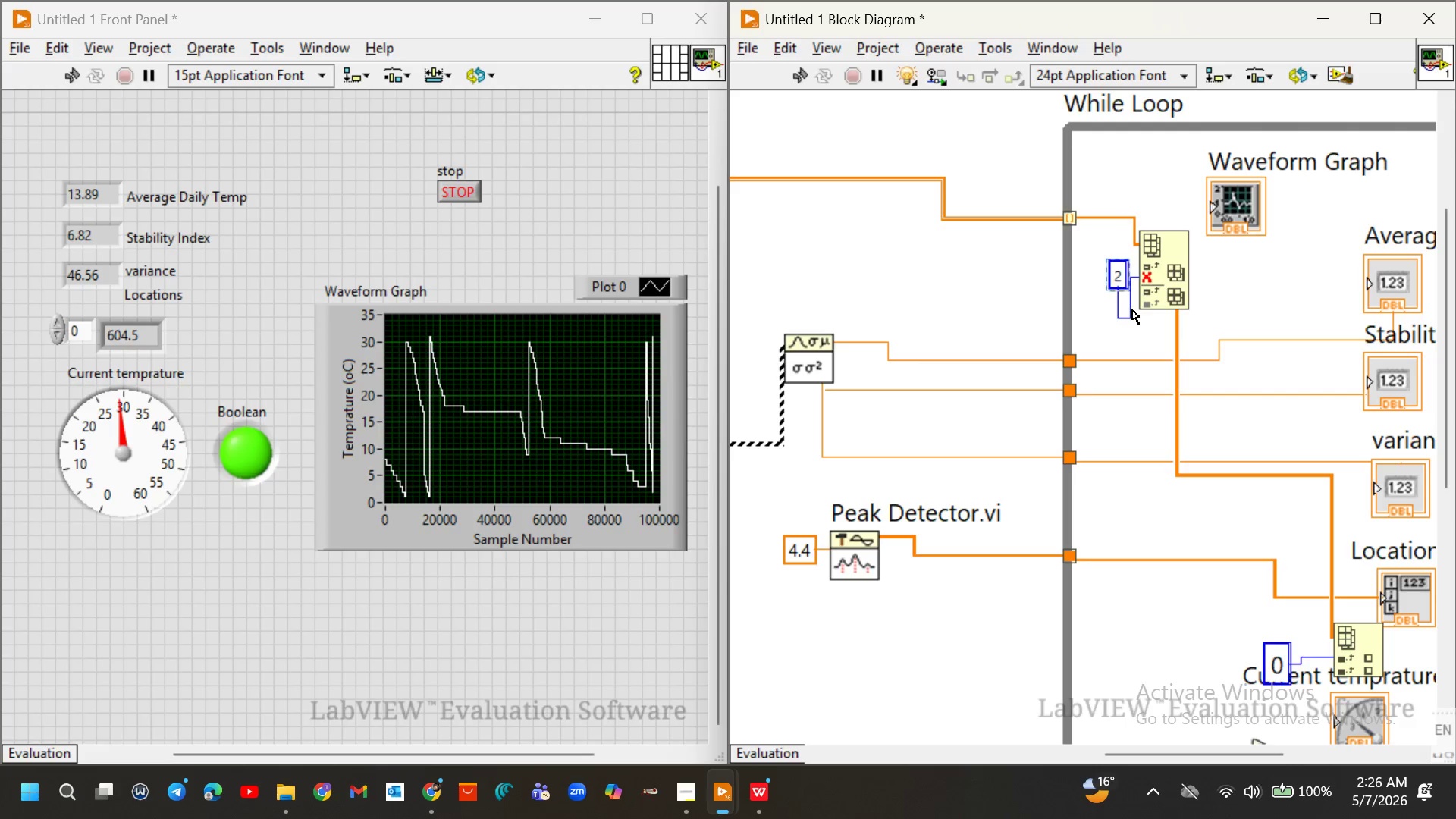 
left_click_drag(start_coordinate=[1132, 309], to_coordinate=[1131, 274])
 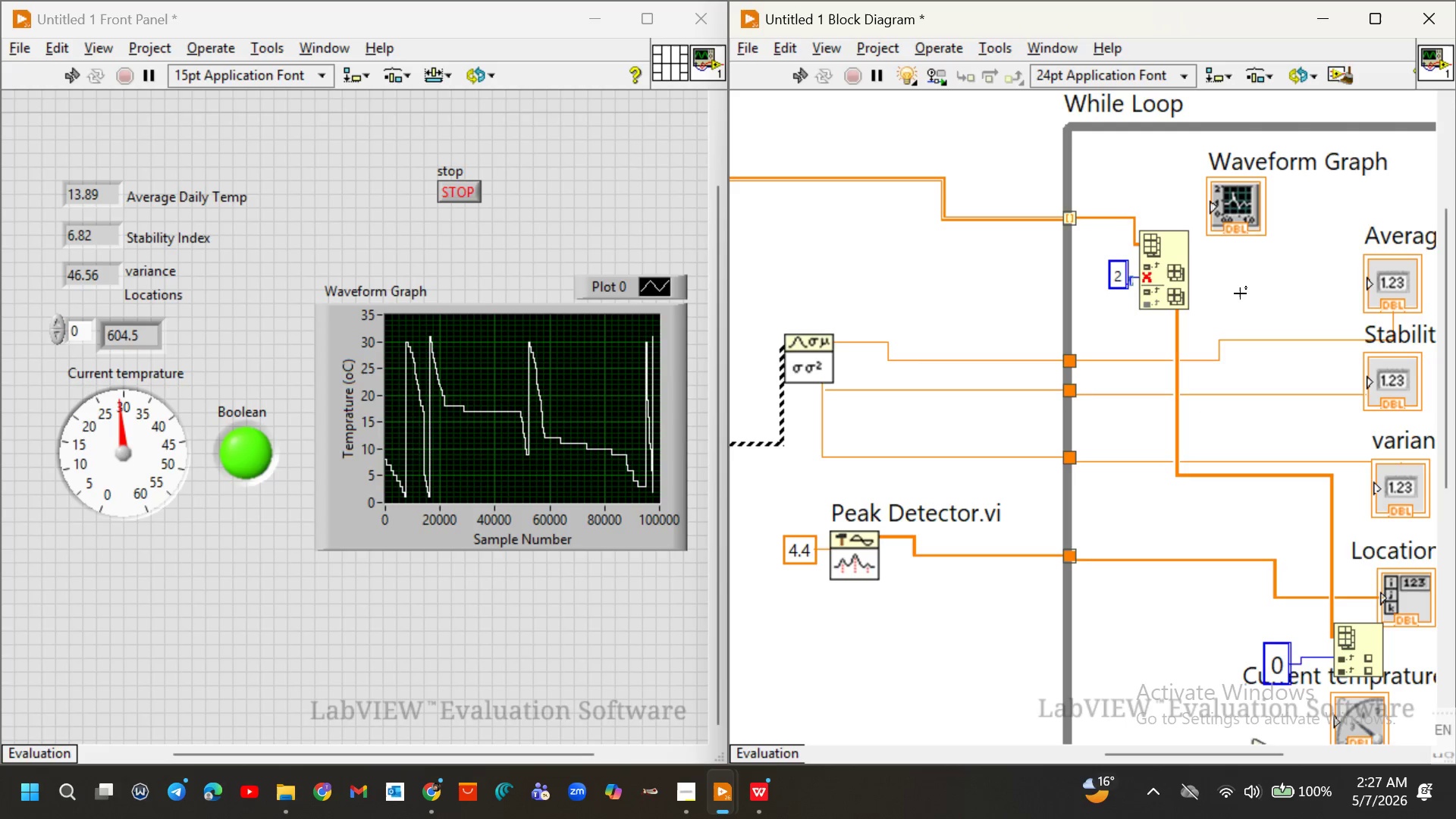 
left_click([1240, 293])
 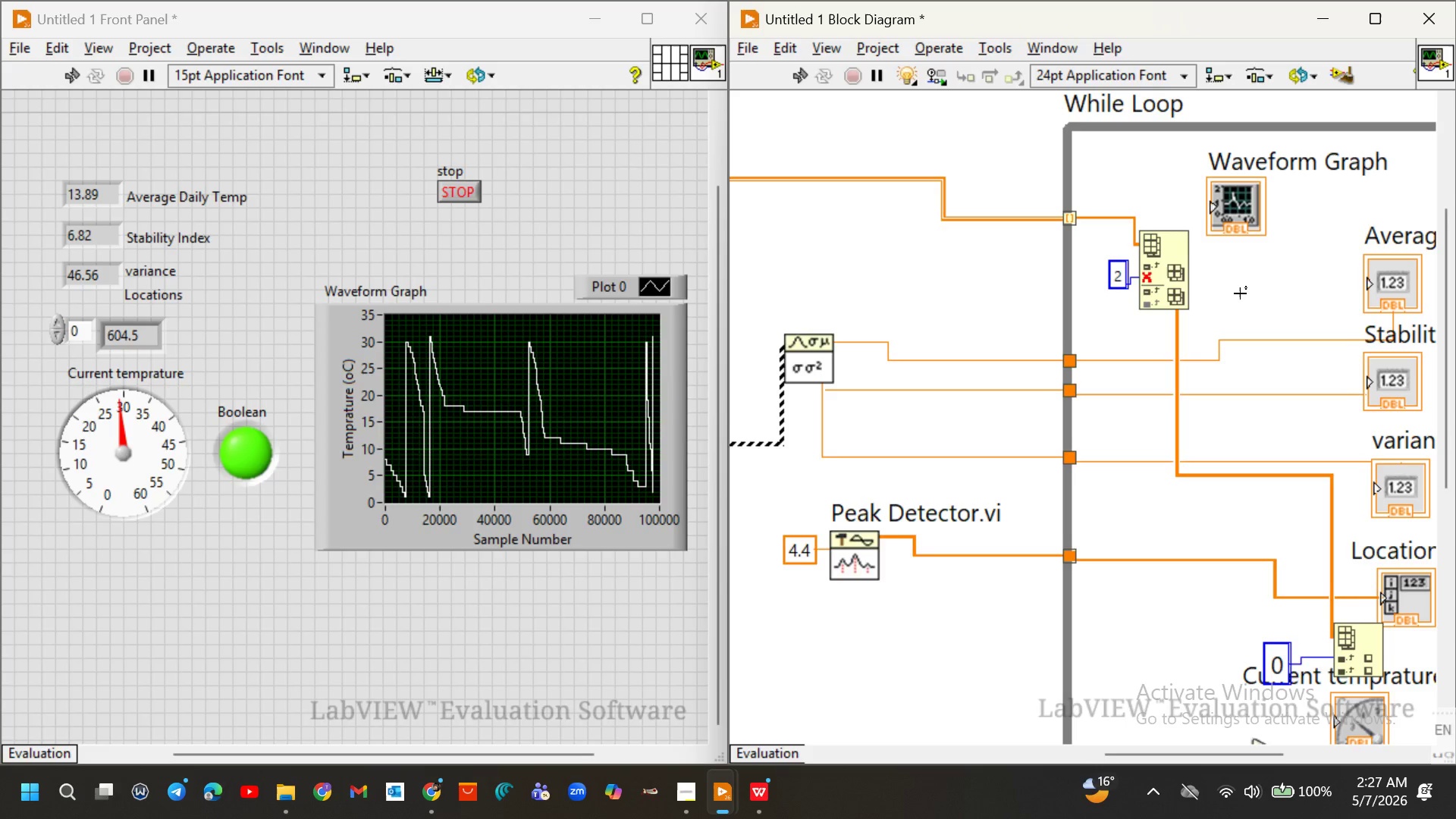 
hold_key(key=ControlLeft, duration=0.34)
scroll: coordinate [1240, 293], scroll_direction: down, amount: 8.0
 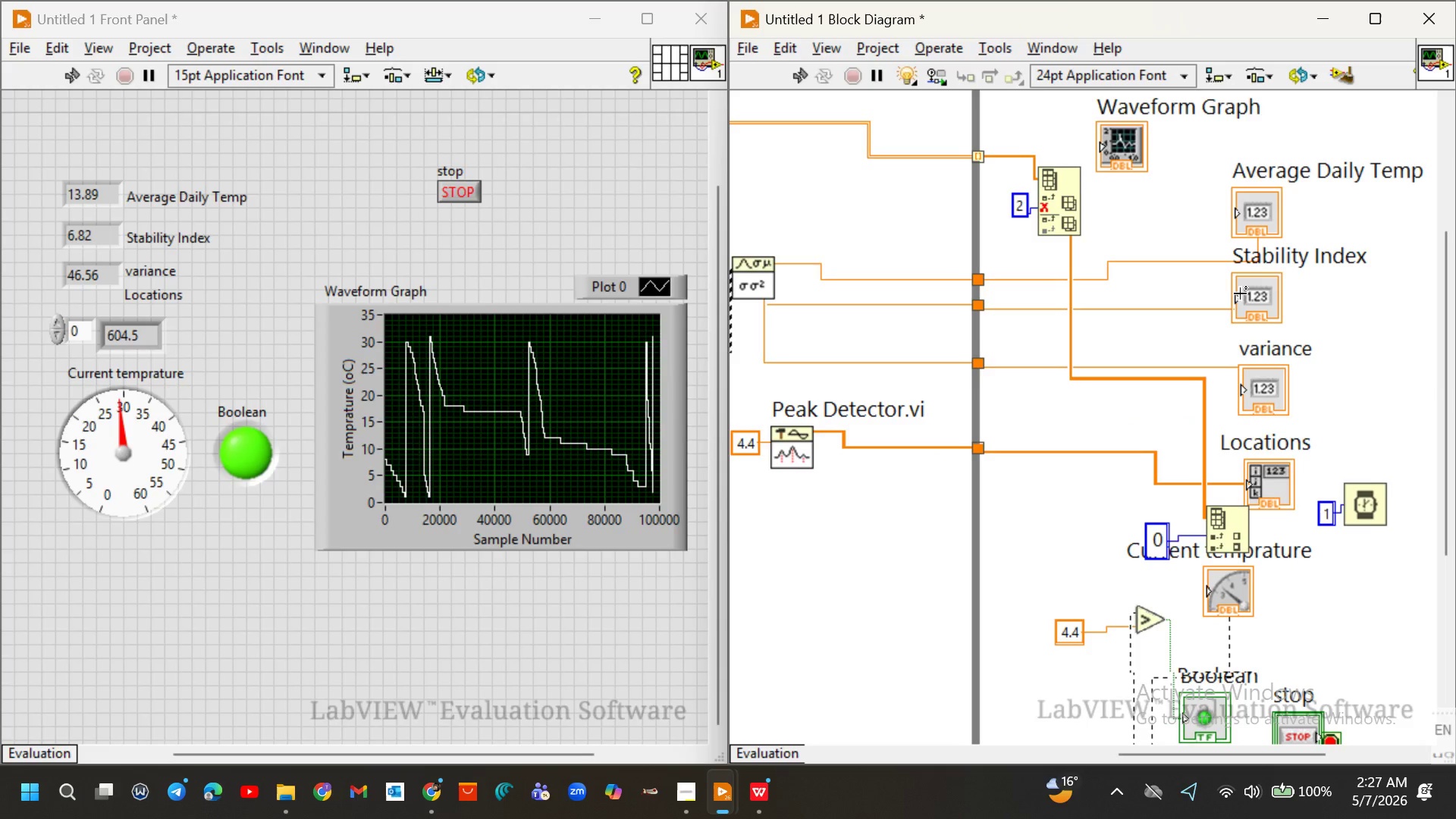 
scroll: coordinate [1240, 293], scroll_direction: none, amount: 0.0
 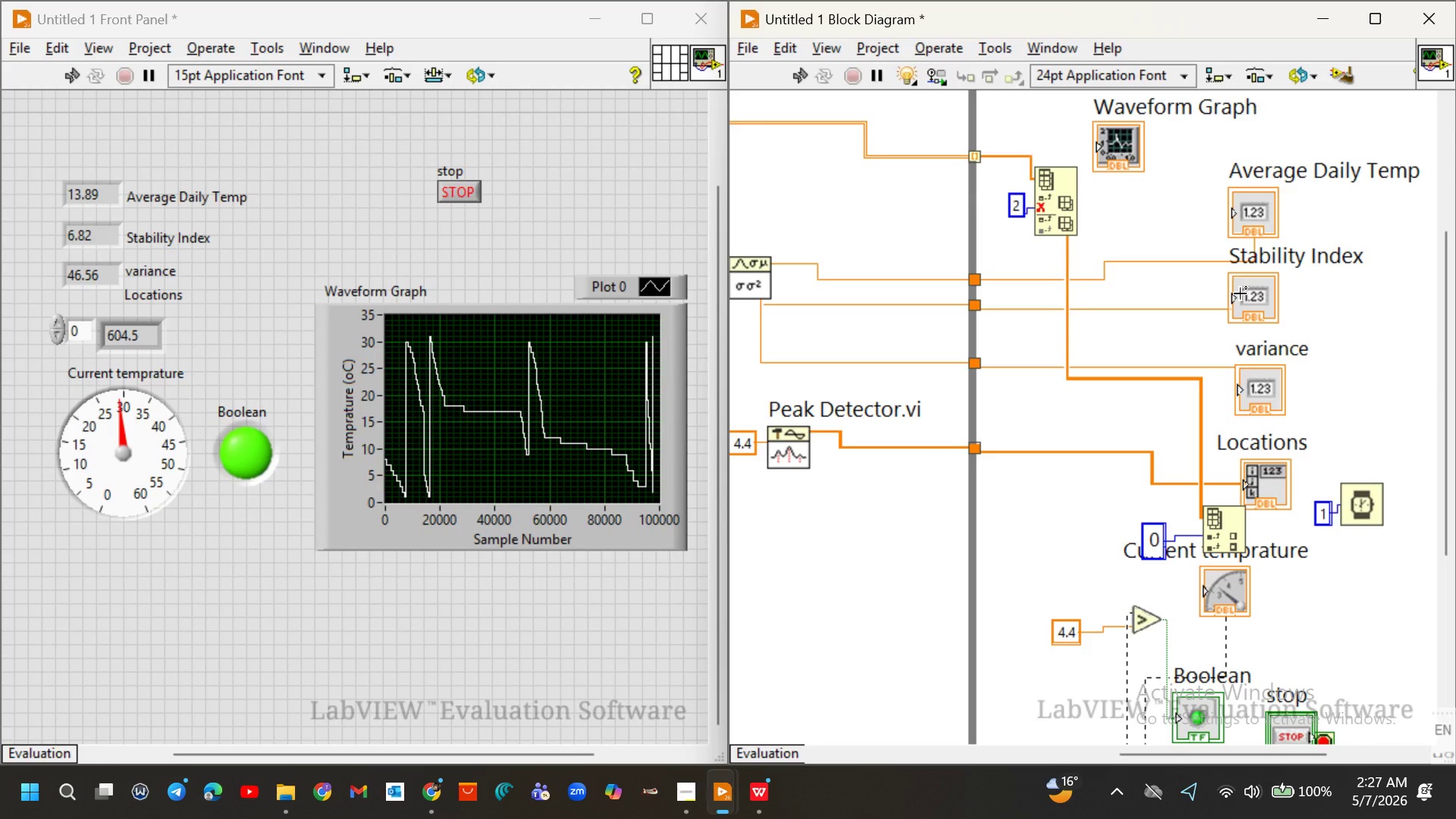 
scroll: coordinate [1240, 293], scroll_direction: up, amount: 1.0
 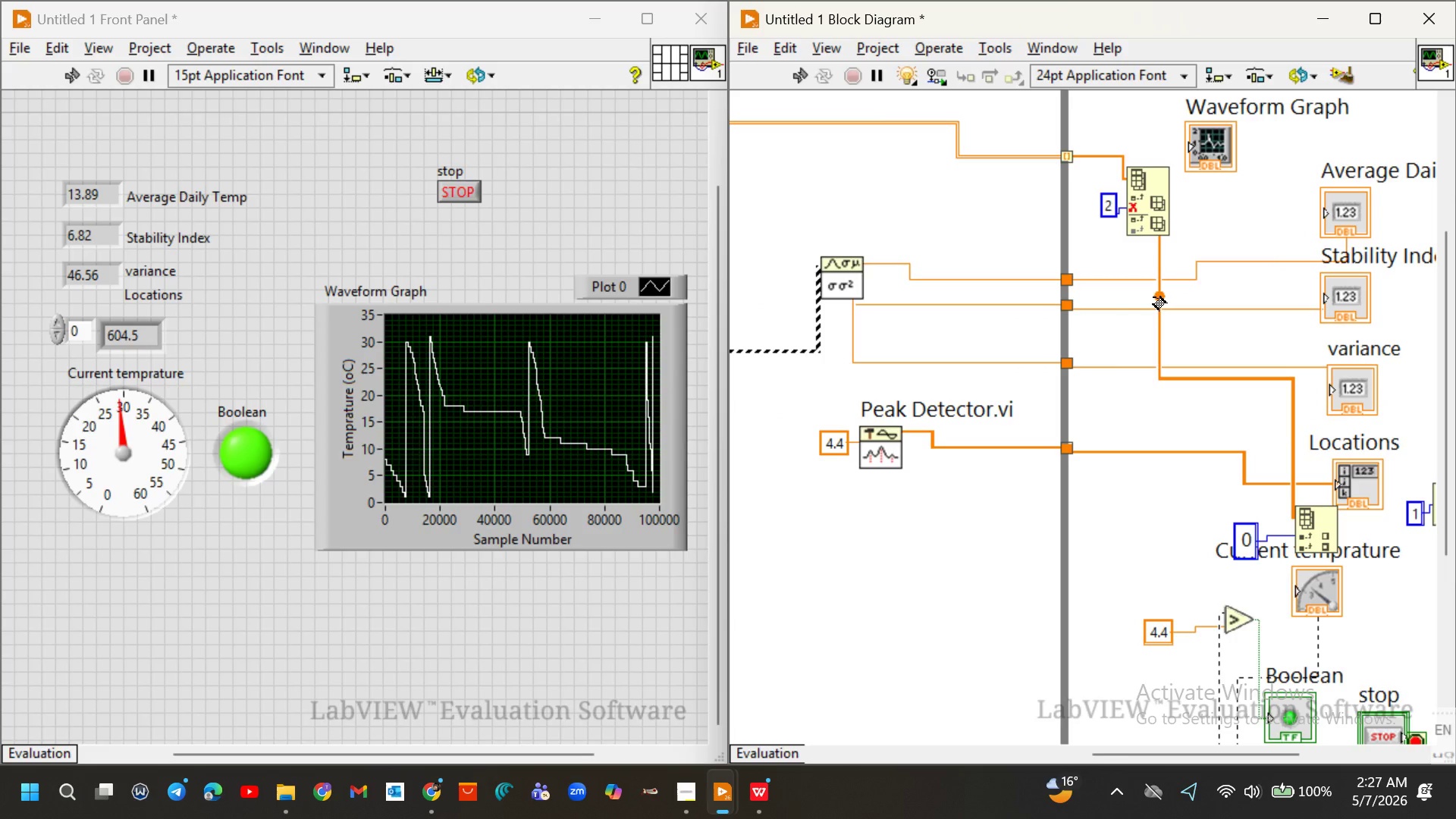 
scroll: coordinate [800, 425], scroll_direction: none, amount: 0.0
 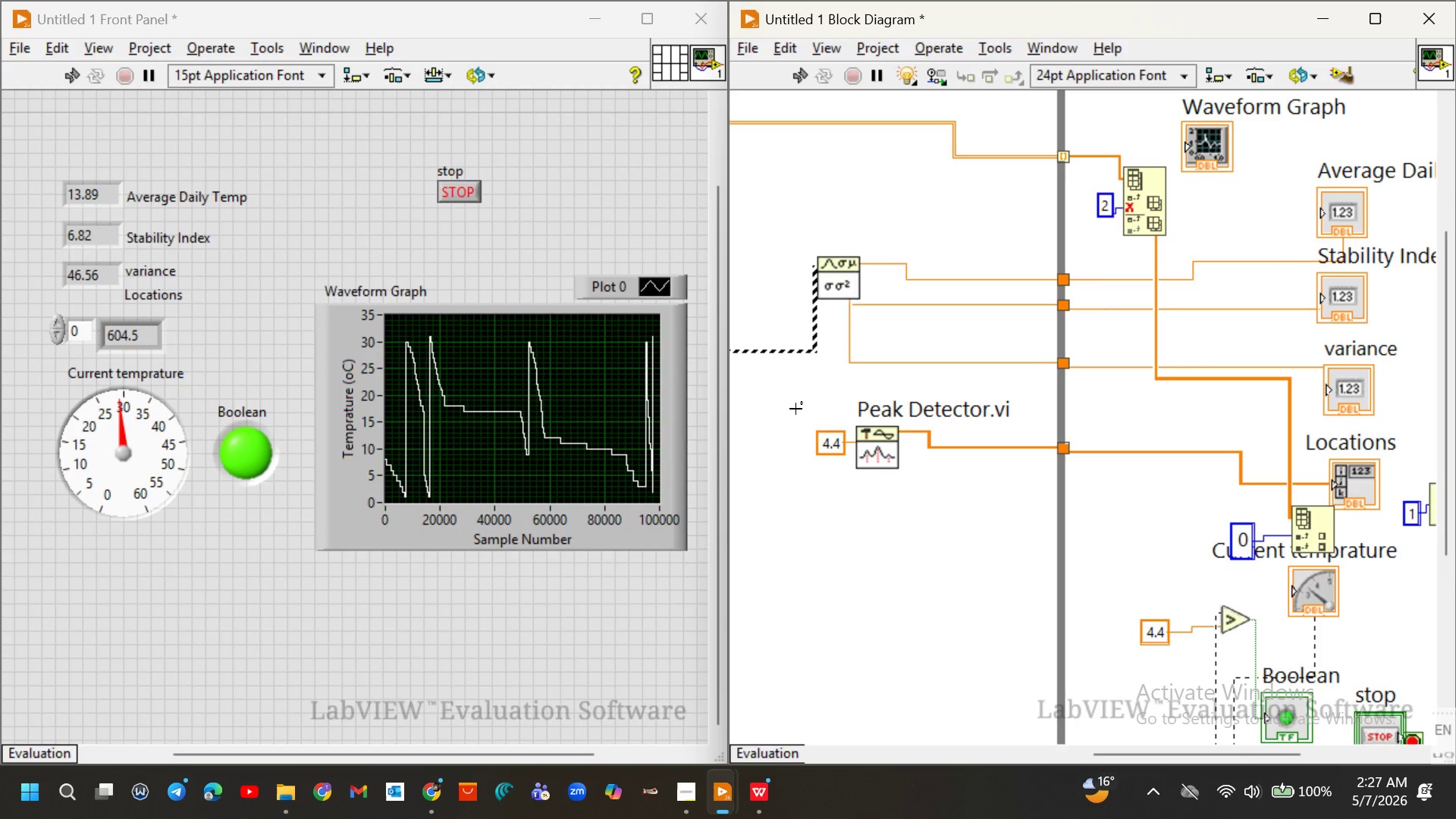 
left_click_drag(start_coordinate=[795, 409], to_coordinate=[956, 491])
 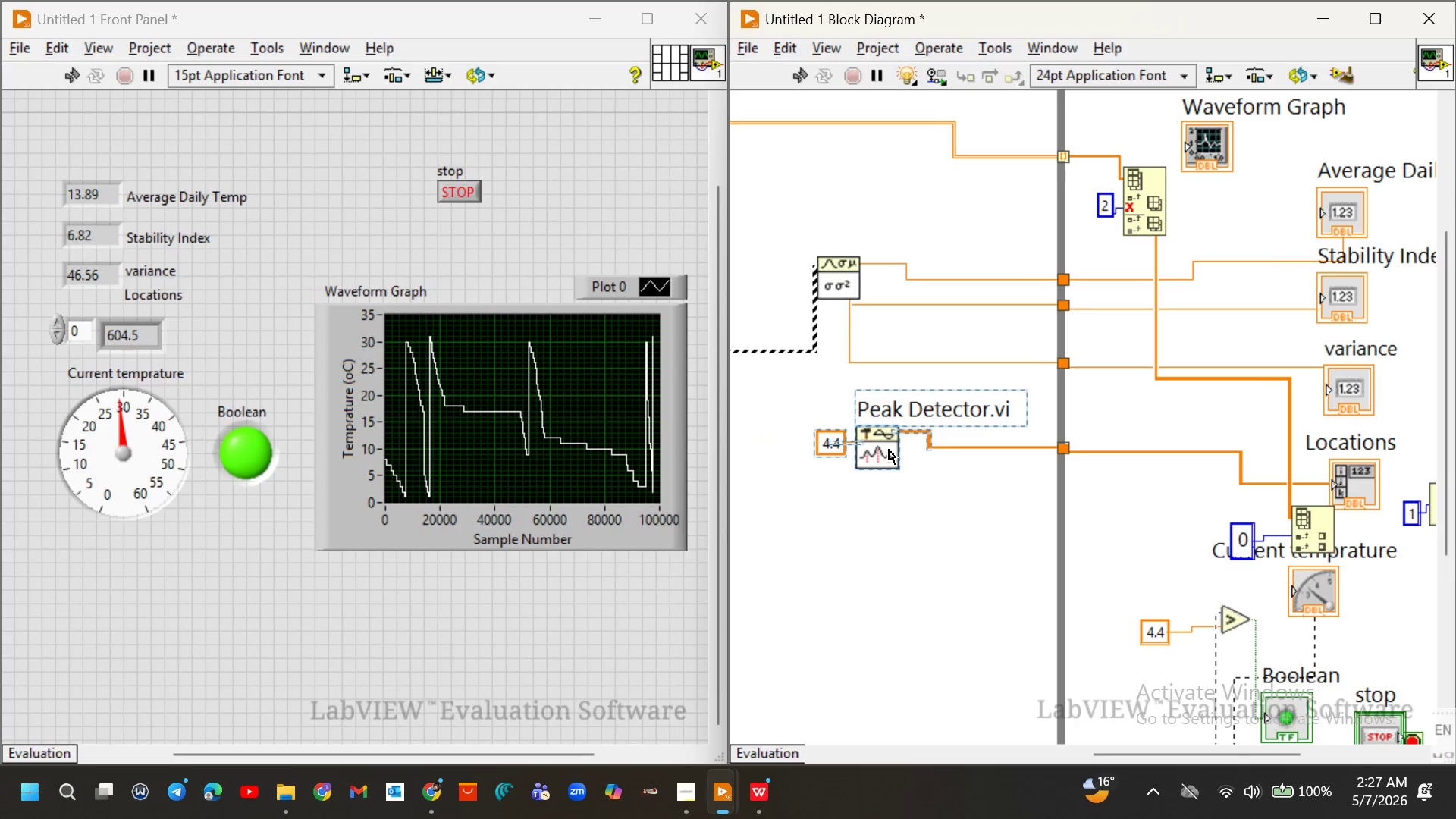 
left_click_drag(start_coordinate=[889, 450], to_coordinate=[1386, 158])
 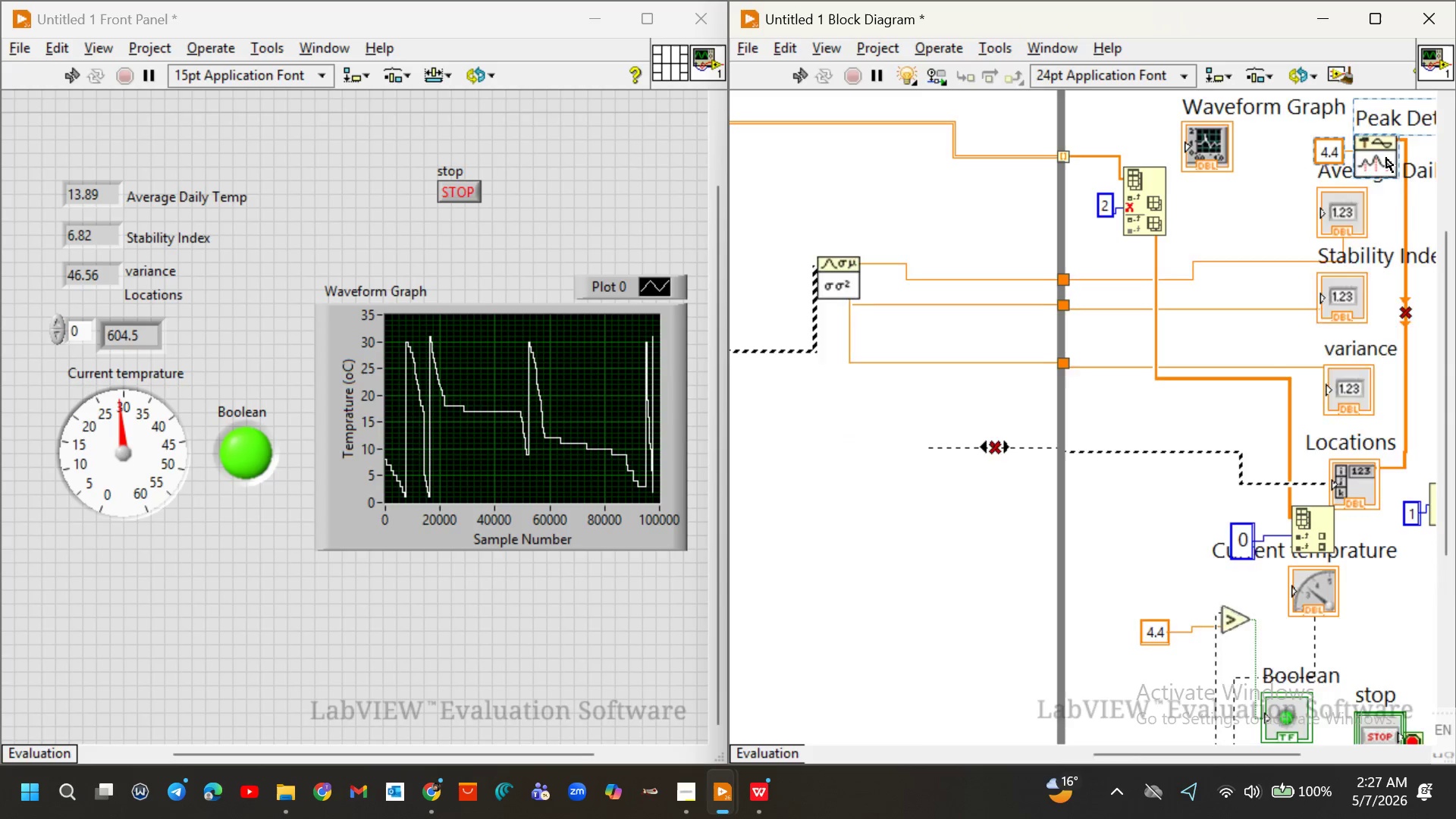 
scroll: coordinate [1386, 158], scroll_direction: down, amount: 4.0
 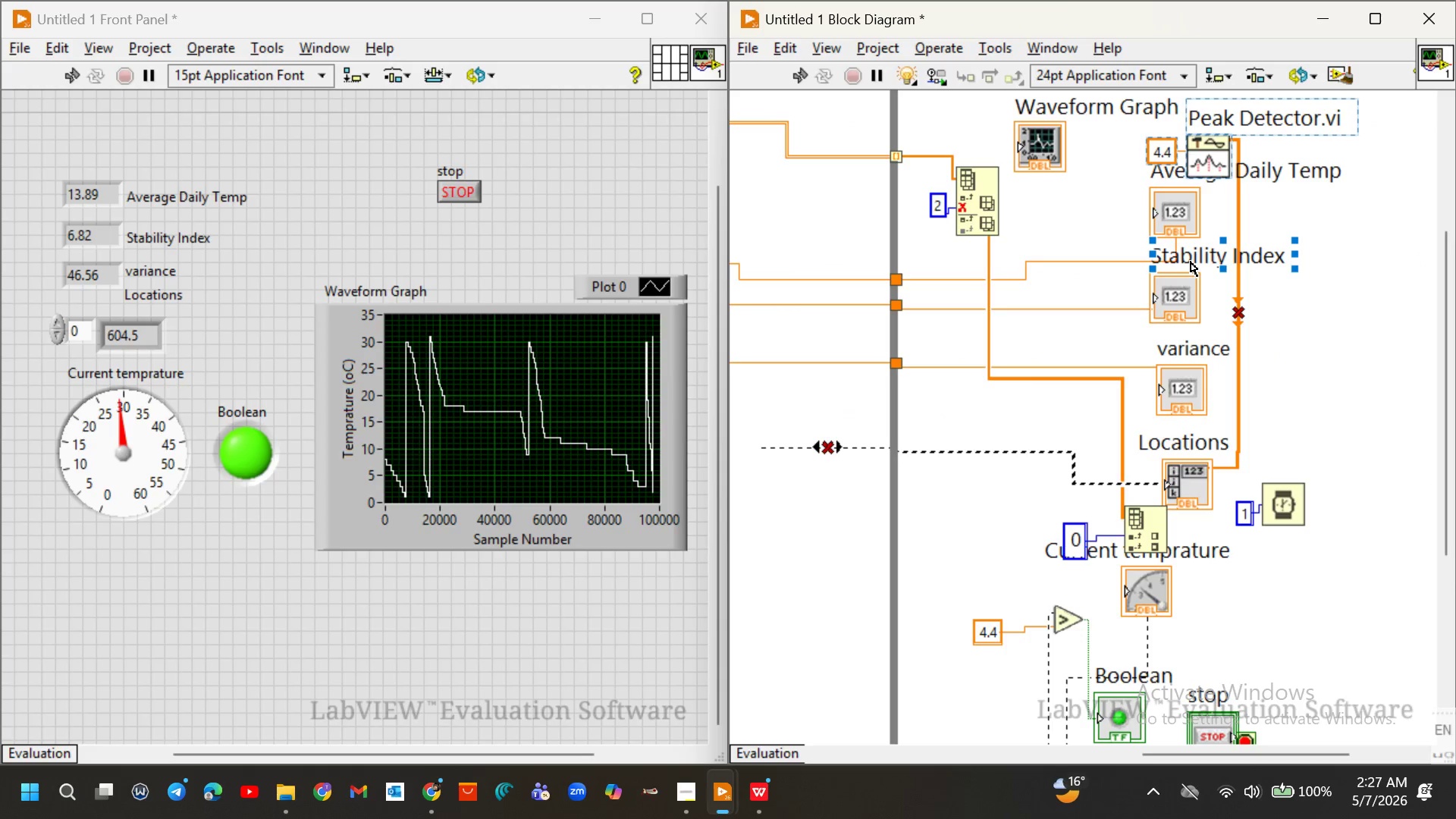 
scroll: coordinate [1191, 262], scroll_direction: up, amount: 1.0
 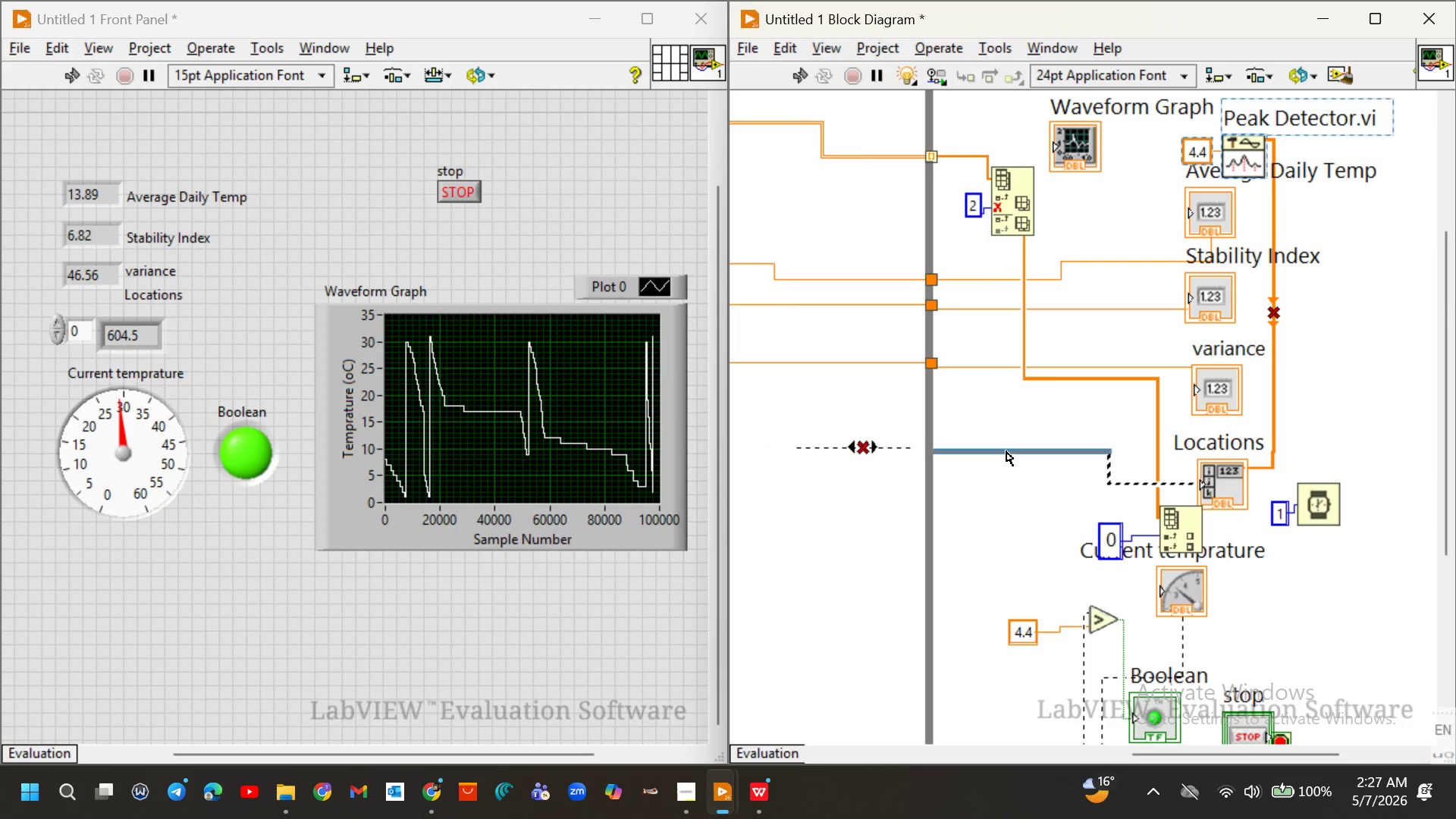 
right_click([1006, 453])
 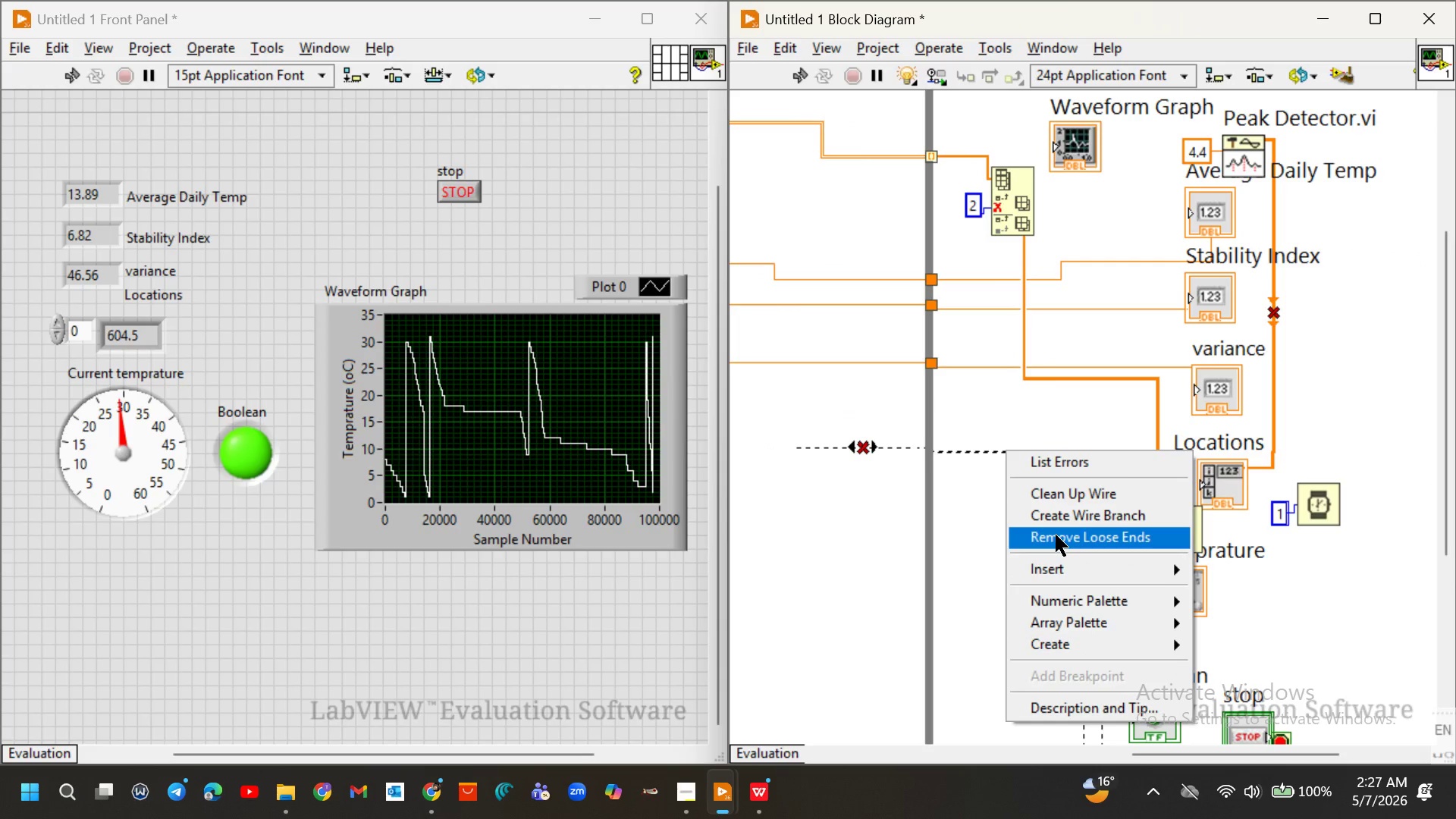 
left_click([1056, 535])
 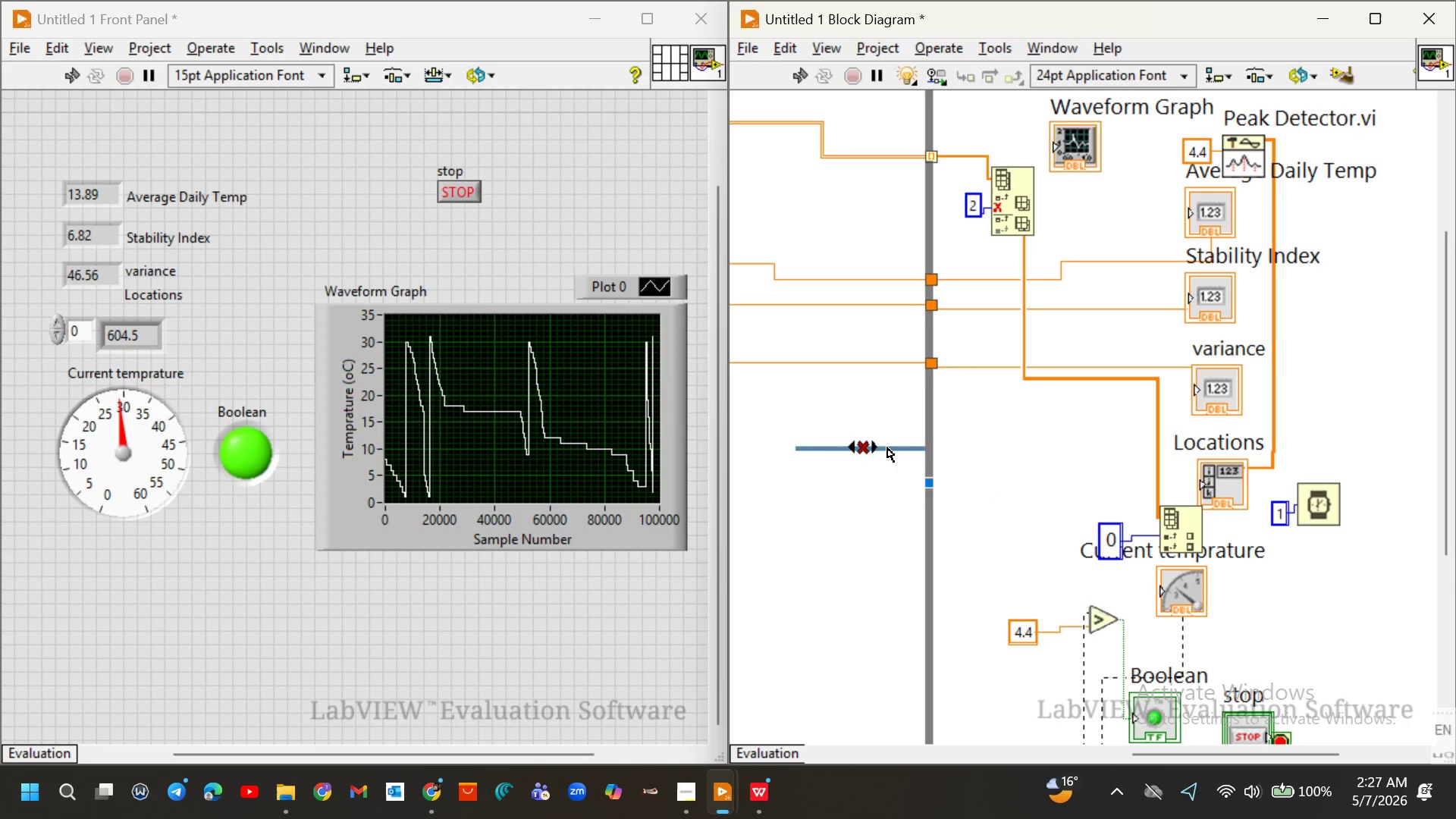 
right_click([887, 447])
 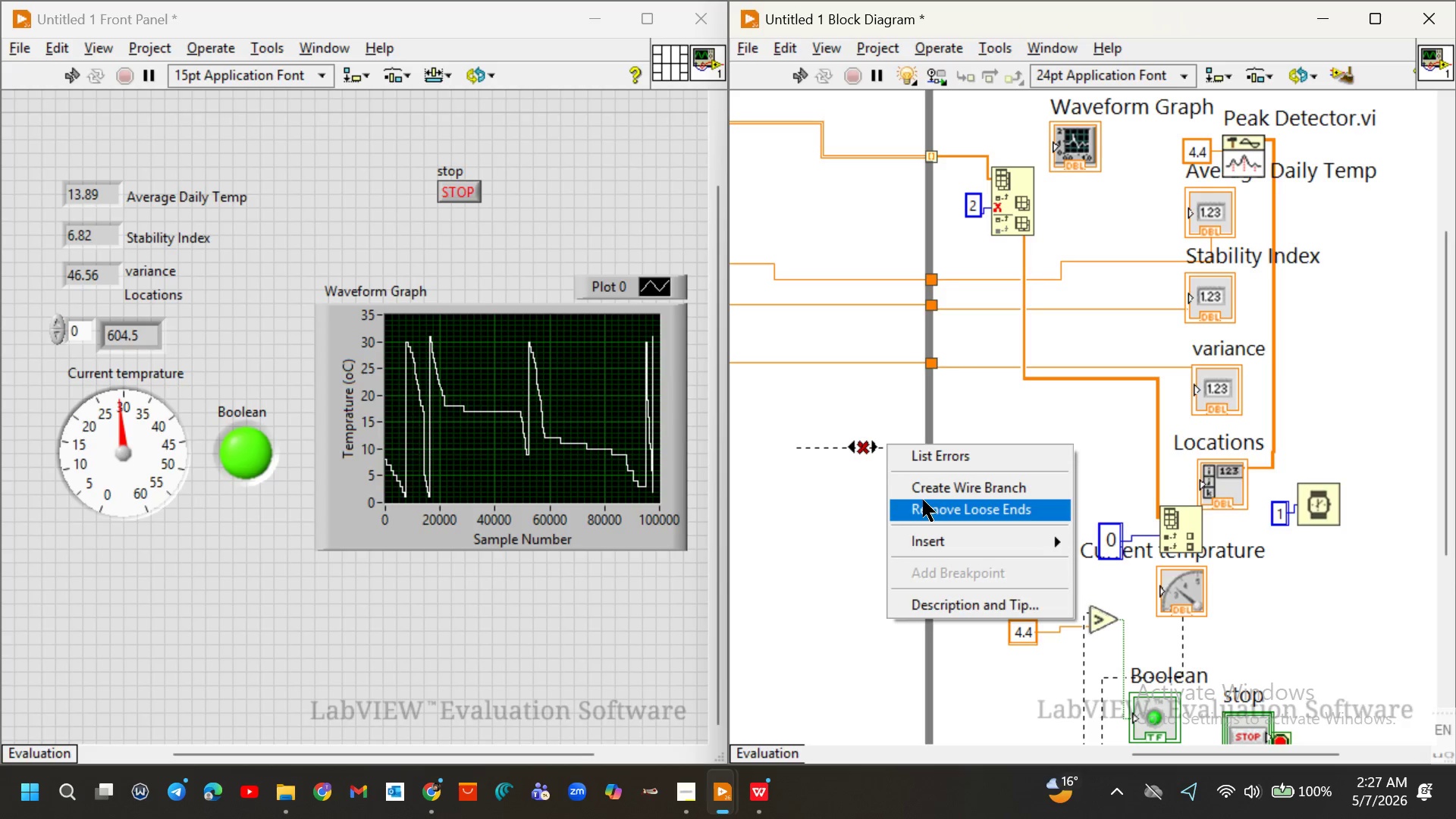 
left_click([923, 500])
 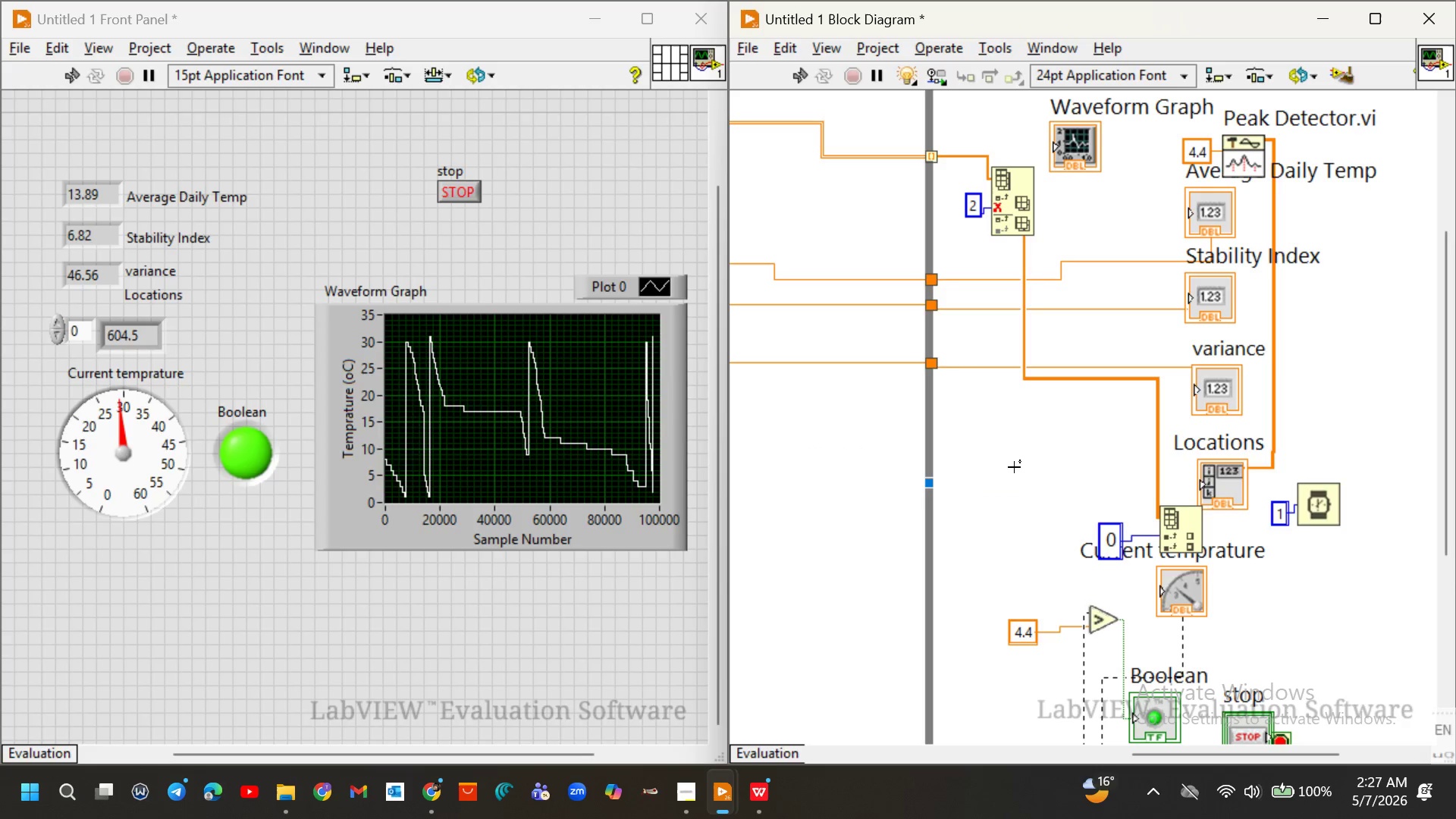 
scroll: coordinate [1014, 467], scroll_direction: none, amount: 0.0
 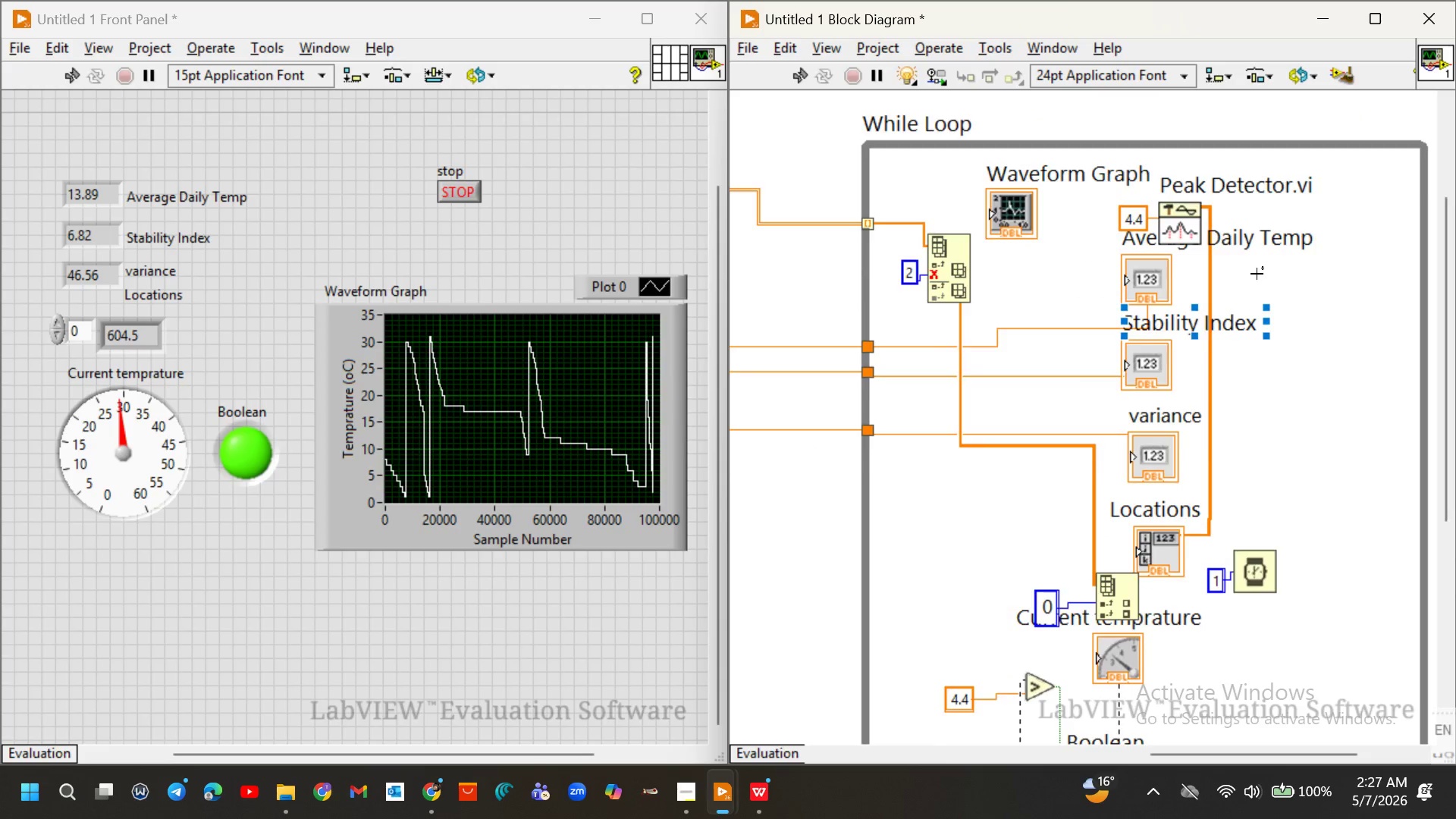 
scroll: coordinate [1257, 274], scroll_direction: up, amount: 3.0
 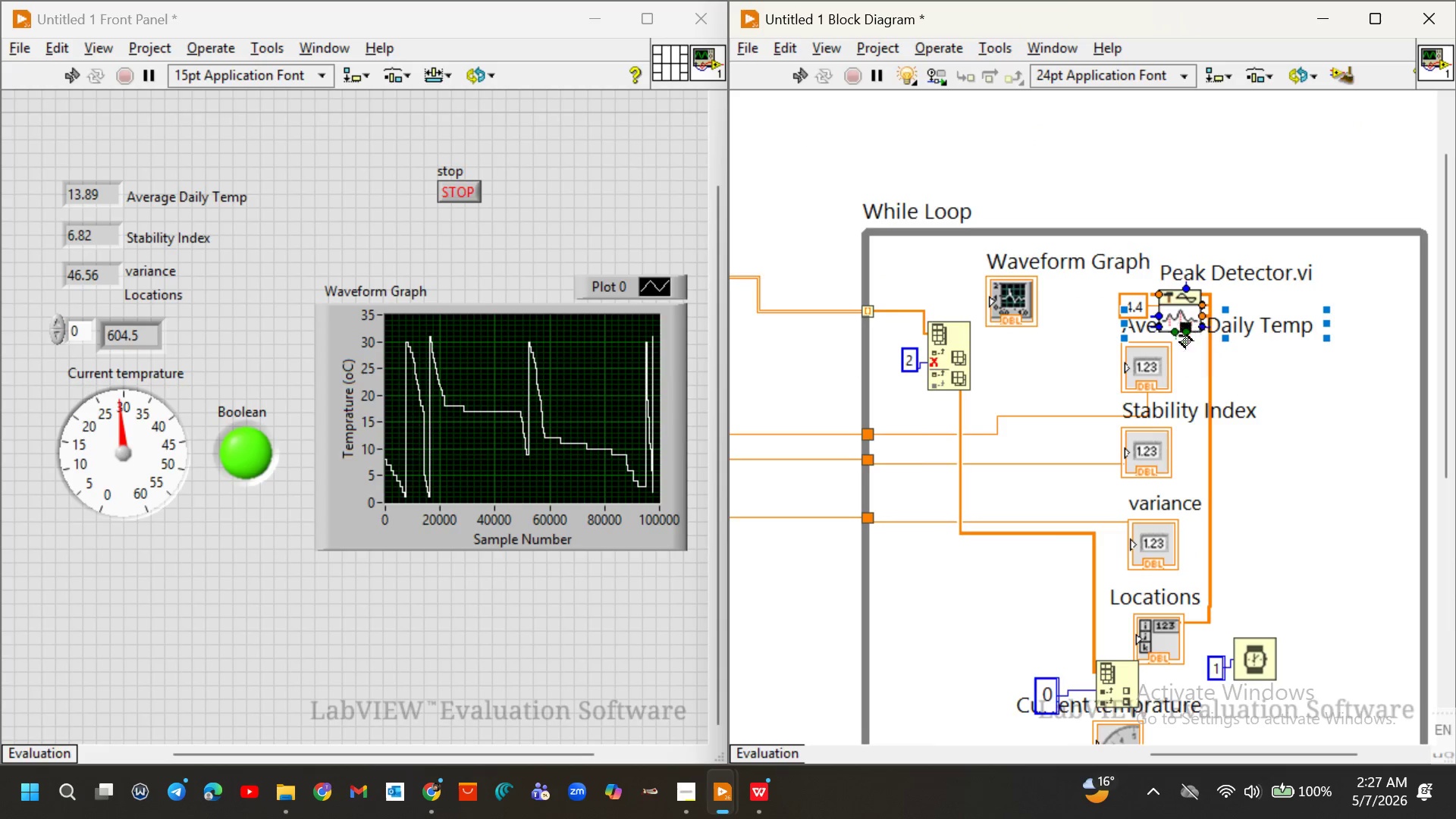 
mouse_move([1164, 333])
 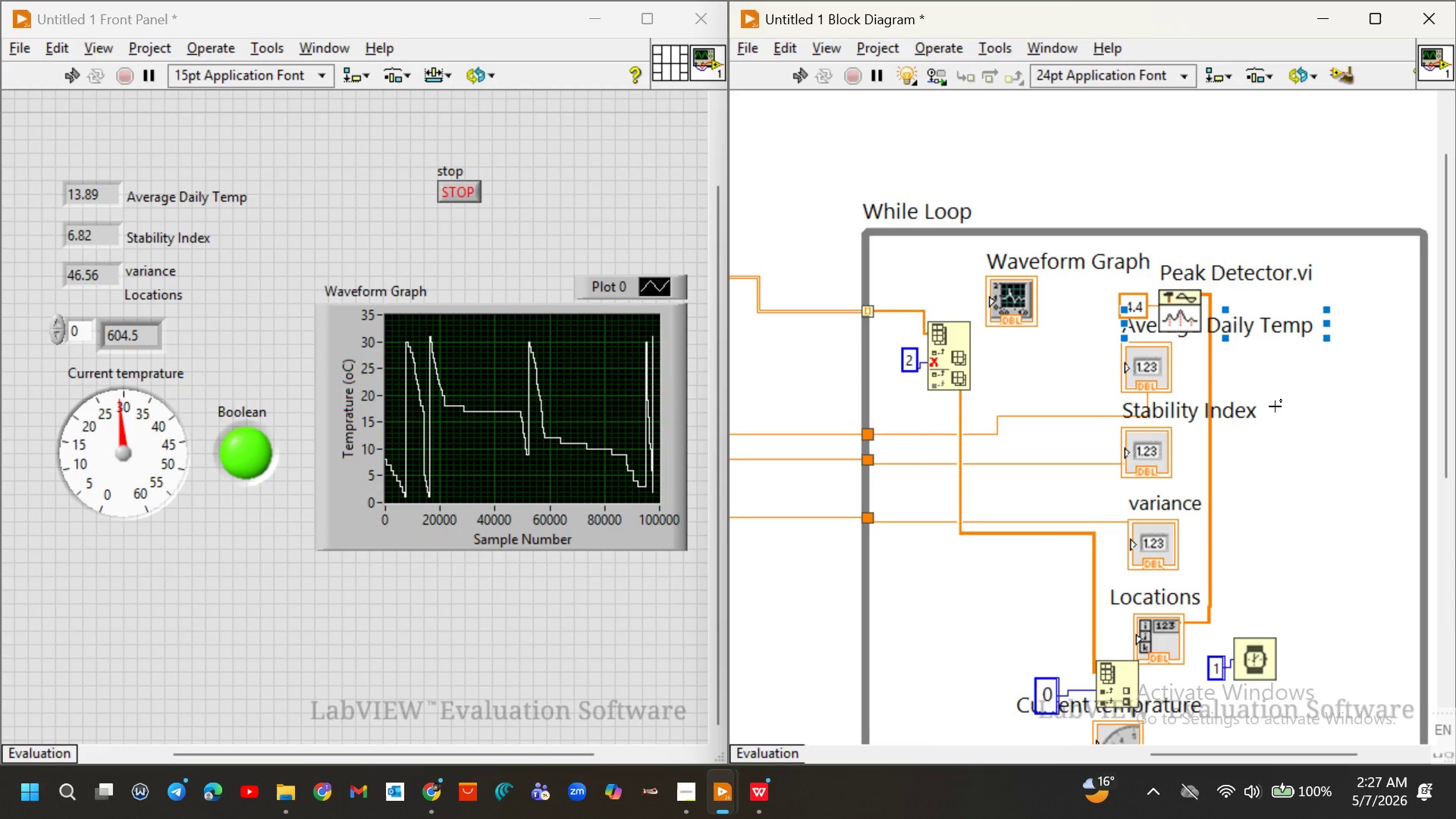 
left_click([1281, 413])
 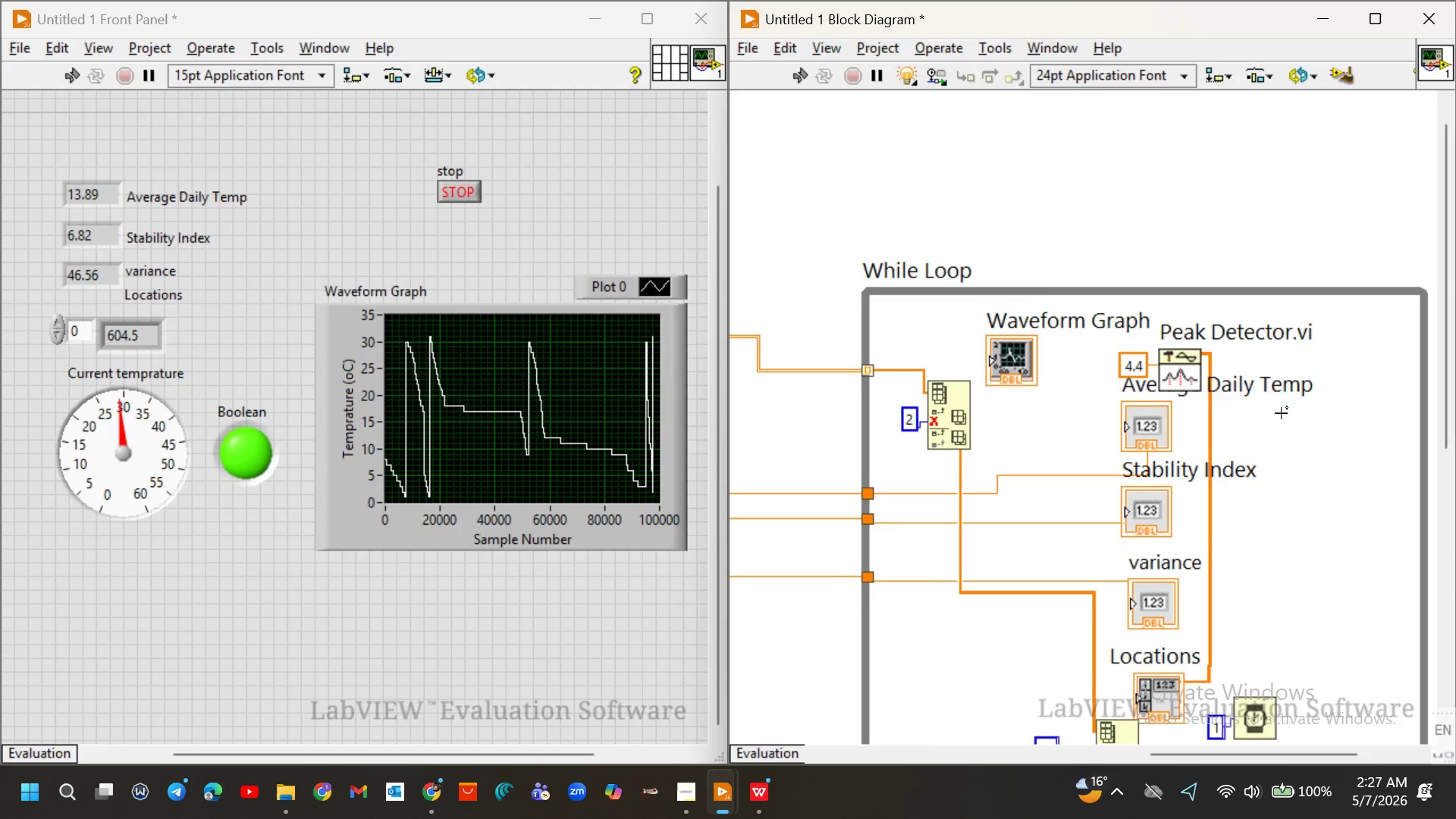 
scroll: coordinate [1281, 413], scroll_direction: up, amount: 2.0
 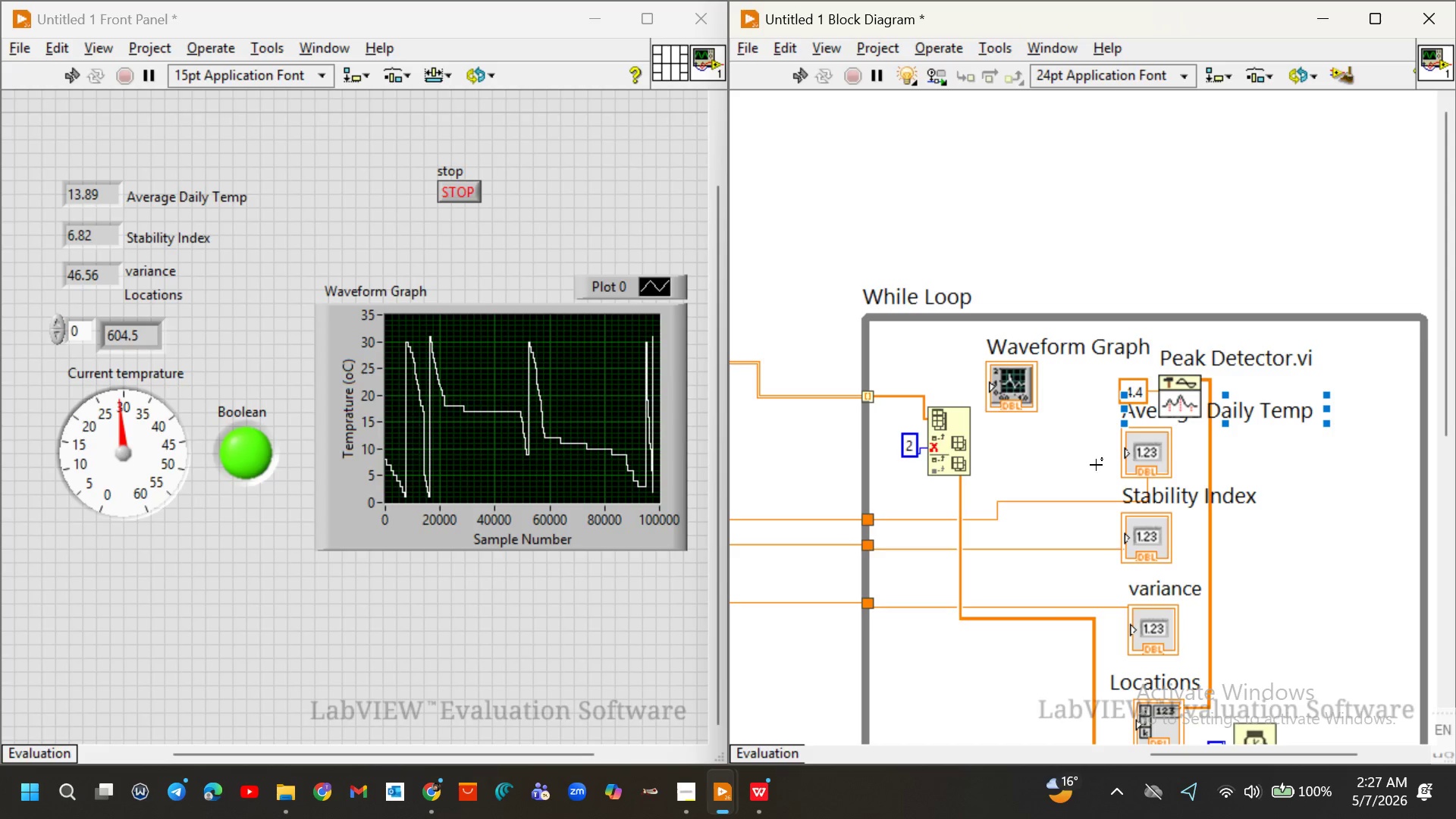 
left_click_drag(start_coordinate=[1108, 448], to_coordinate=[1154, 561])
 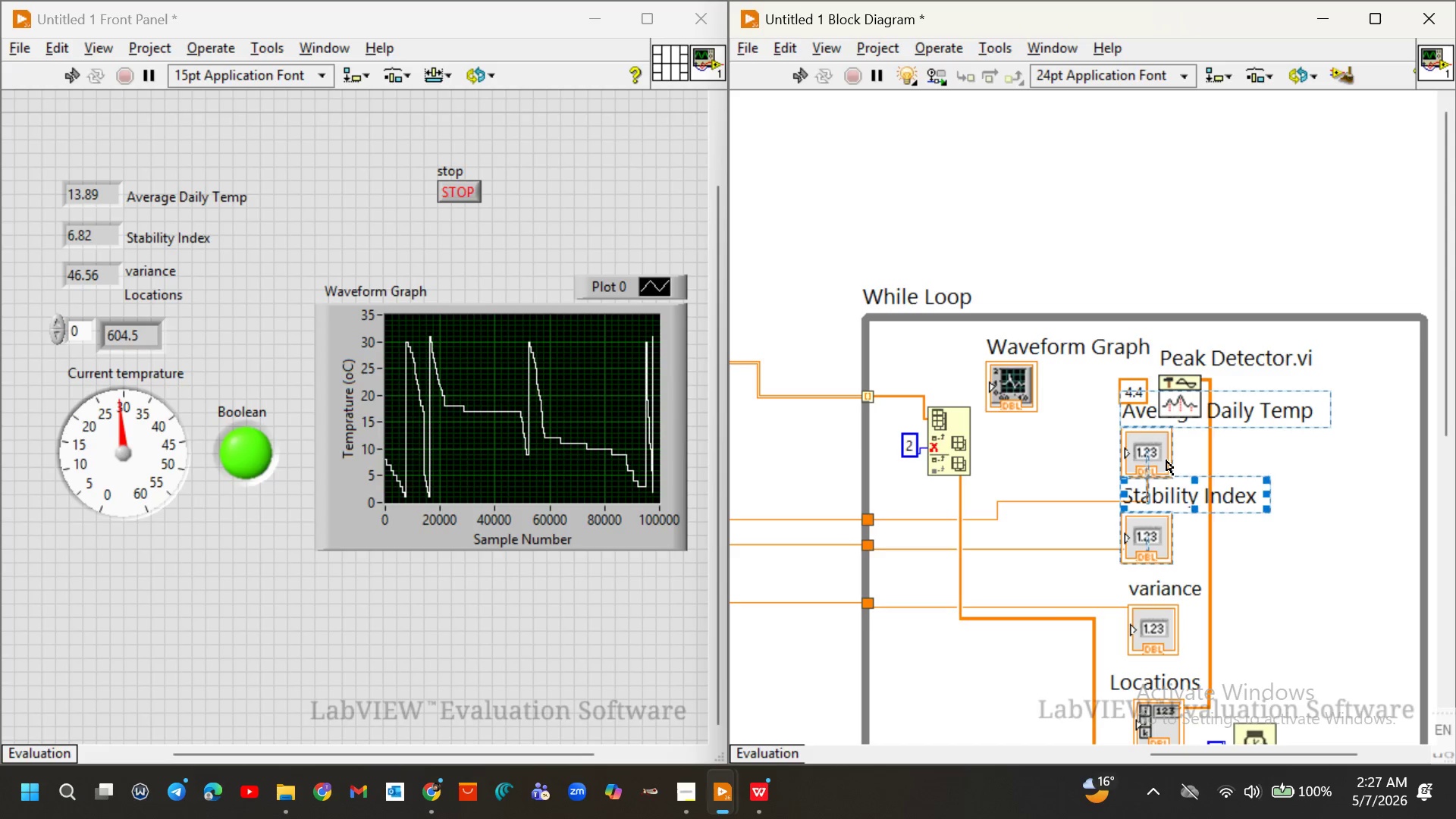 
left_click_drag(start_coordinate=[1166, 460], to_coordinate=[1173, 497])
 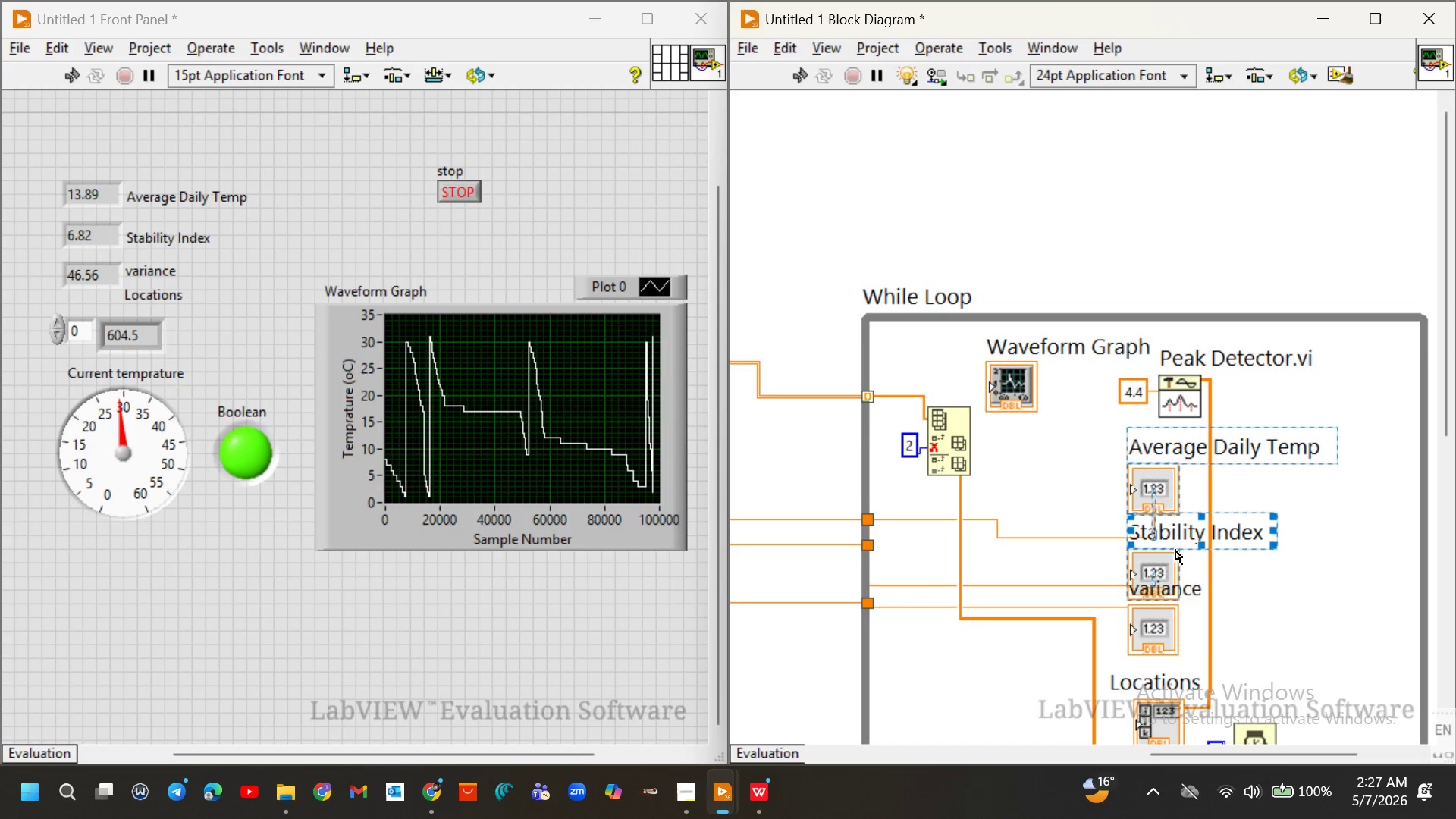 
scroll: coordinate [1175, 550], scroll_direction: up, amount: 1.0
 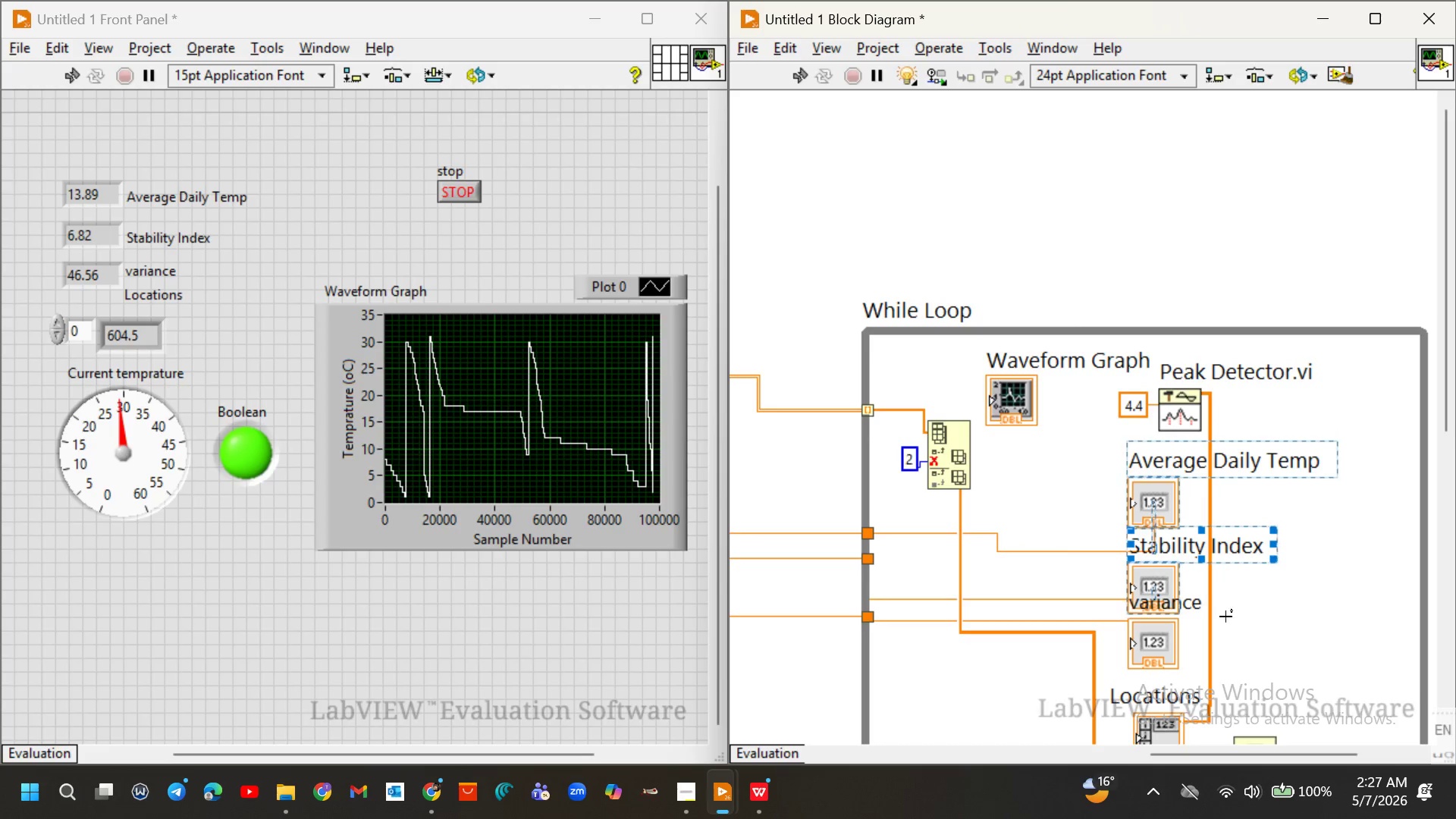 
scroll: coordinate [1228, 634], scroll_direction: down, amount: 3.0
 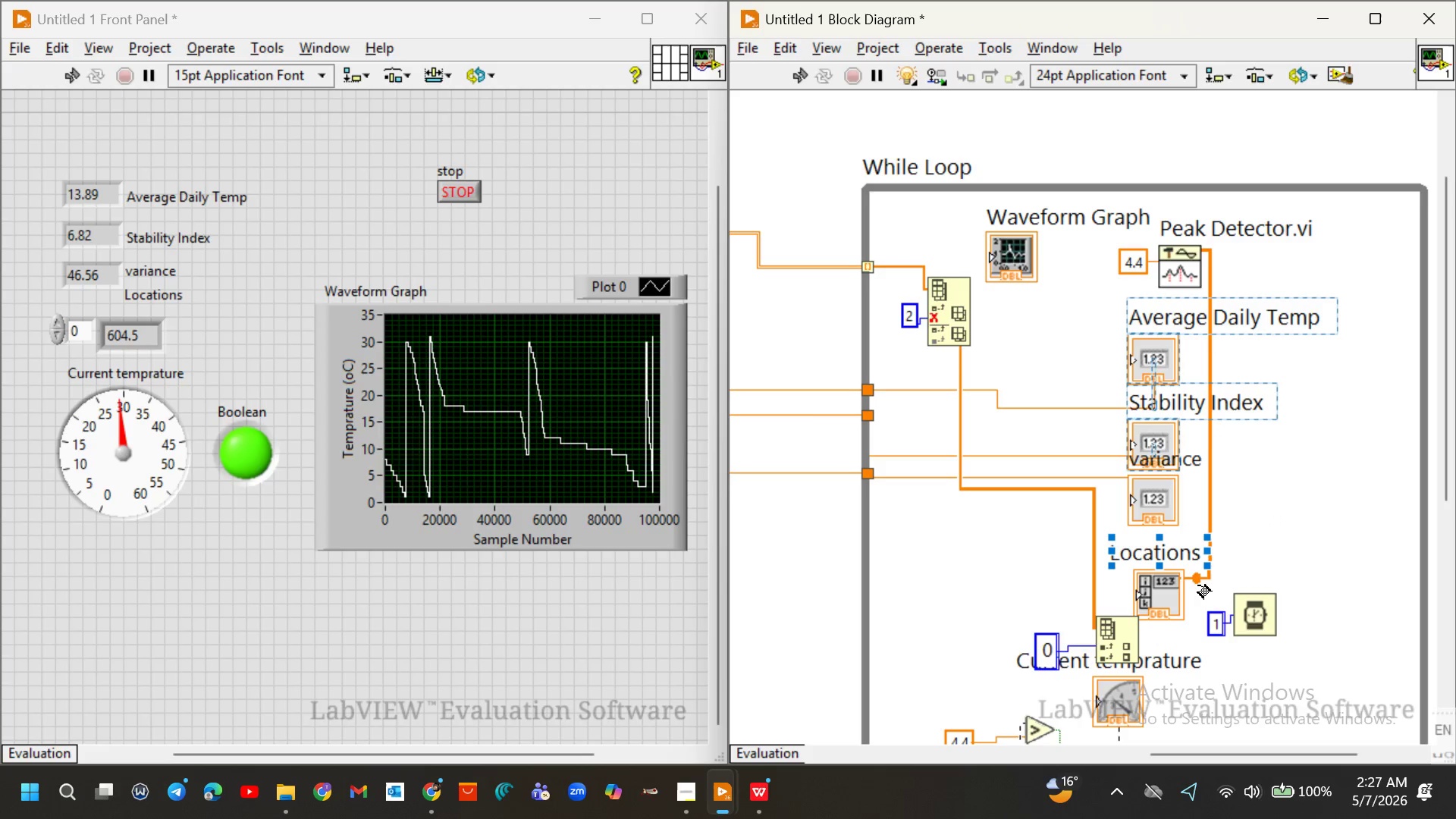 
left_click_drag(start_coordinate=[1203, 581], to_coordinate=[1266, 560])
 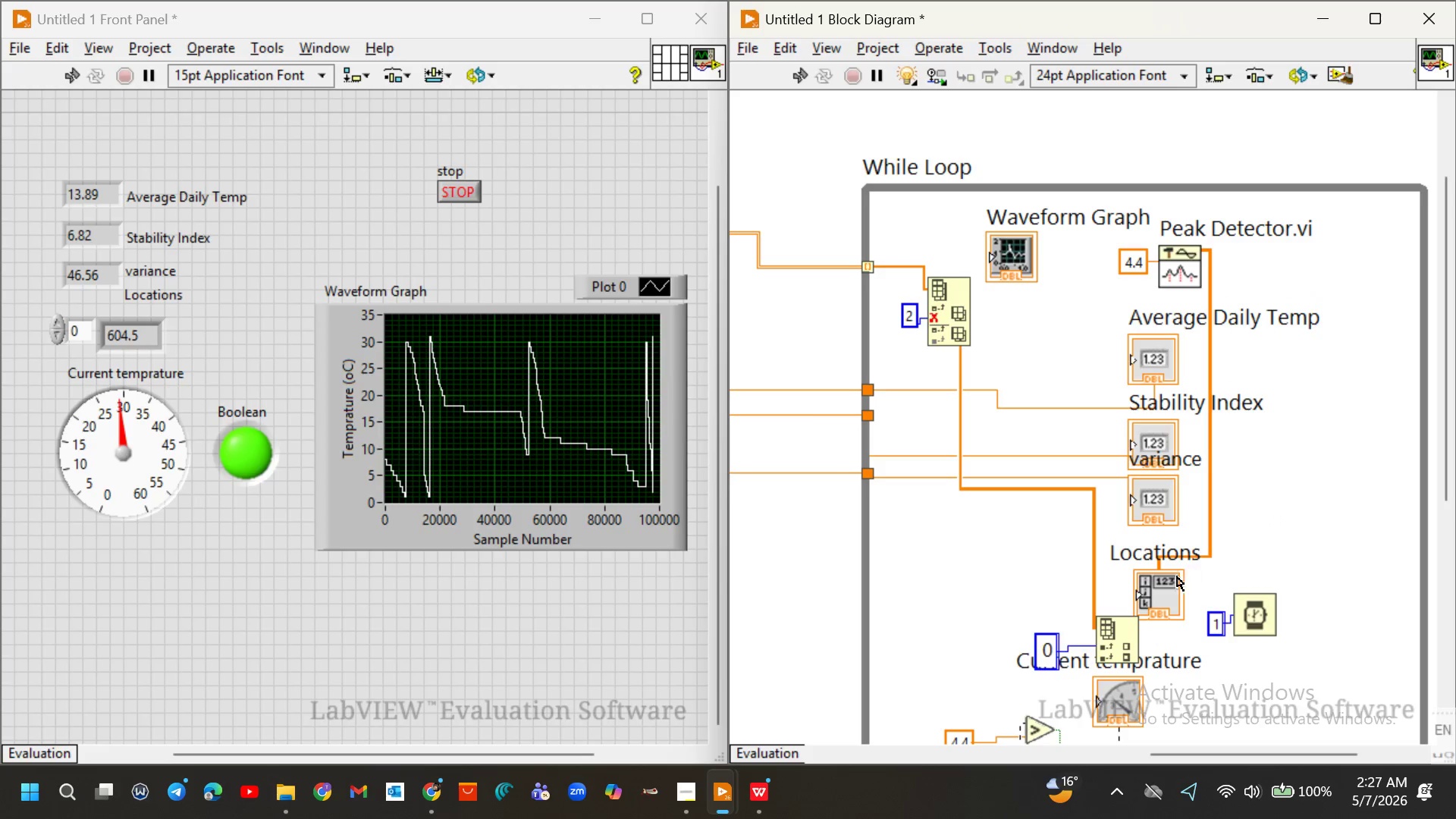 
left_click_drag(start_coordinate=[1163, 583], to_coordinate=[1339, 269])
 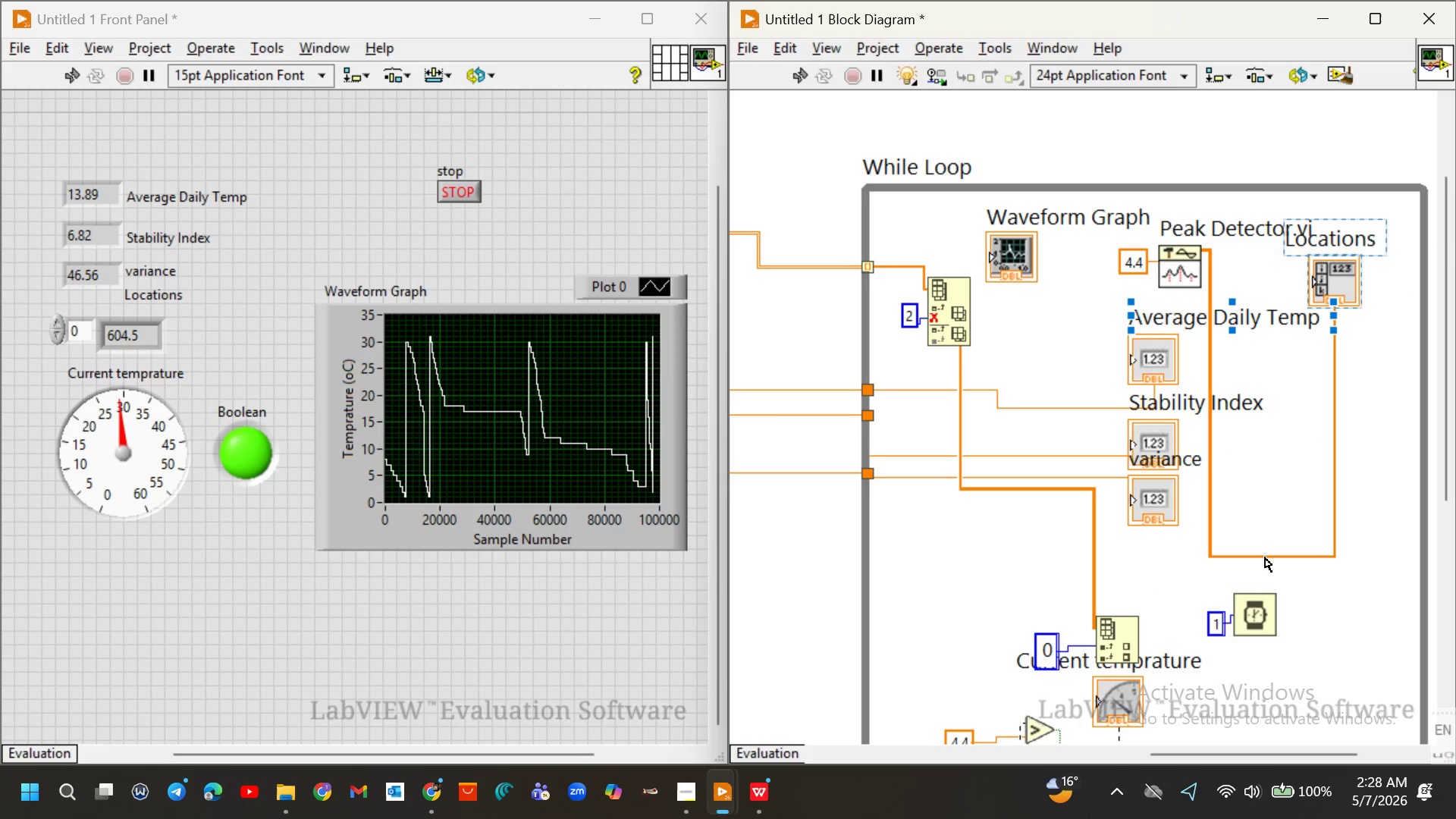 
left_click_drag(start_coordinate=[1265, 557], to_coordinate=[1257, 273])
 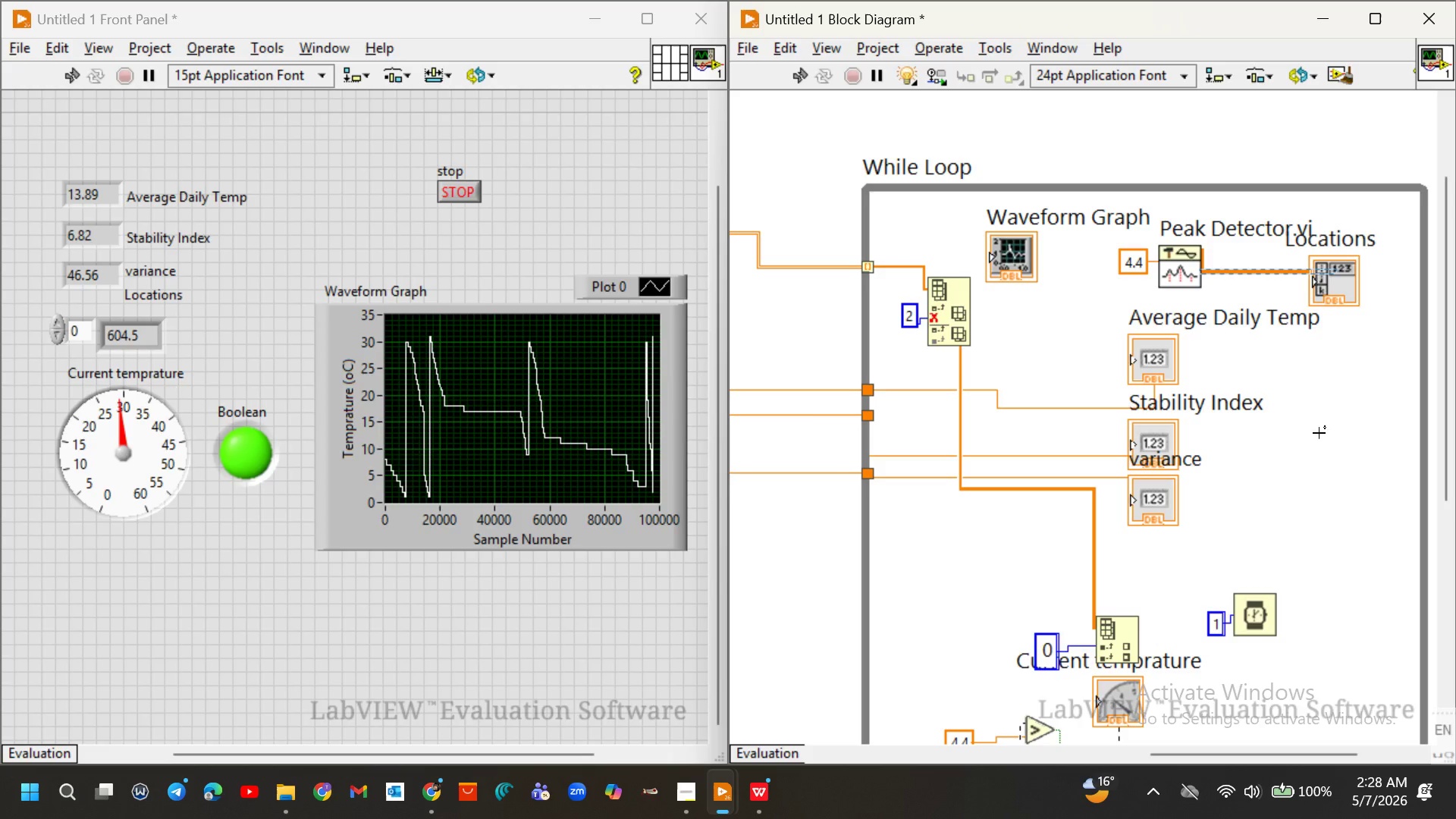 
wait(5.27)
 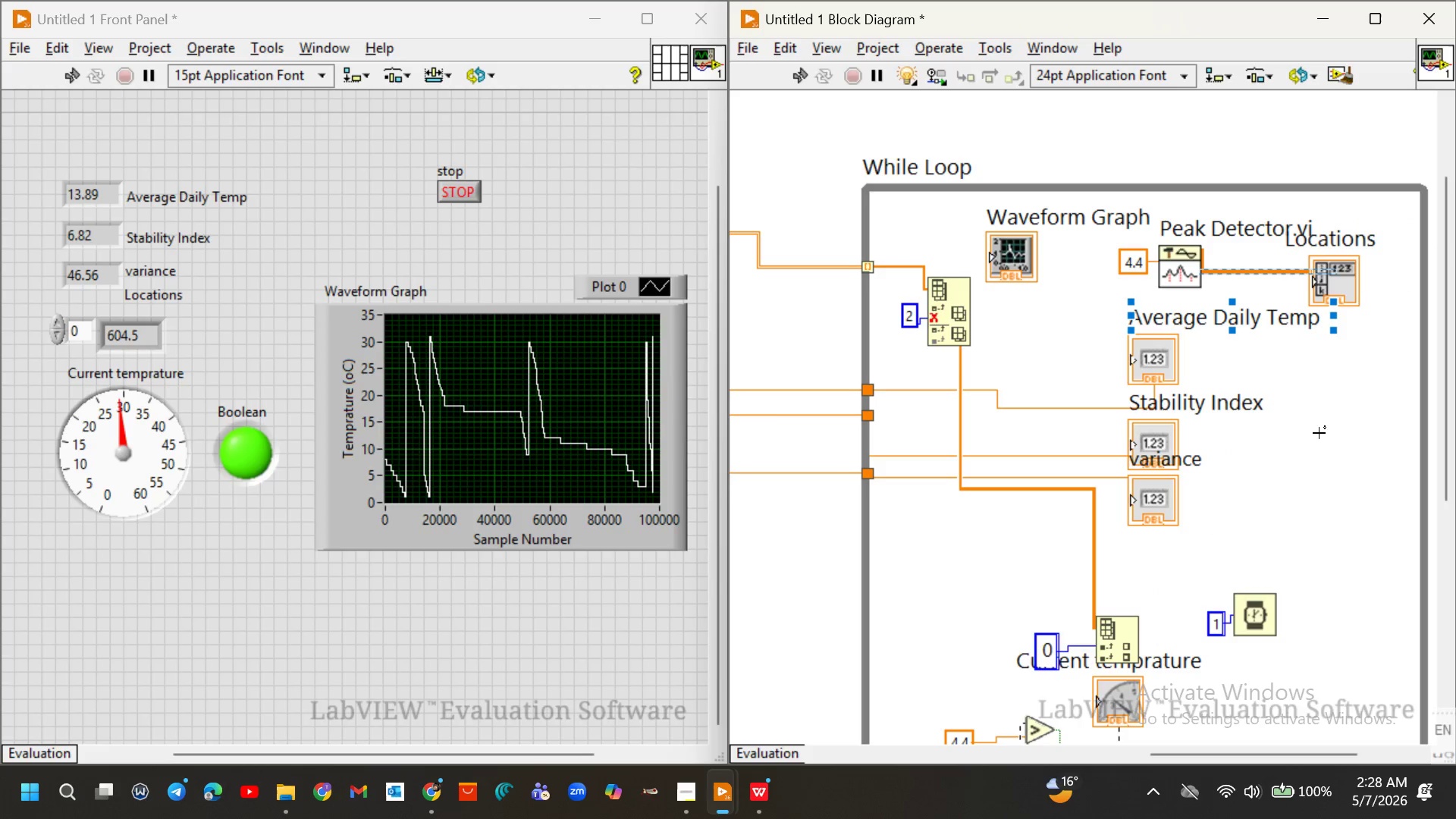 
left_click_drag(start_coordinate=[1014, 253], to_coordinate=[1038, 246])
 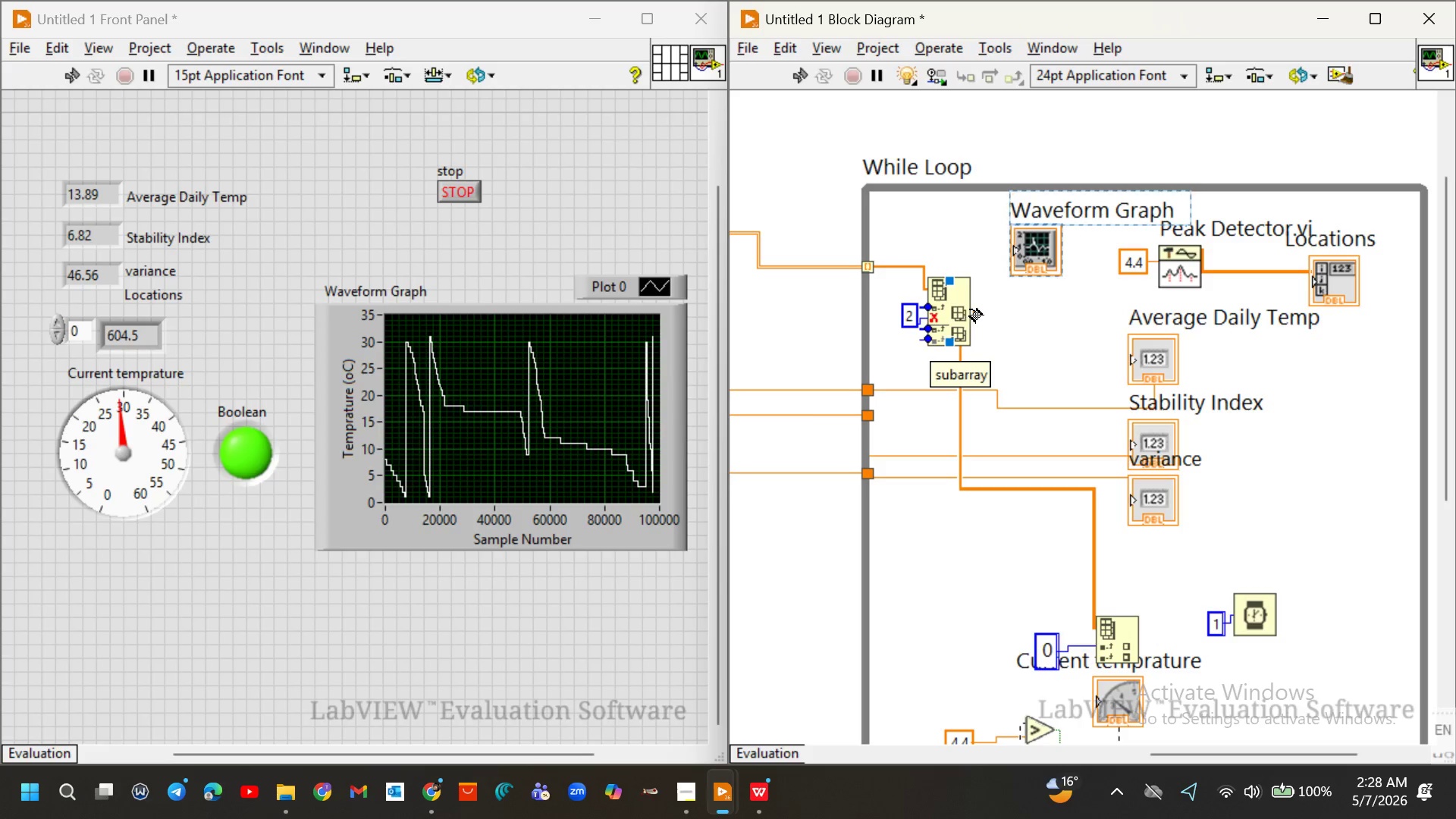 
wait(5.75)
 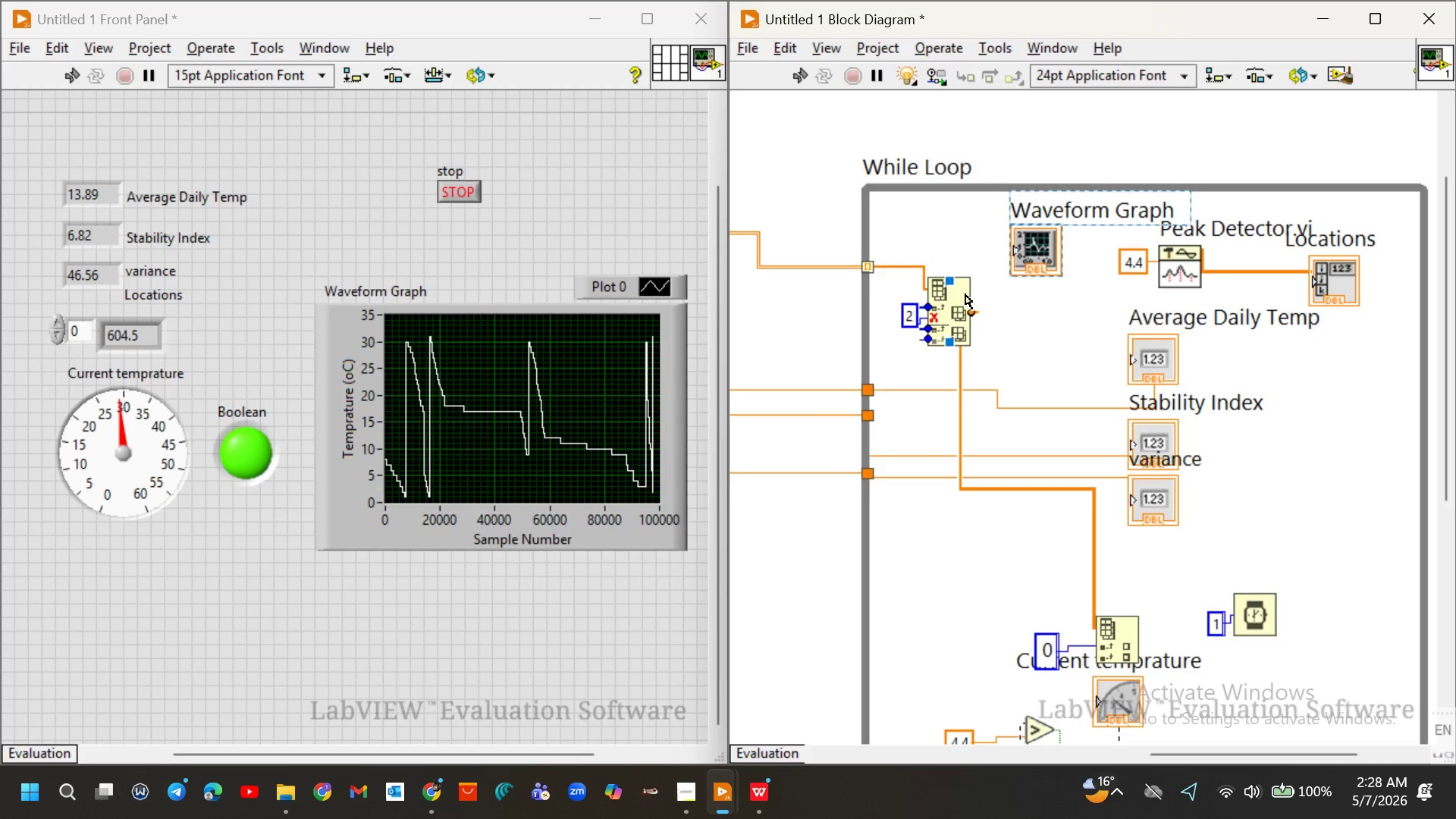 
left_click_drag(start_coordinate=[970, 309], to_coordinate=[1009, 248])
 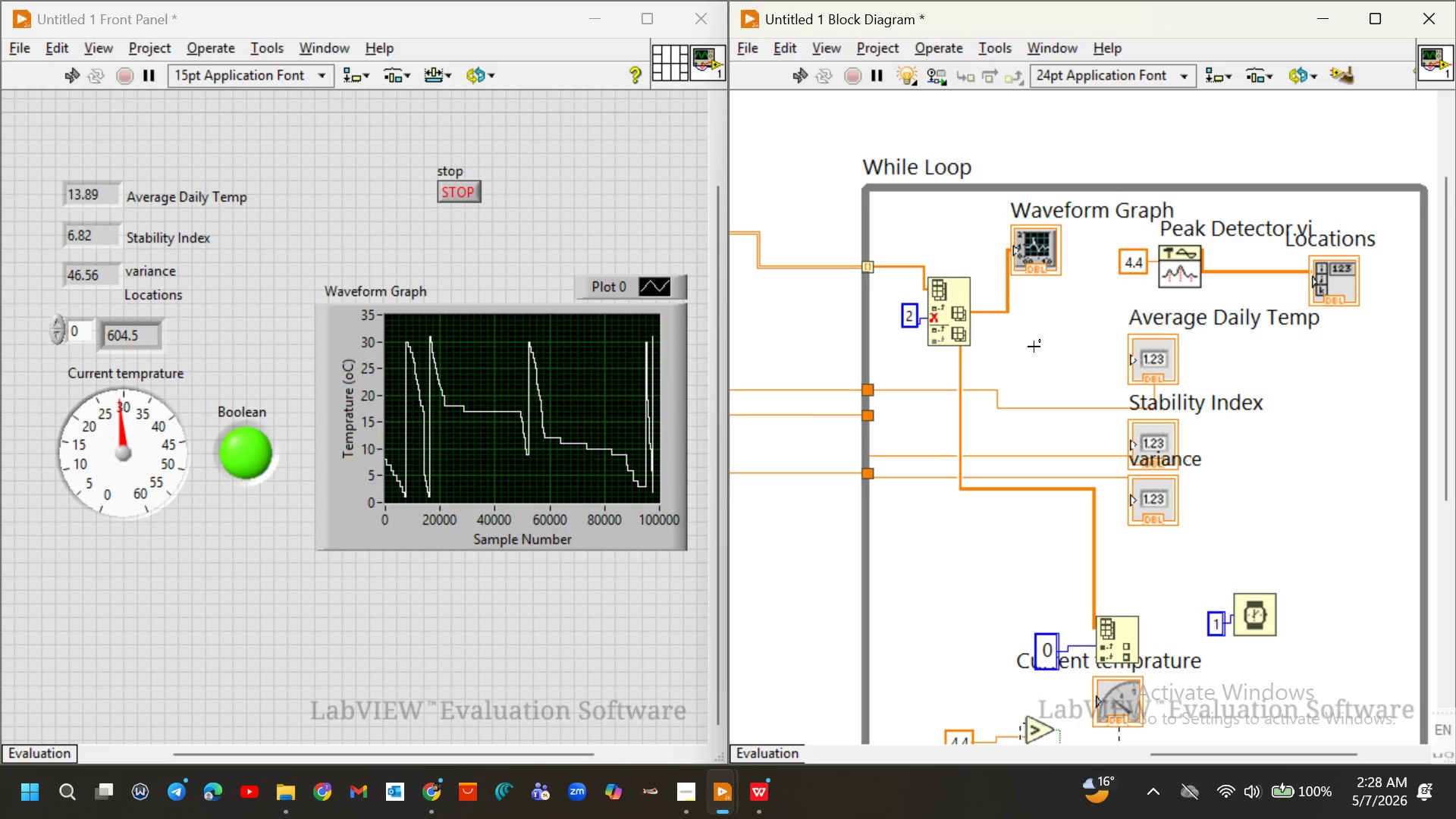 
left_click([1034, 347])
 